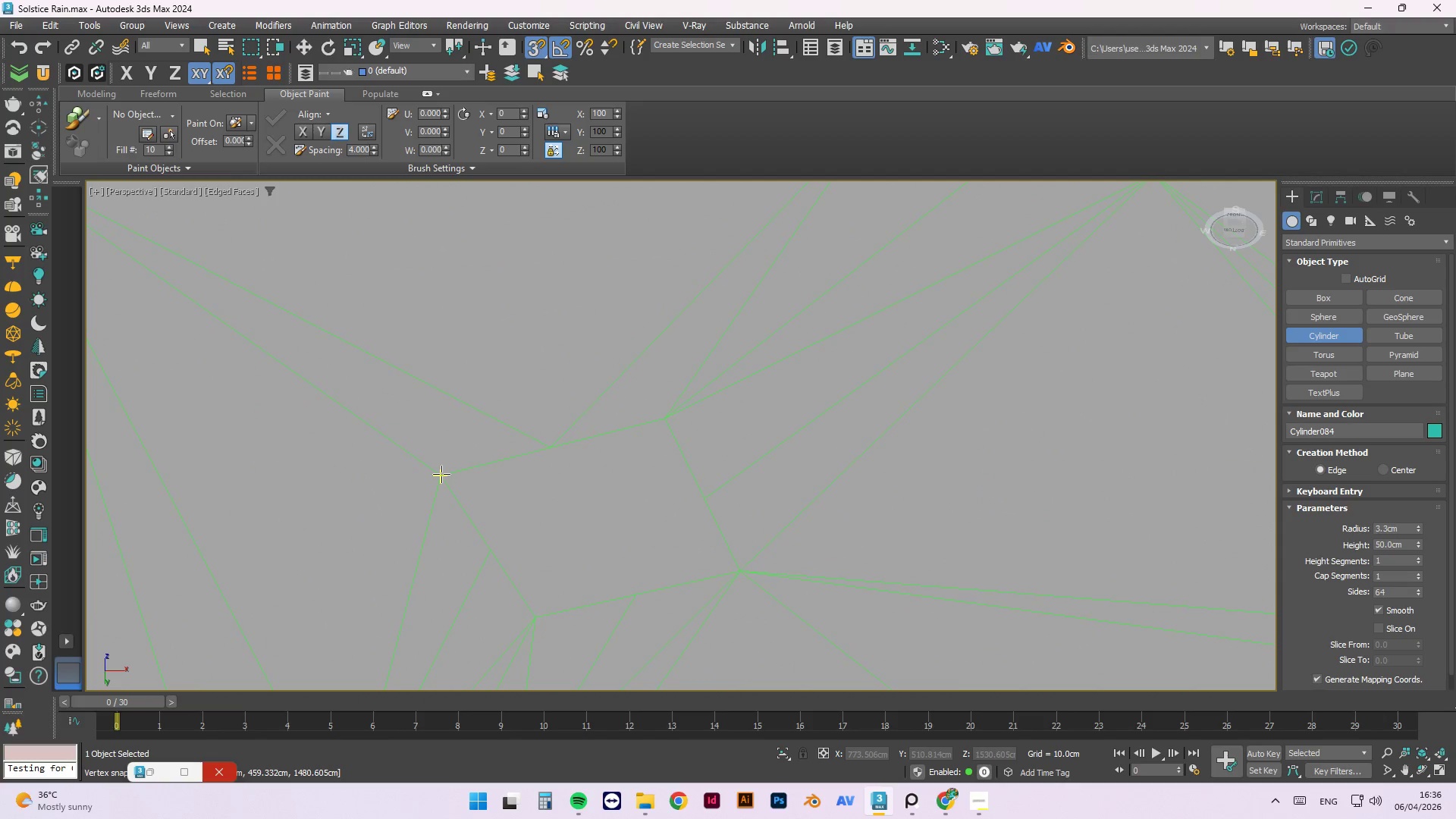 
wait(6.89)
 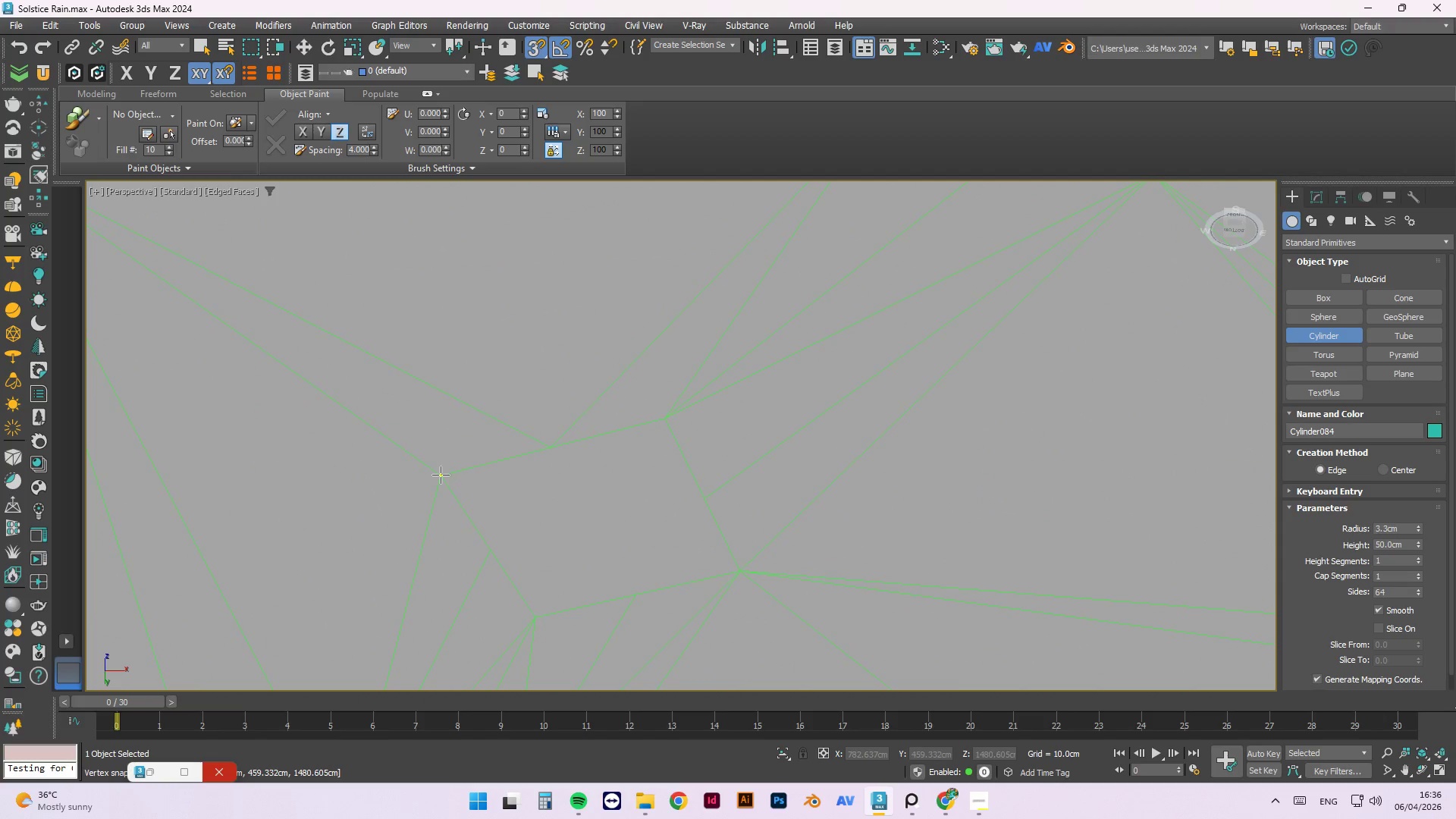 
left_click_drag(start_coordinate=[442, 474], to_coordinate=[743, 571])
 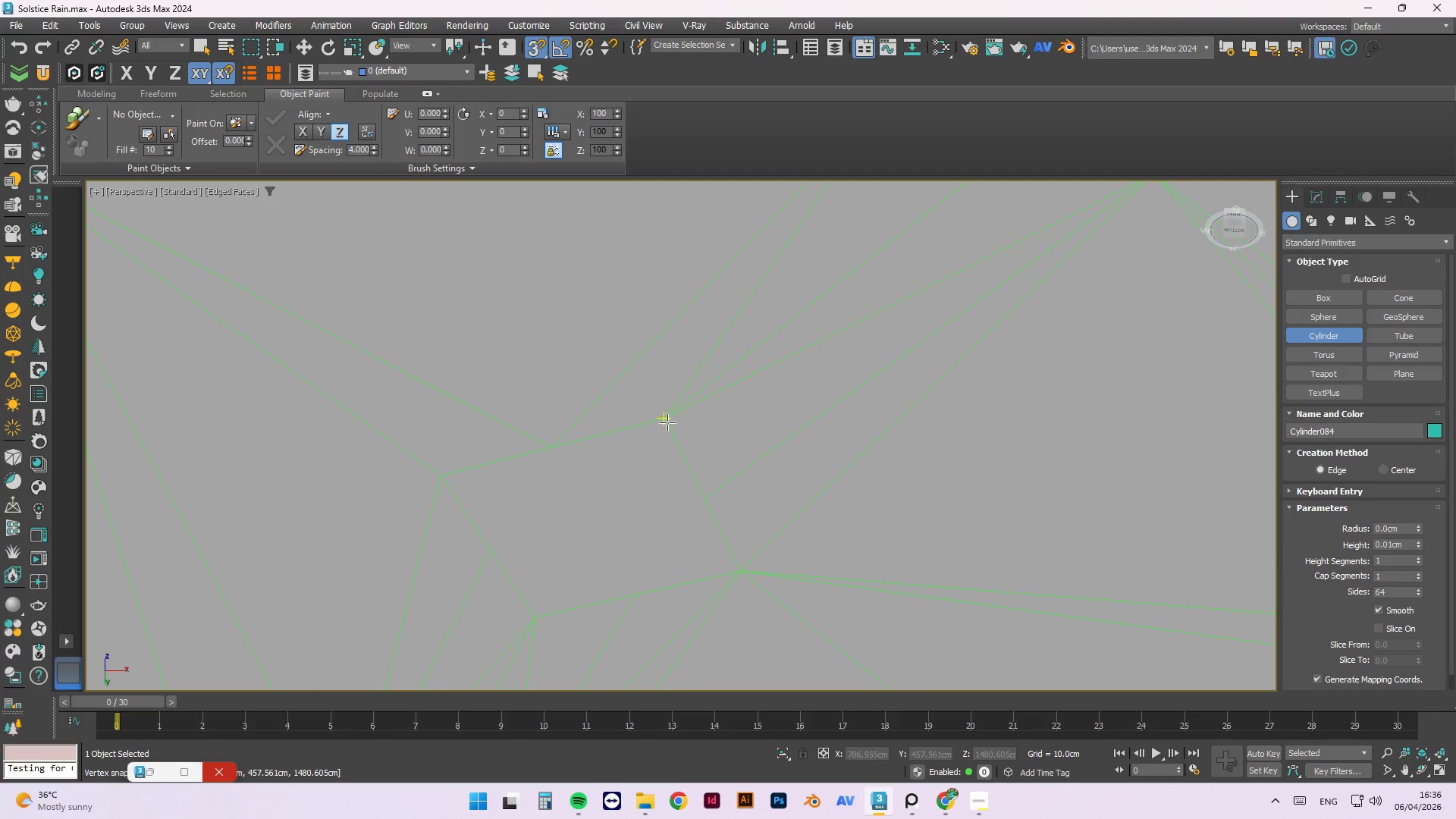 
key(Escape)
 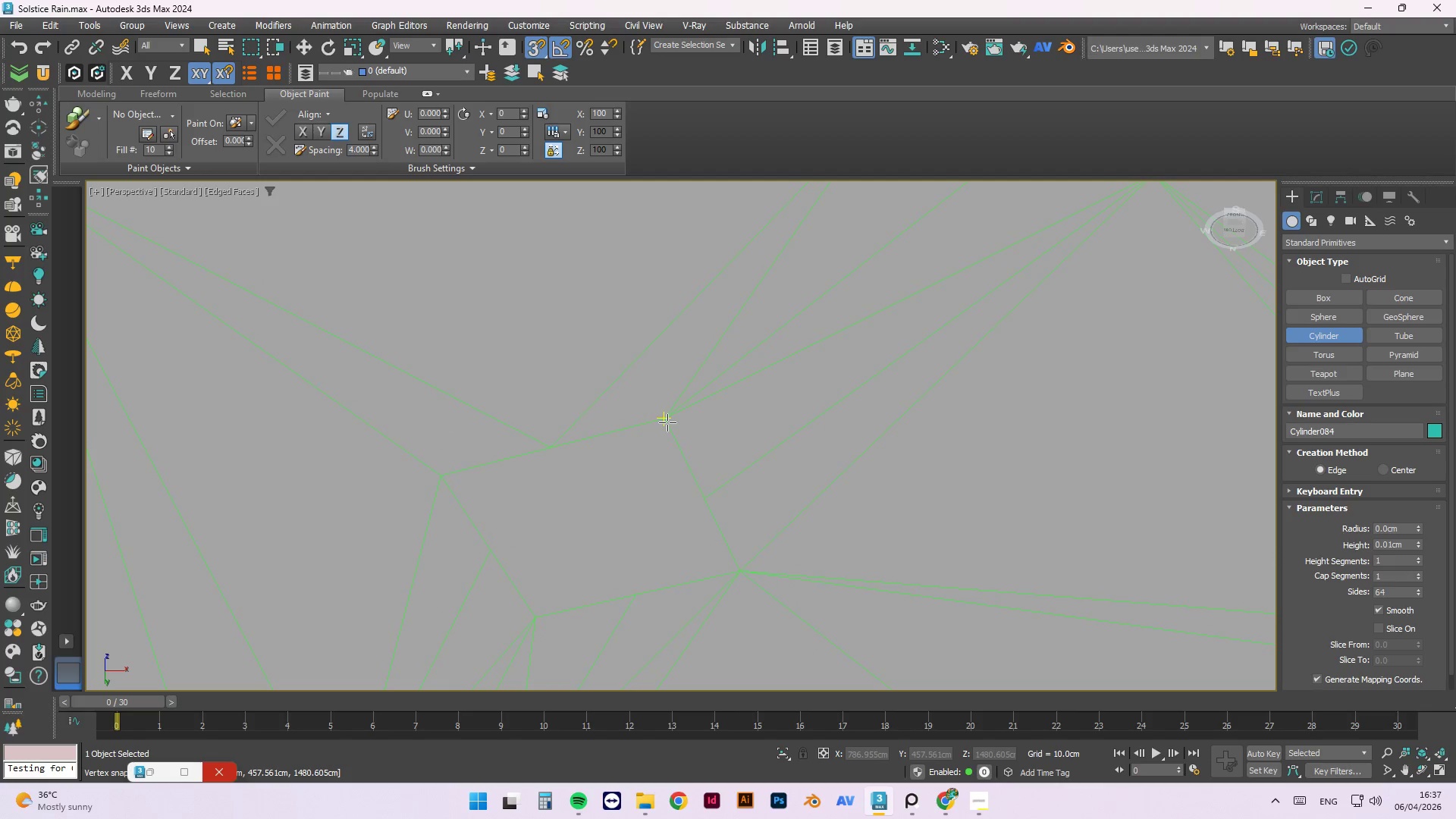 
left_click_drag(start_coordinate=[667, 422], to_coordinate=[533, 617])
 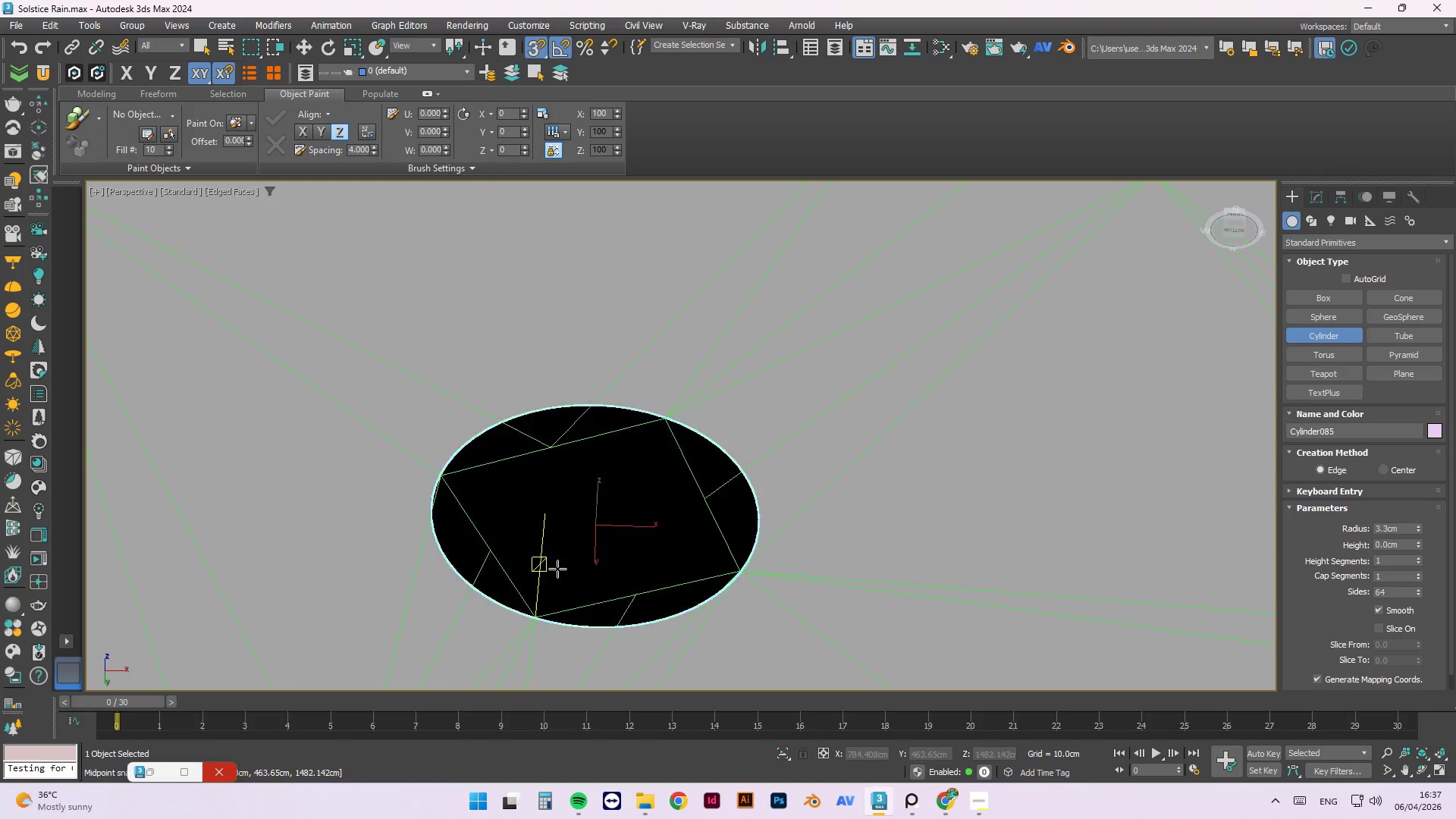 
hold_key(key=AltLeft, duration=0.83)
 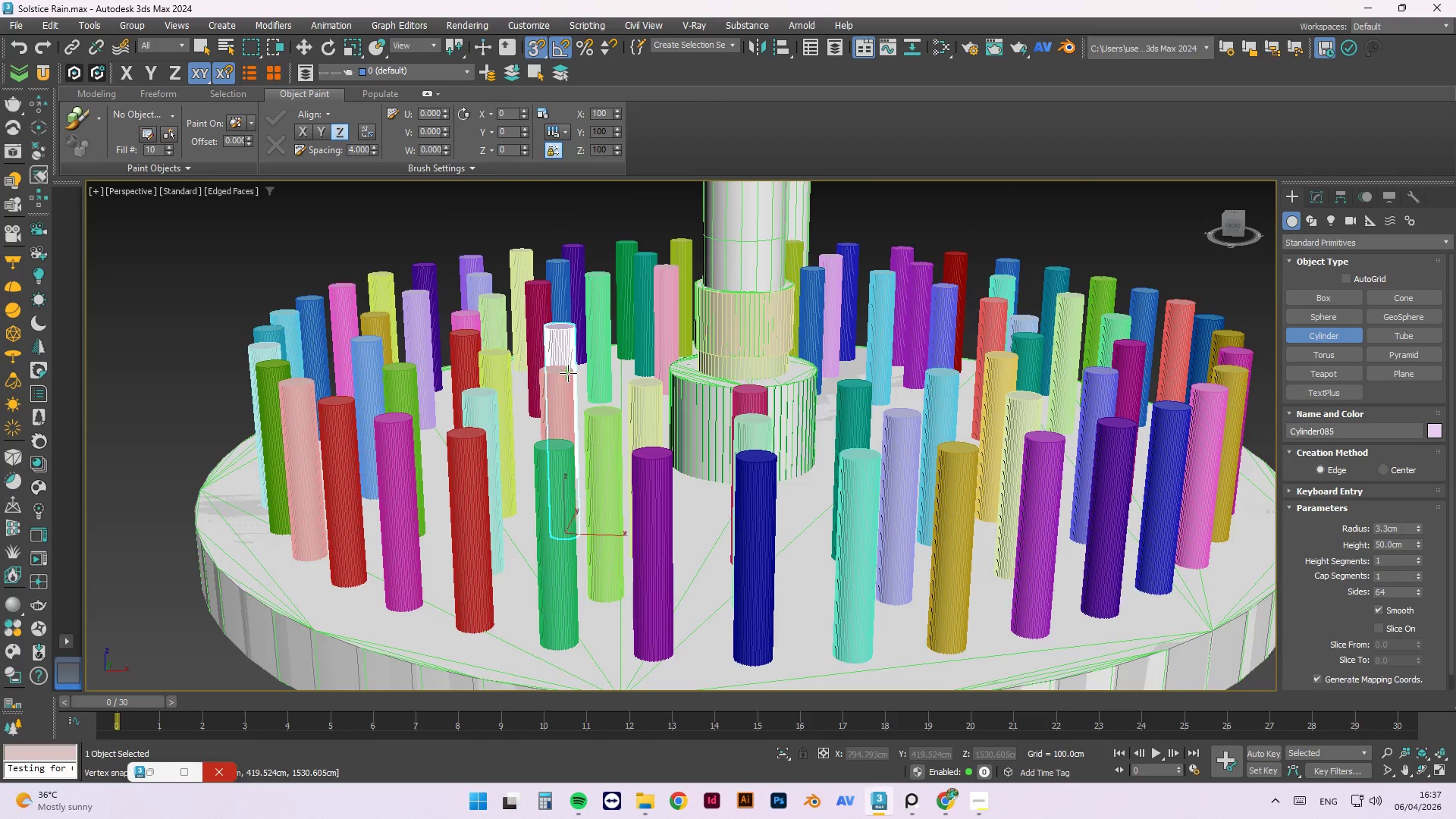 
scroll: coordinate [563, 513], scroll_direction: down, amount: 6.0
 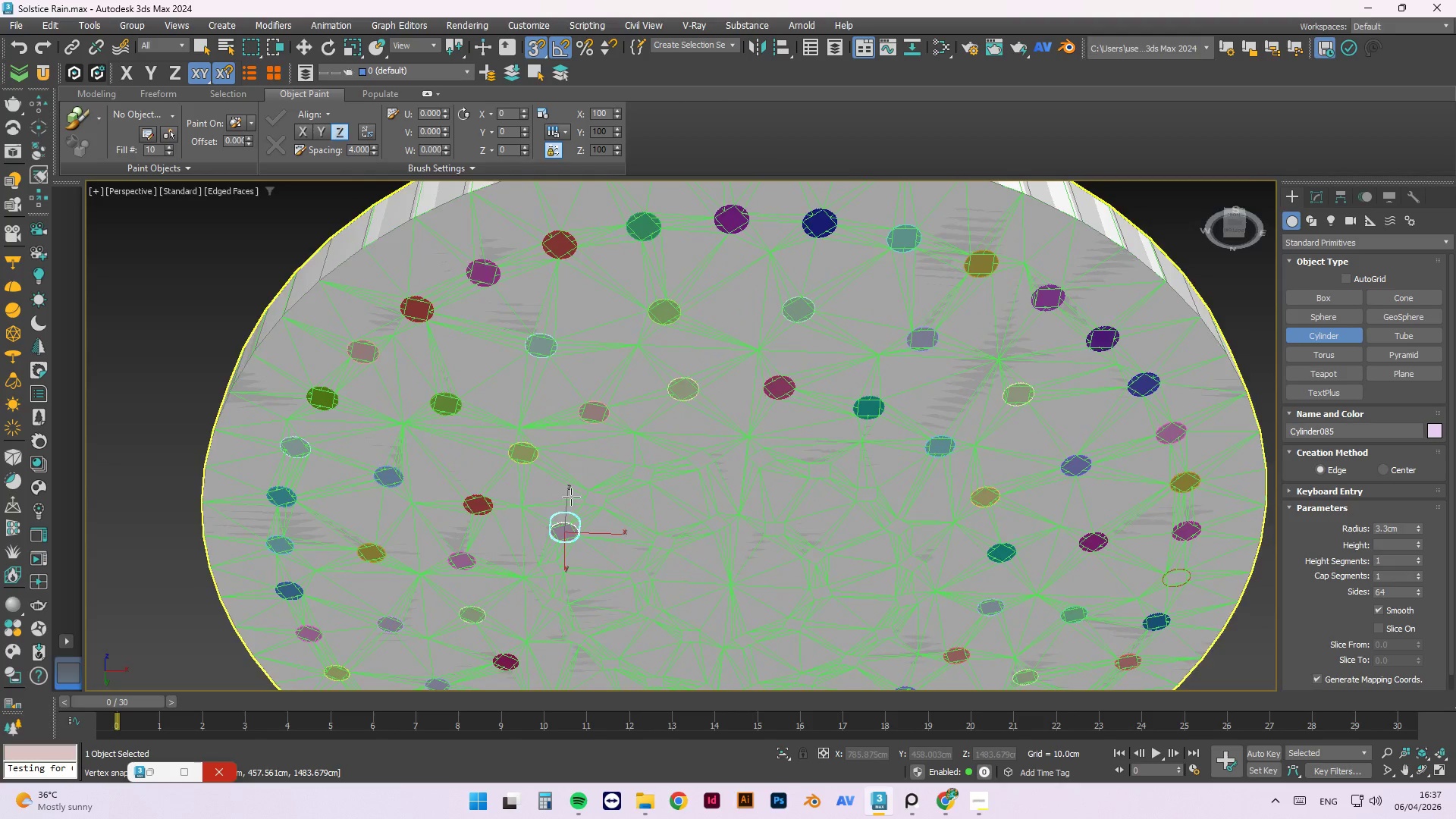 
left_click([568, 373])
 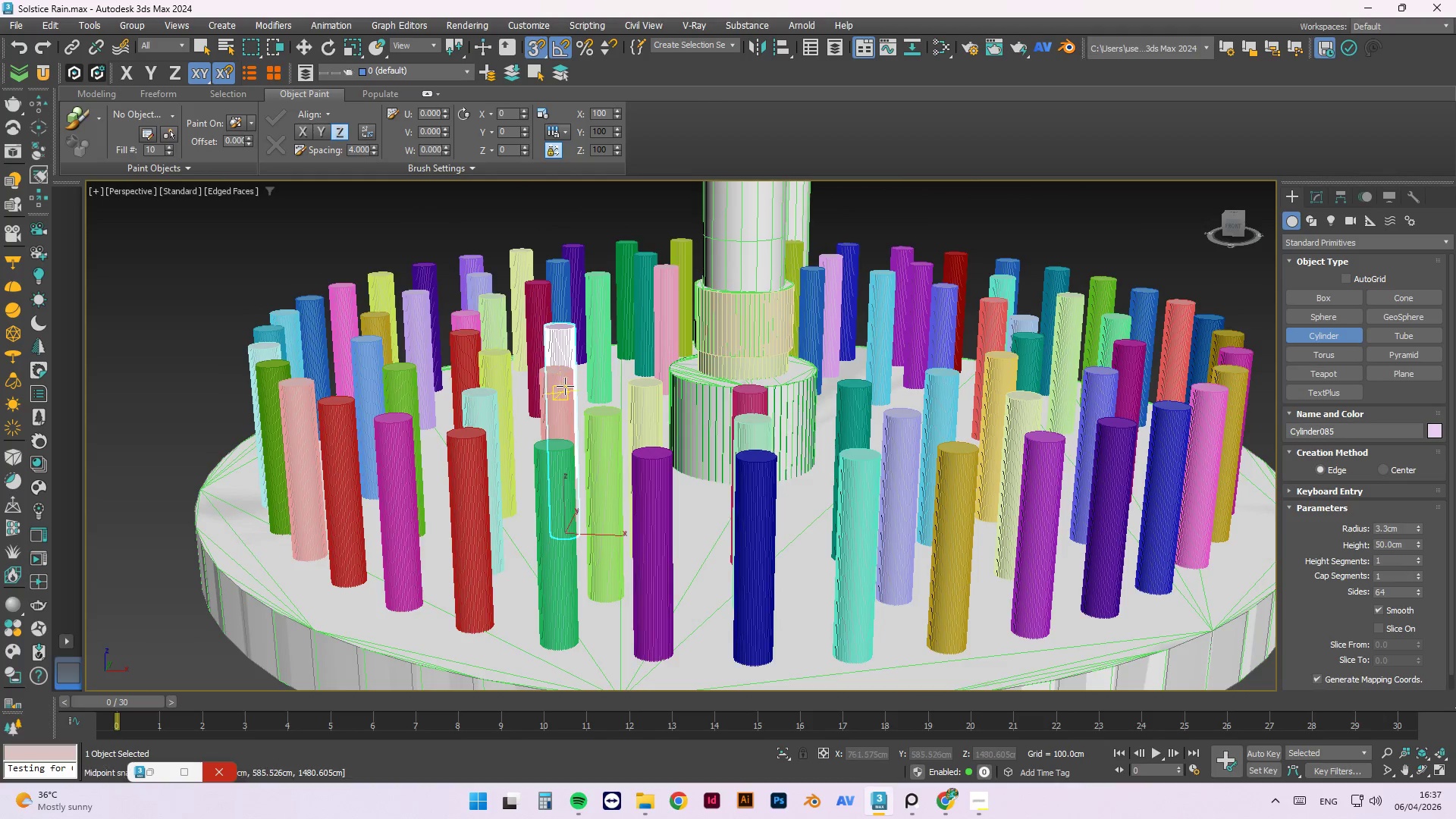 
hold_key(key=AltLeft, duration=0.98)
 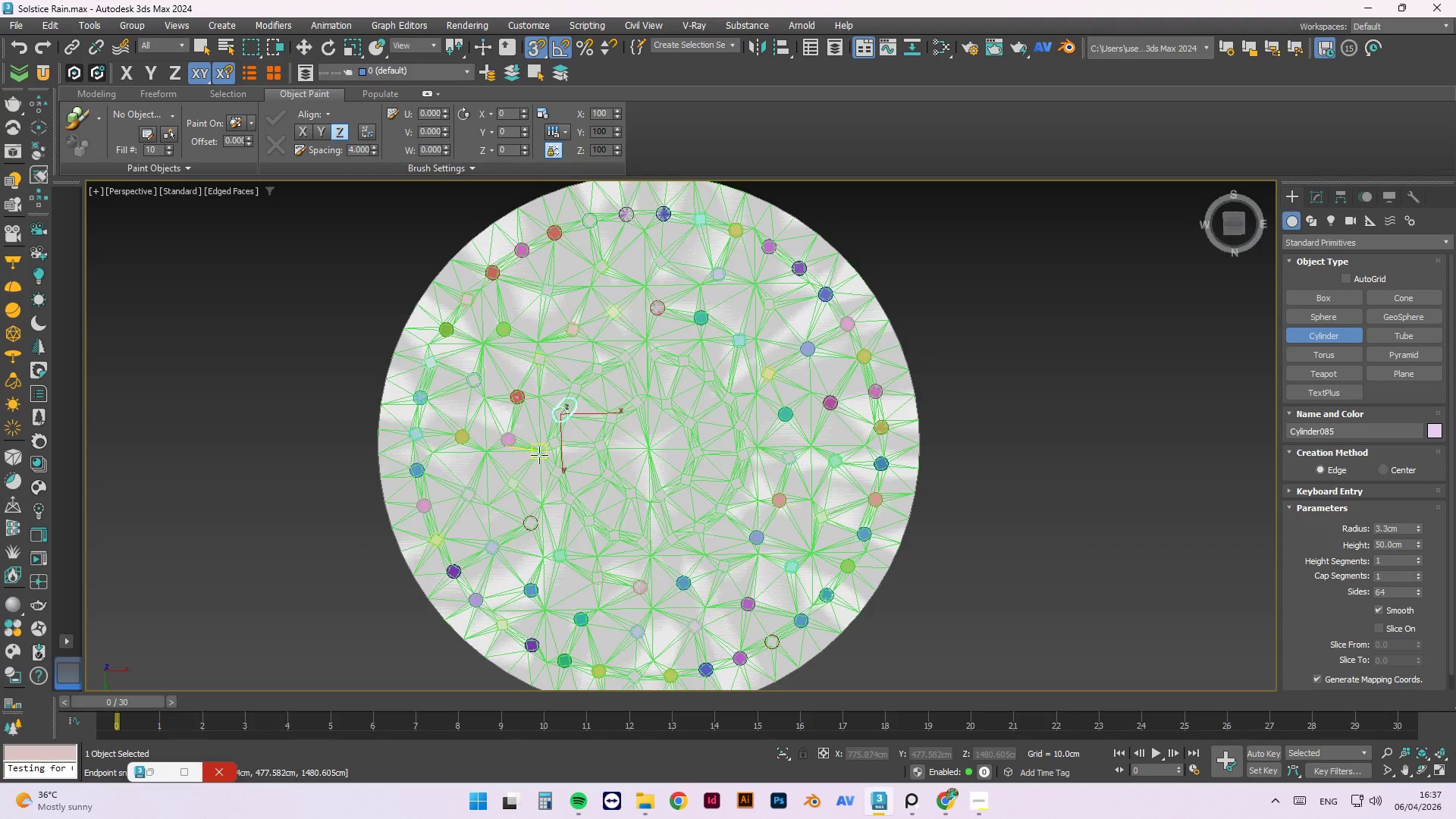 
scroll: coordinate [568, 390], scroll_direction: down, amount: 2.0
 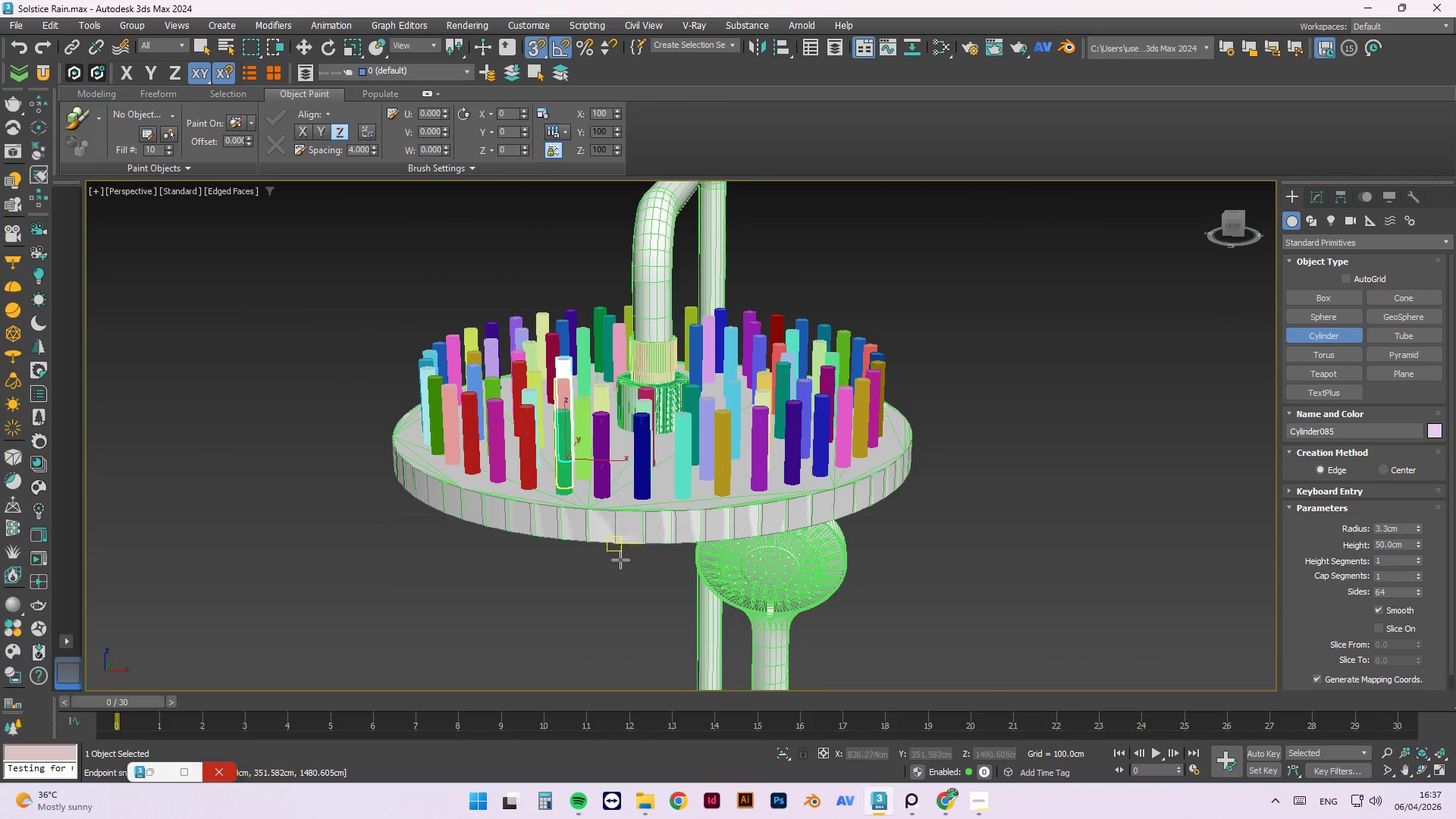 
hold_key(key=AltLeft, duration=0.88)
 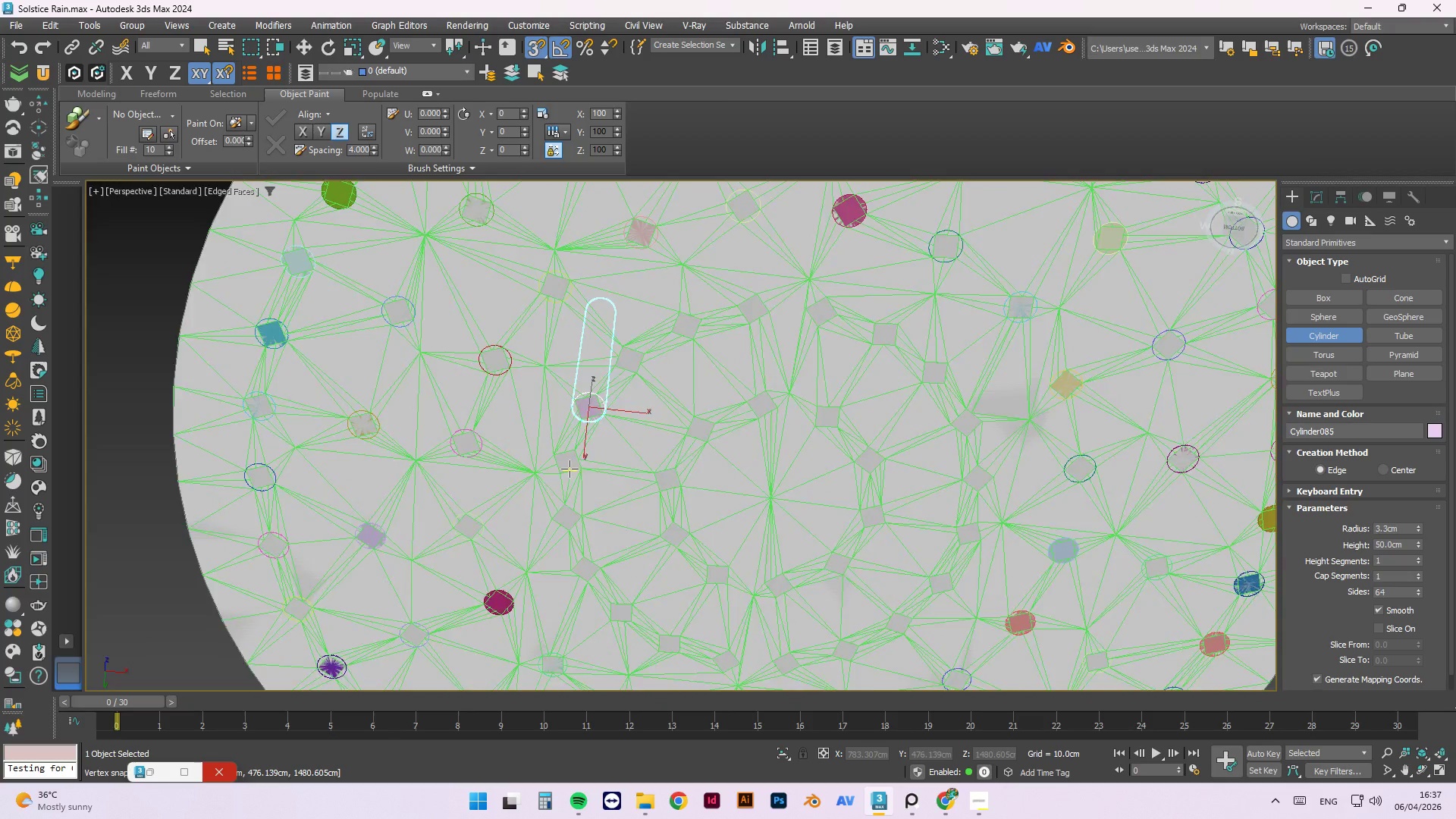 
scroll: coordinate [570, 468], scroll_direction: up, amount: 5.0
 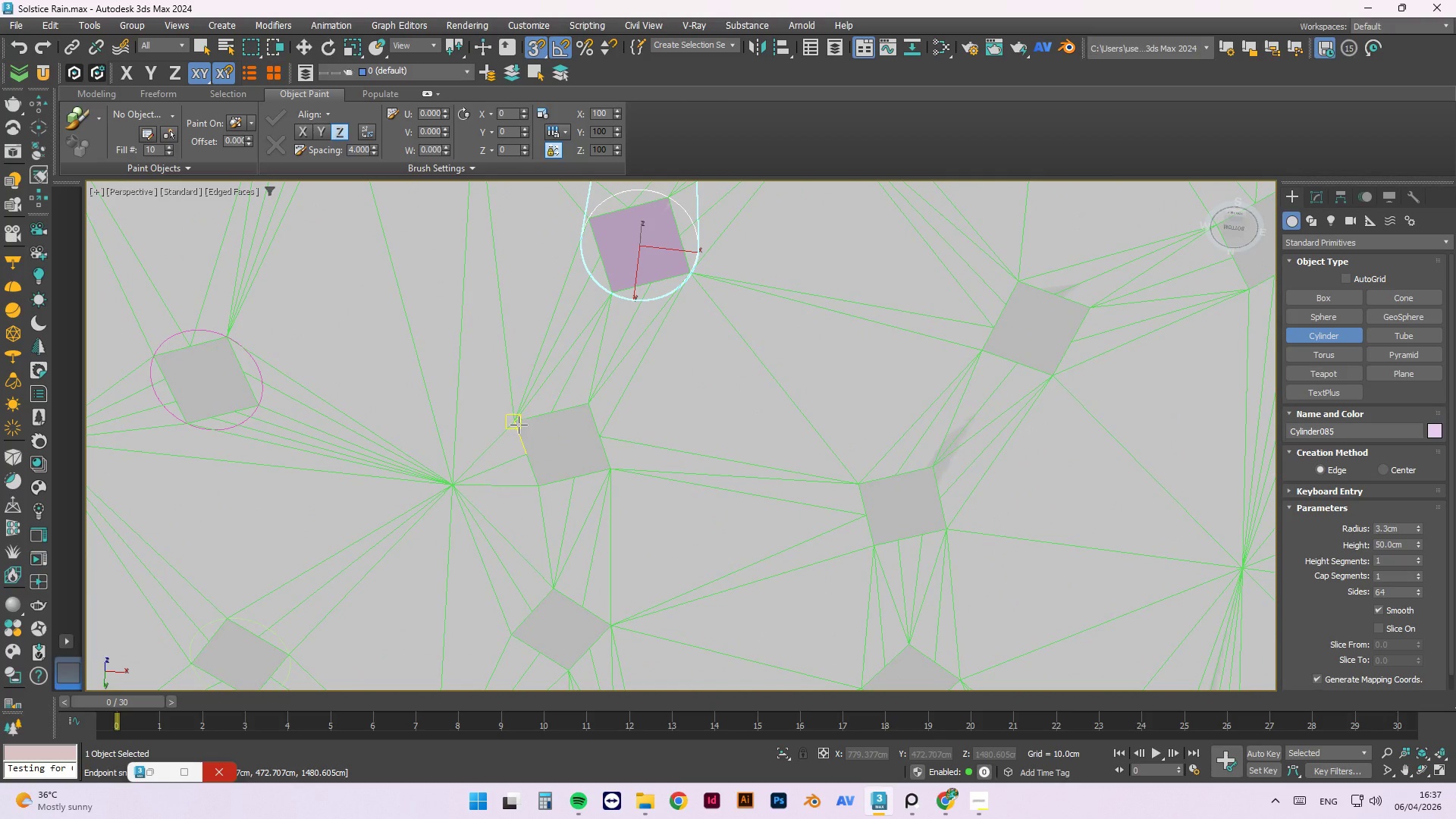 
left_click_drag(start_coordinate=[518, 425], to_coordinate=[610, 467])
 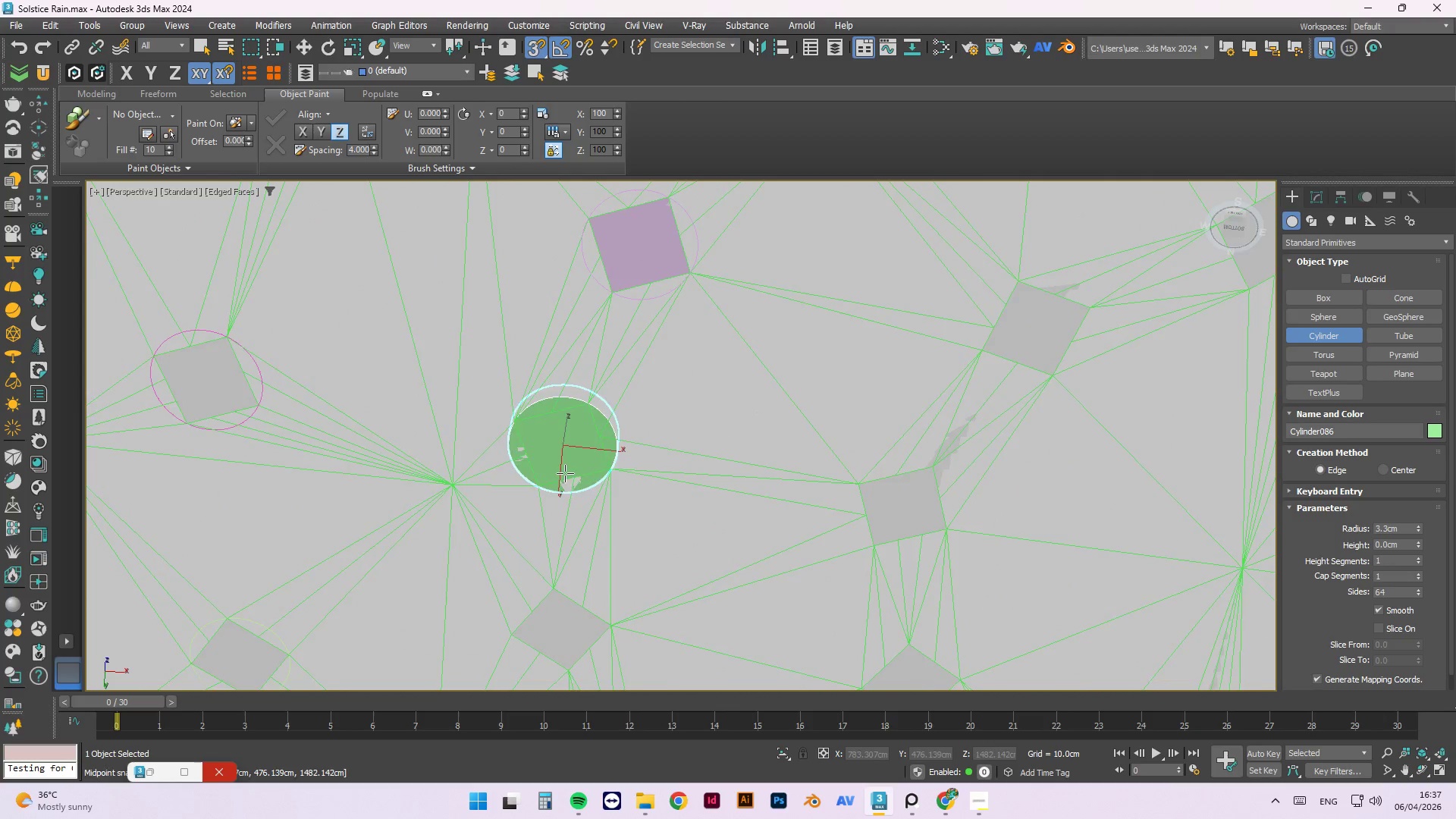 
hold_key(key=AltLeft, duration=1.09)
 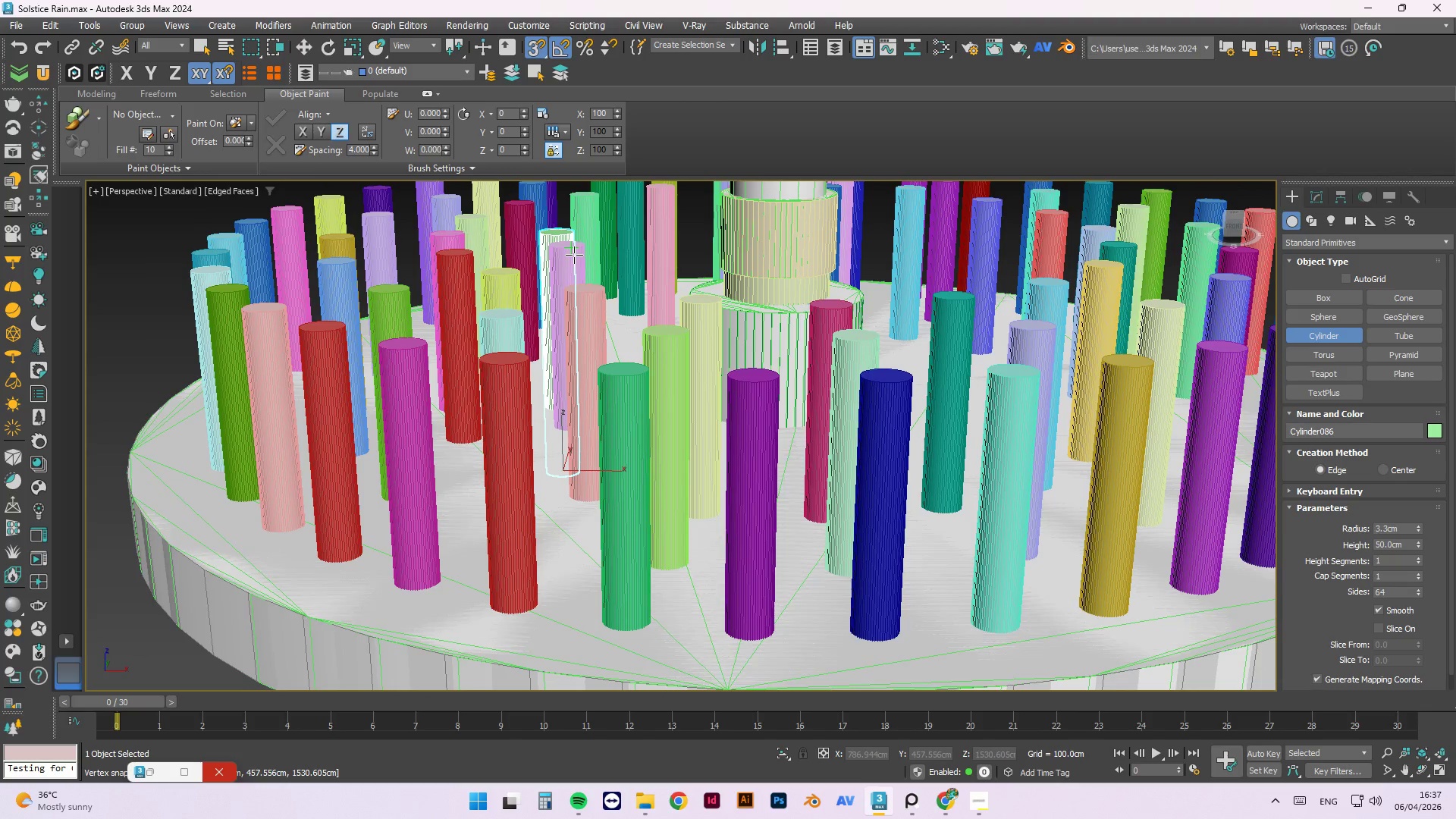 
scroll: coordinate [563, 482], scroll_direction: down, amount: 3.0
 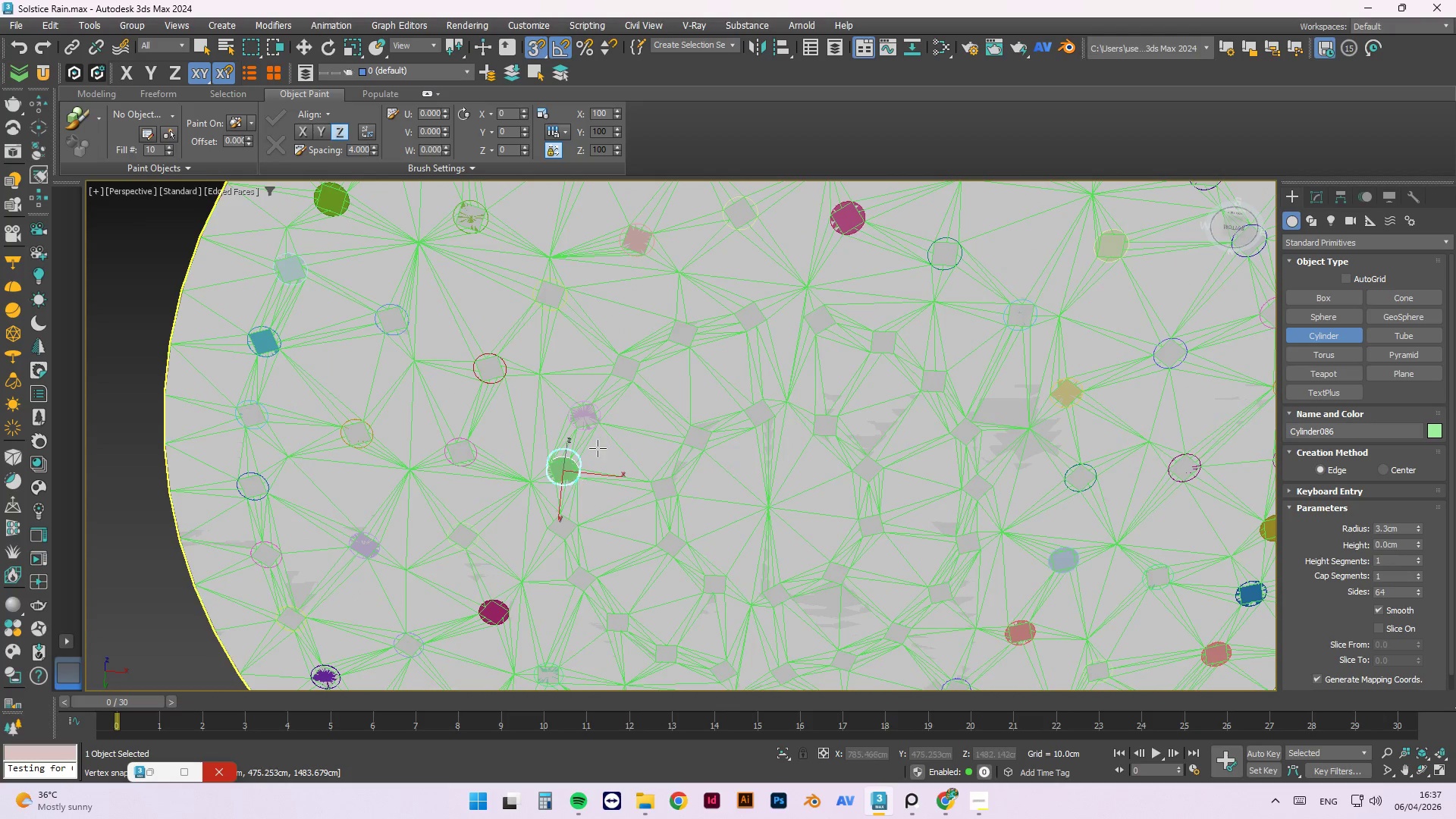 
left_click([574, 252])
 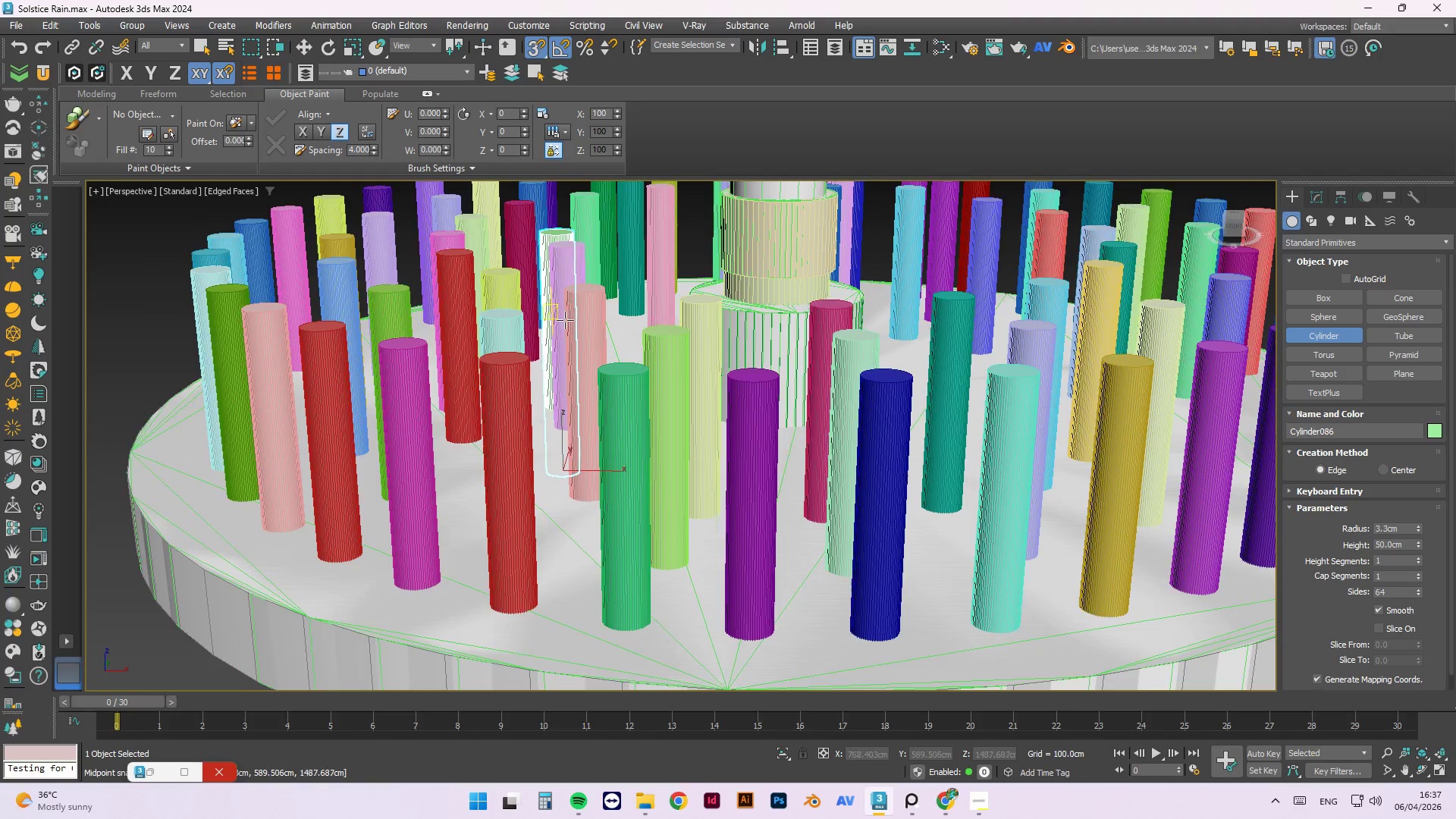 
hold_key(key=AltLeft, duration=0.83)
 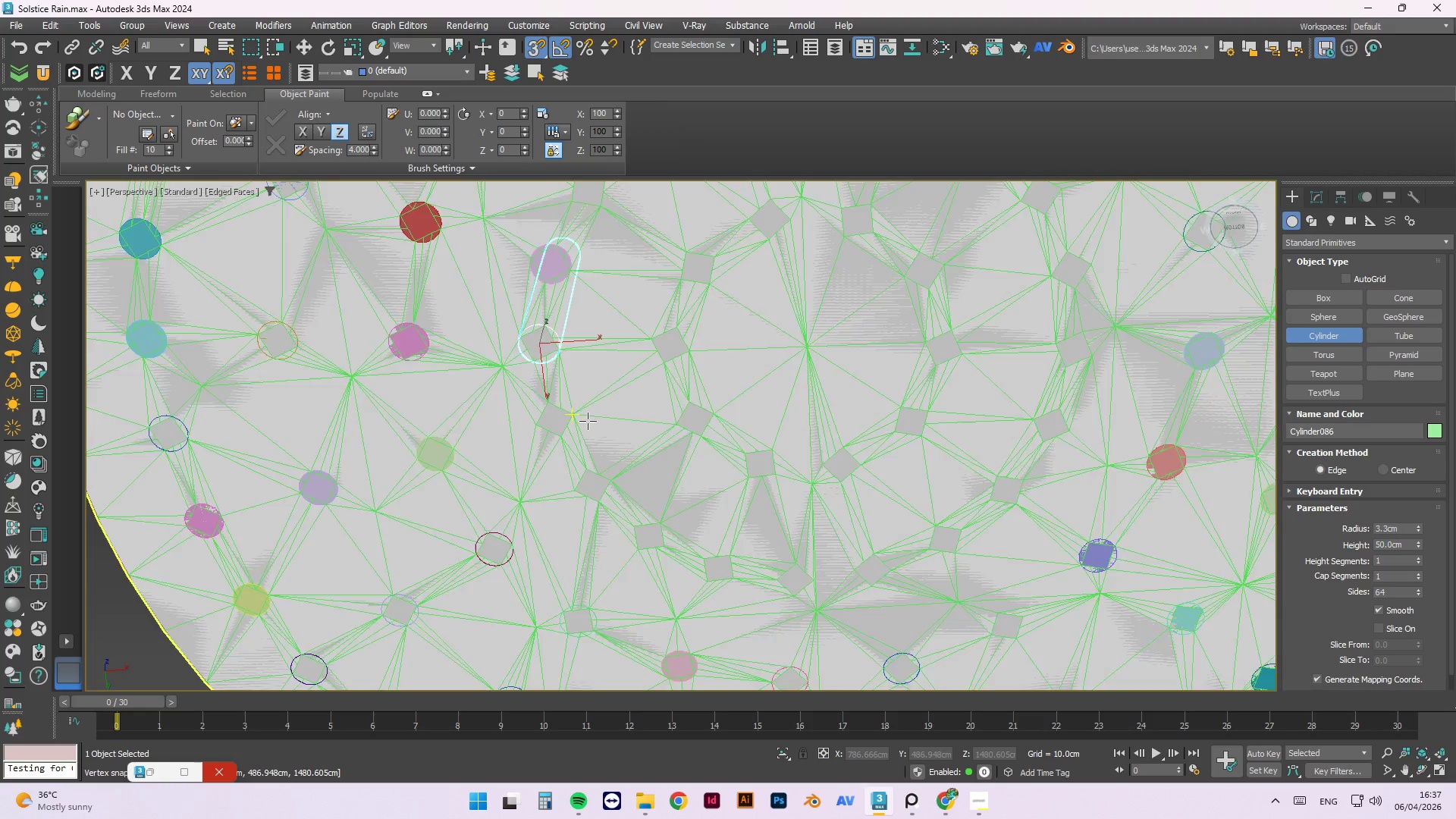 
scroll: coordinate [593, 395], scroll_direction: down, amount: 2.0
 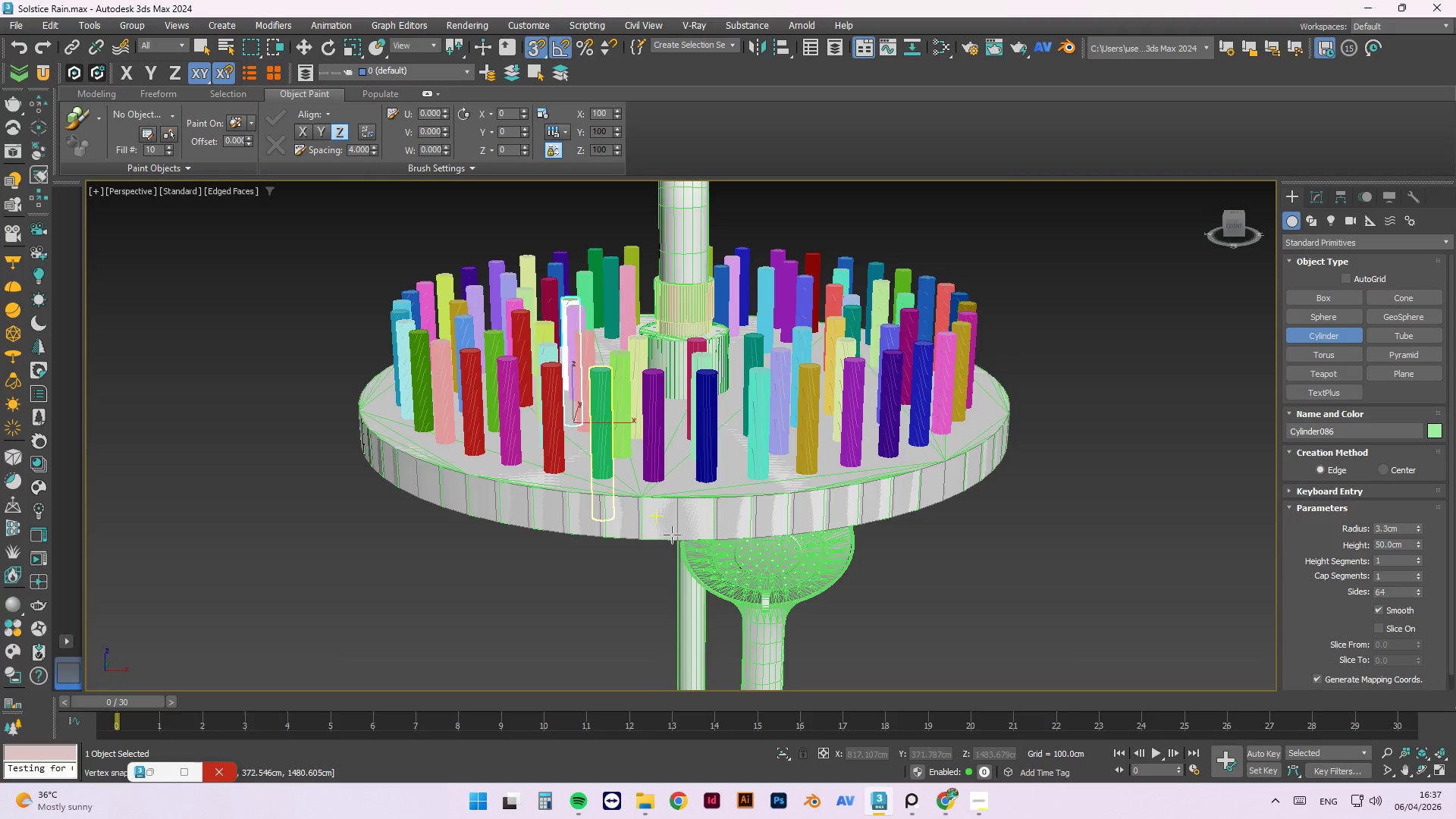 
scroll: coordinate [511, 424], scroll_direction: up, amount: 5.0
 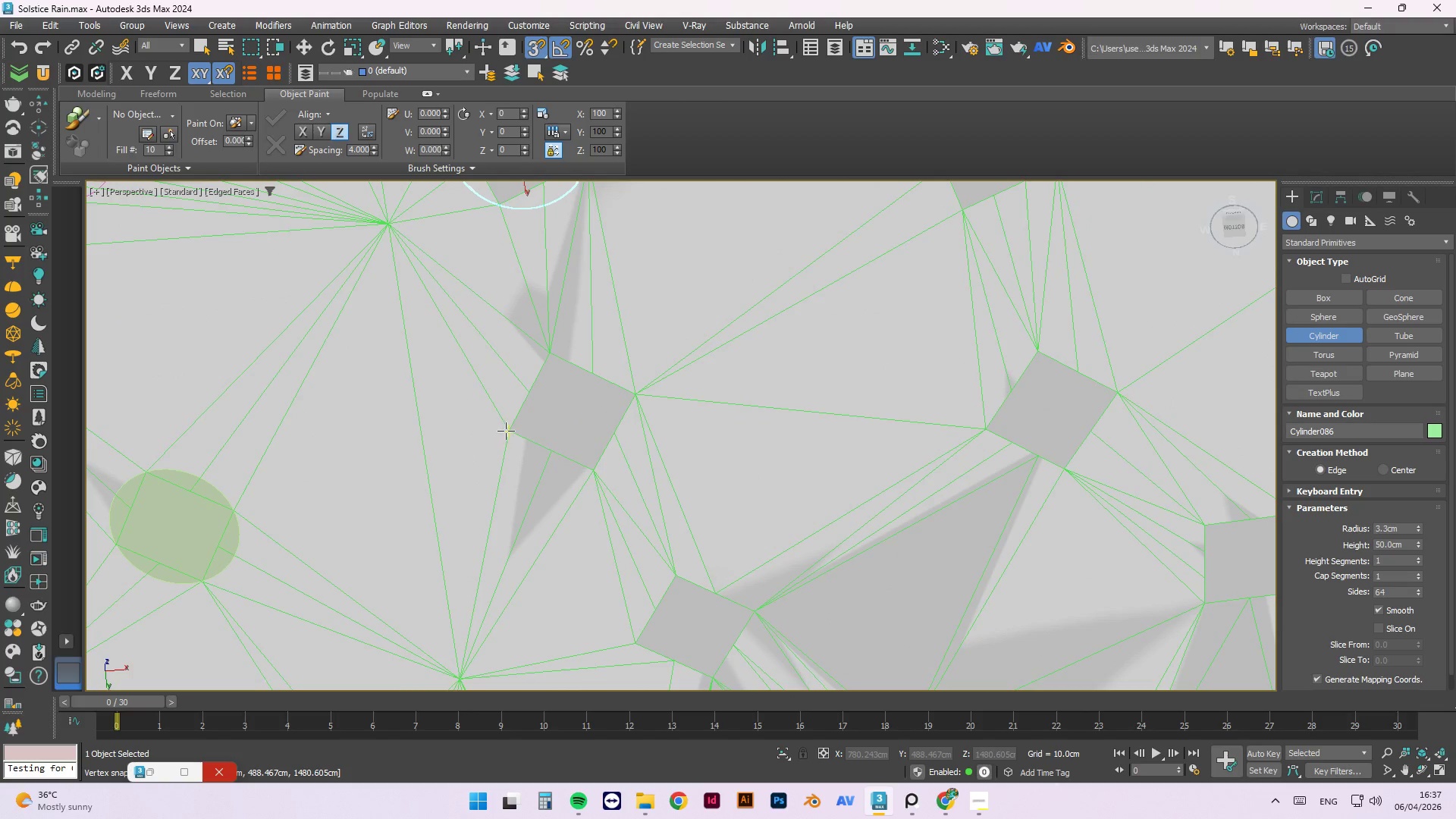 
left_click_drag(start_coordinate=[506, 431], to_coordinate=[633, 392])
 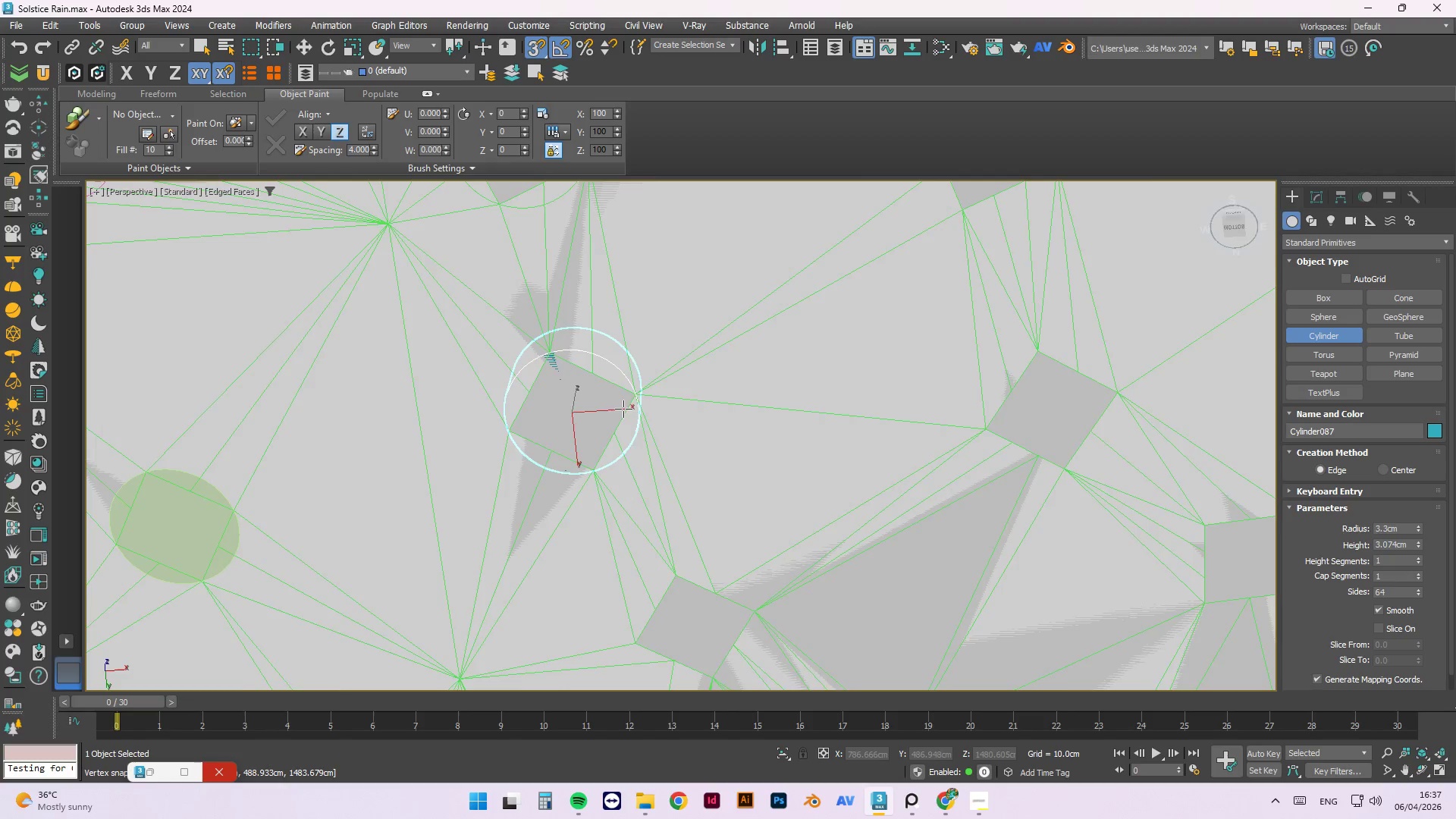 
hold_key(key=AltLeft, duration=1.5)
 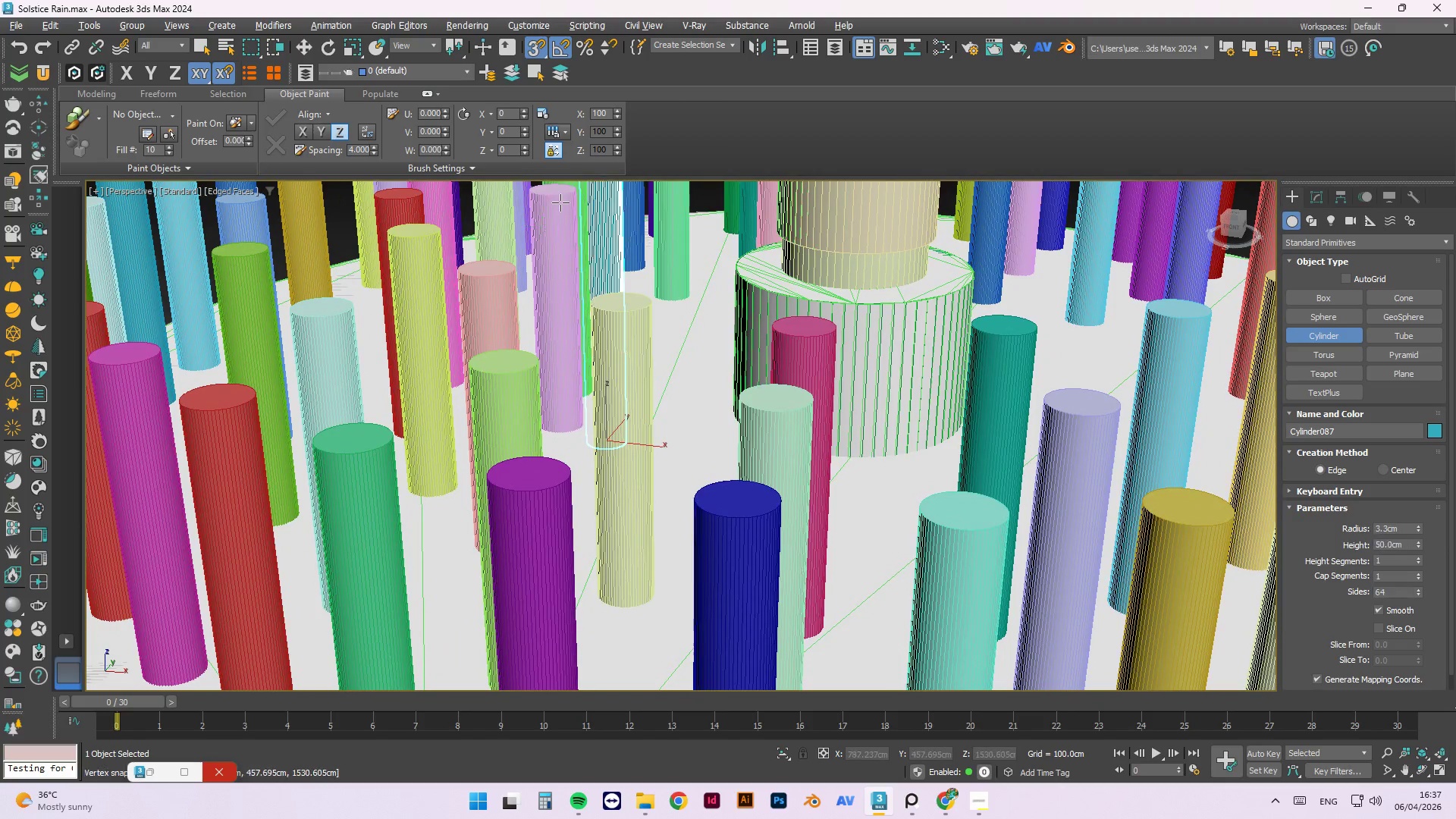 
scroll: coordinate [618, 430], scroll_direction: down, amount: 3.0
 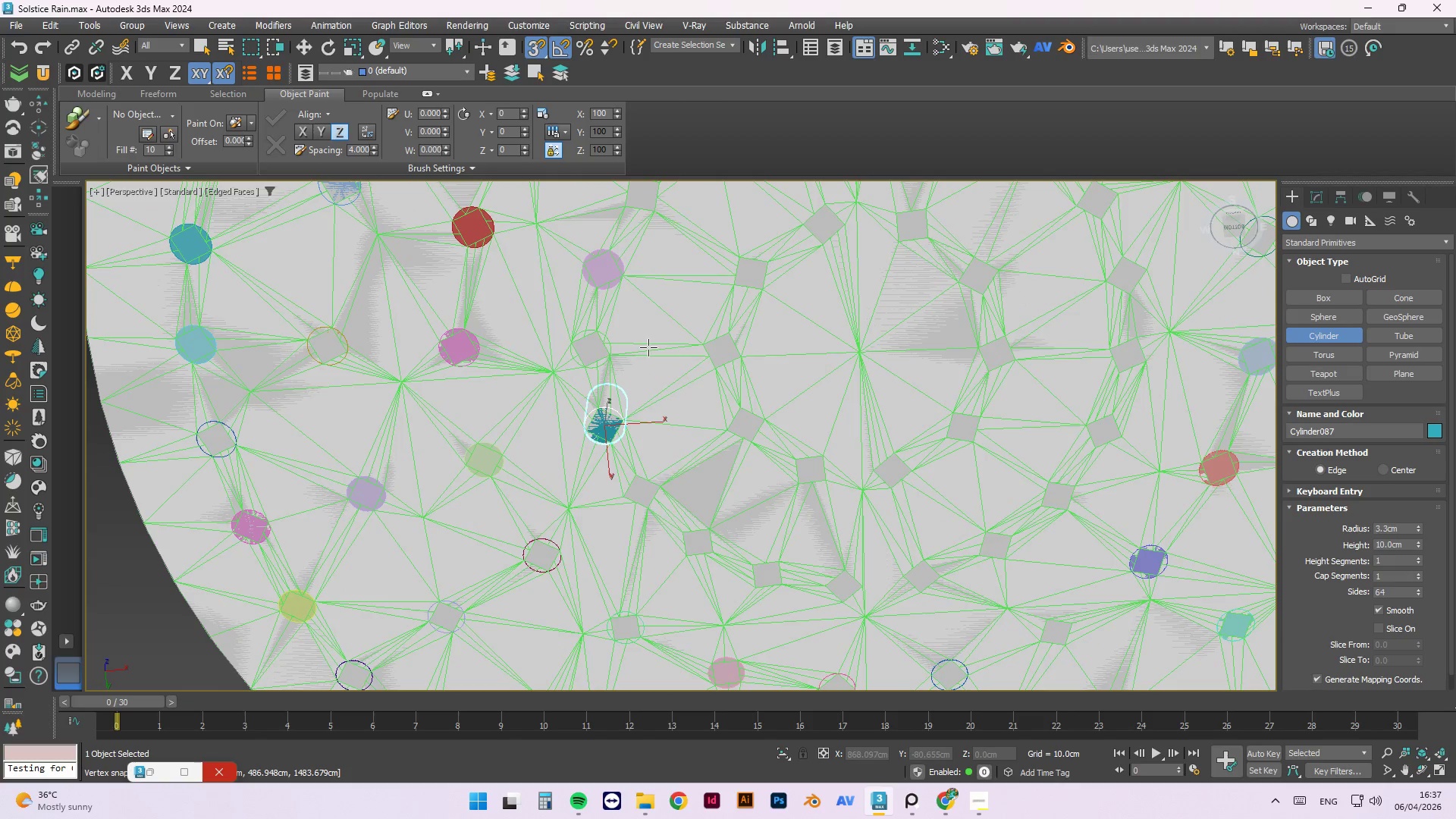 
left_click([560, 202])
 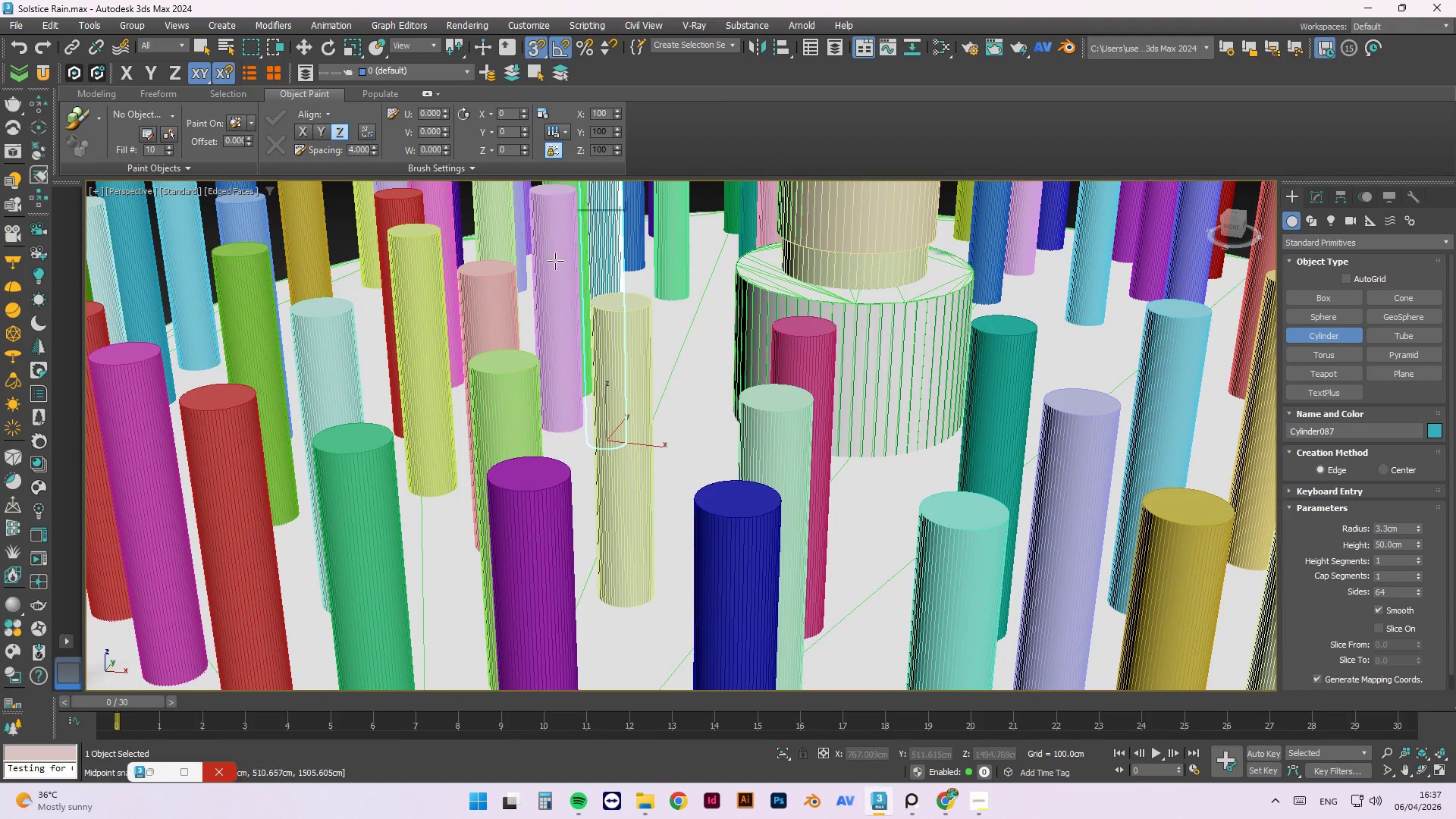 
hold_key(key=AltLeft, duration=0.92)
 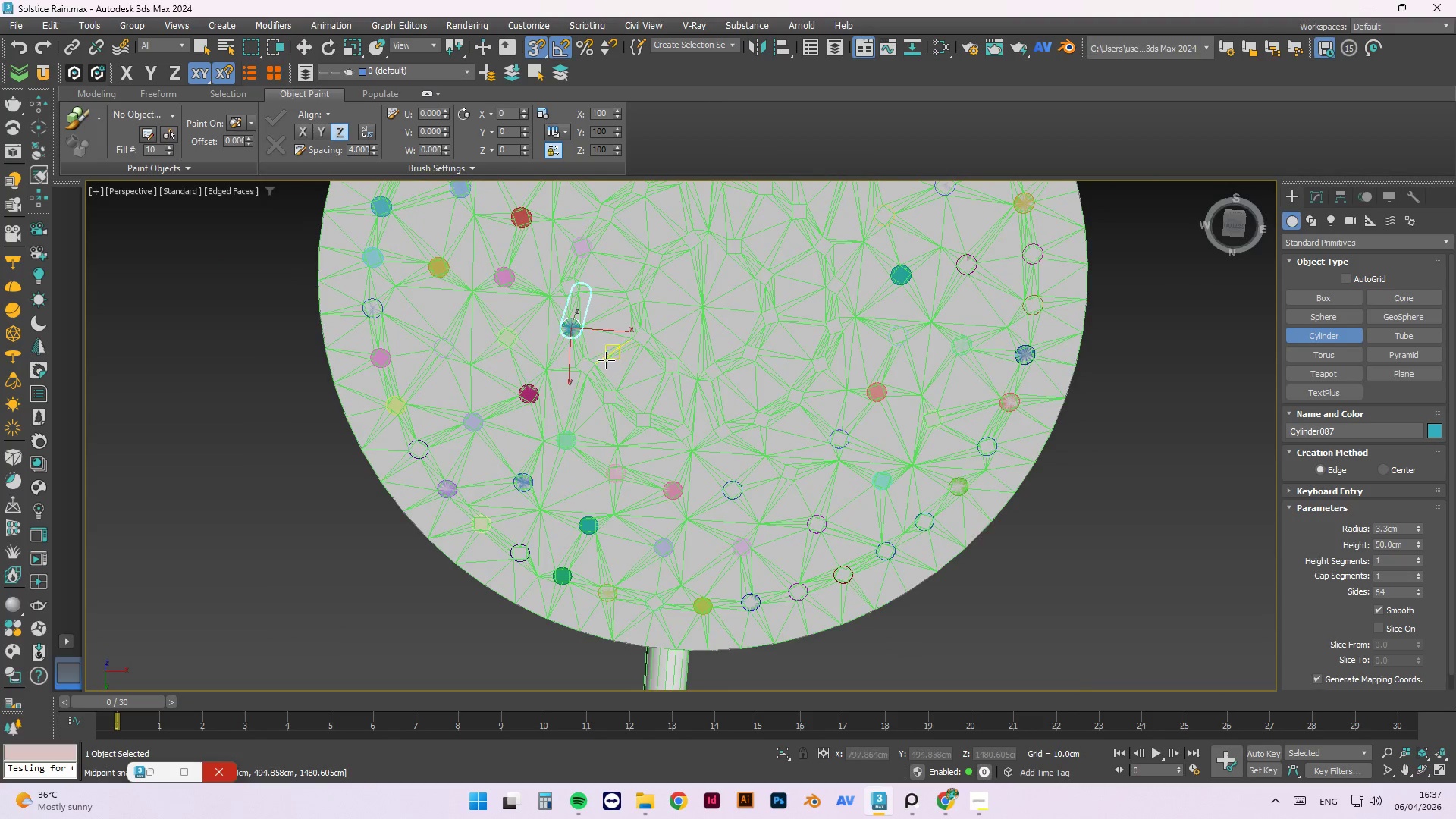 
scroll: coordinate [551, 328], scroll_direction: down, amount: 2.0
 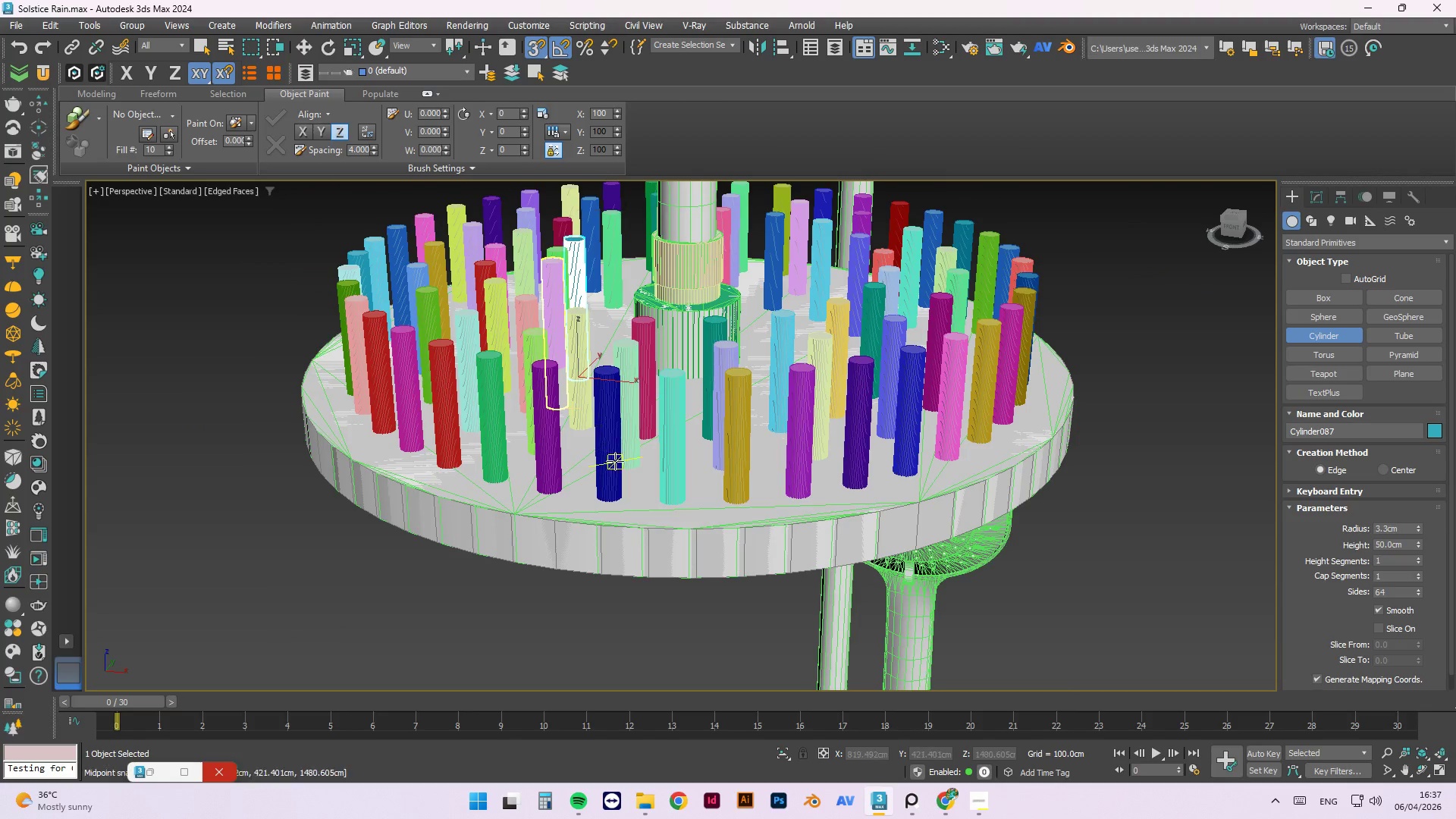 
scroll: coordinate [505, 382], scroll_direction: up, amount: 5.0
 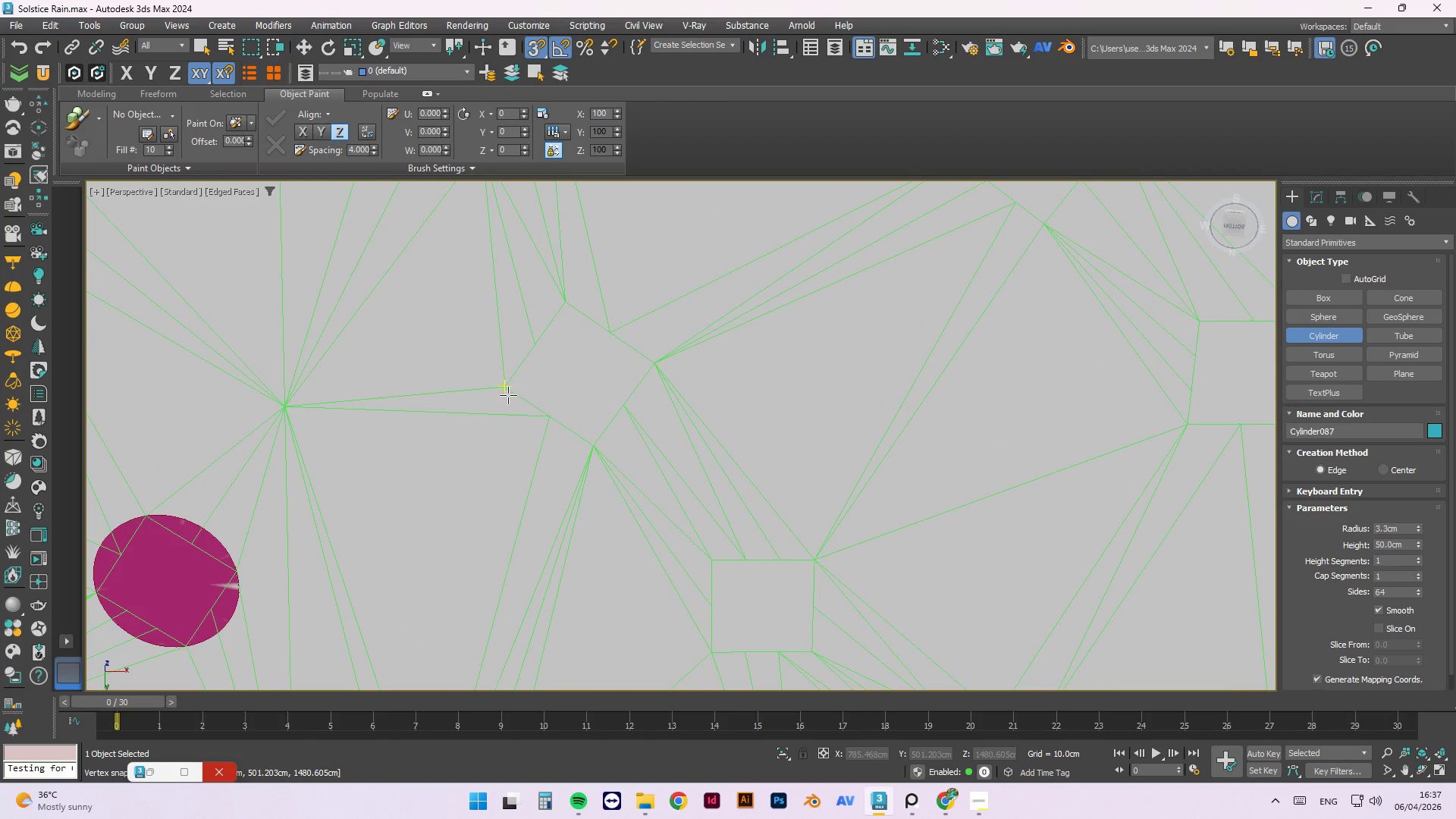 
left_click_drag(start_coordinate=[504, 387], to_coordinate=[654, 361])
 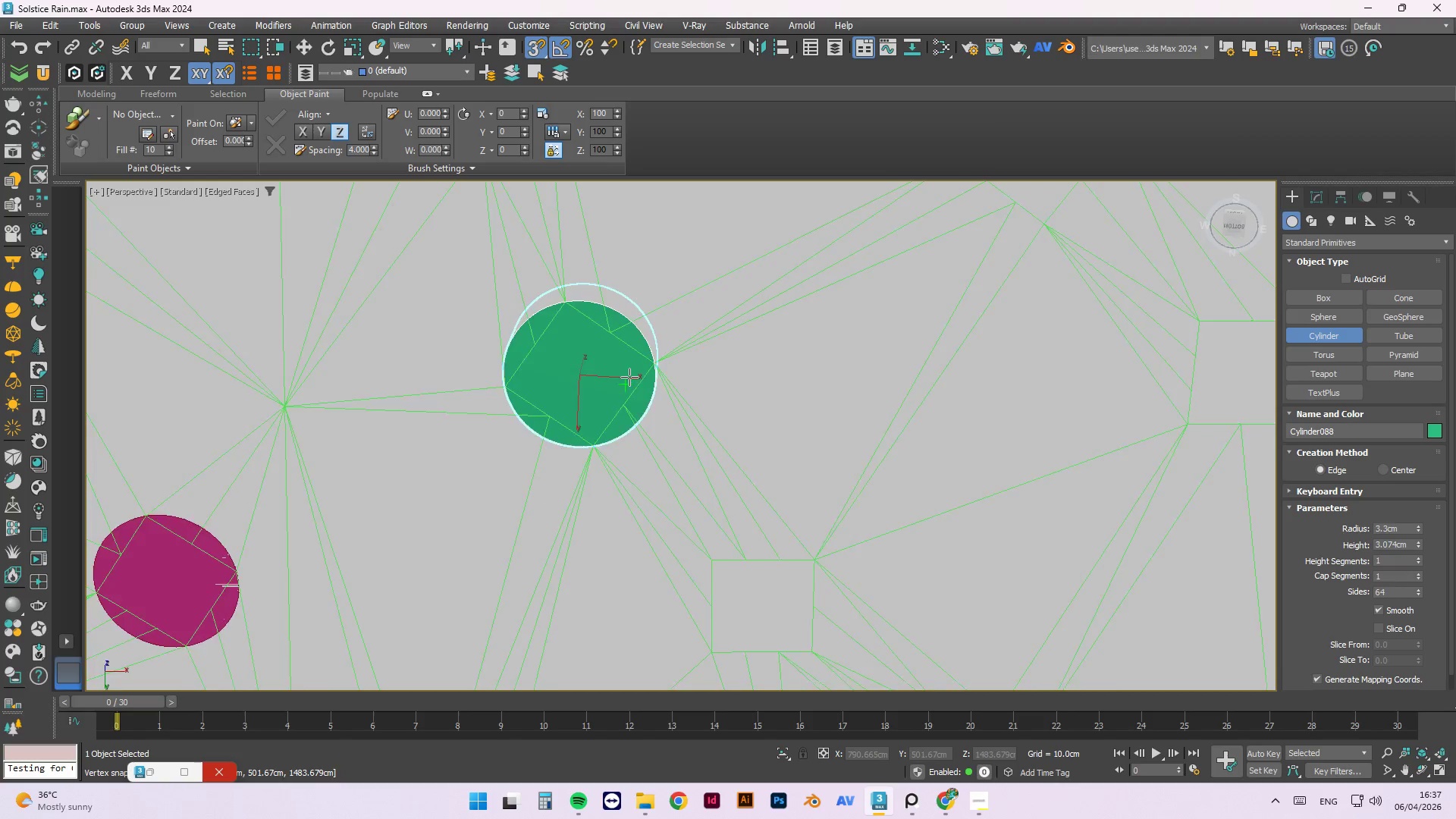 
hold_key(key=AltLeft, duration=0.75)
 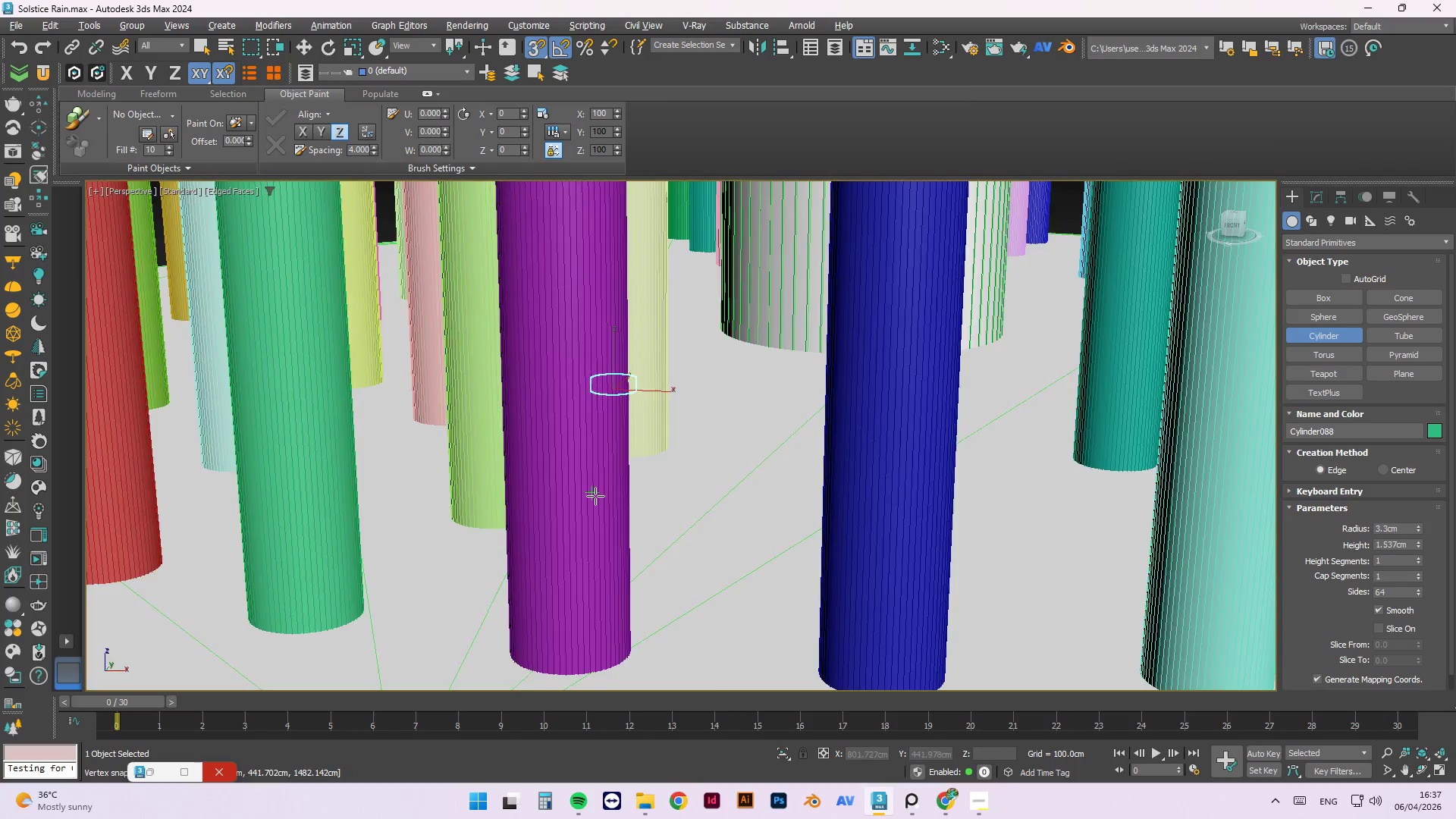 
scroll: coordinate [592, 496], scroll_direction: down, amount: 8.0
 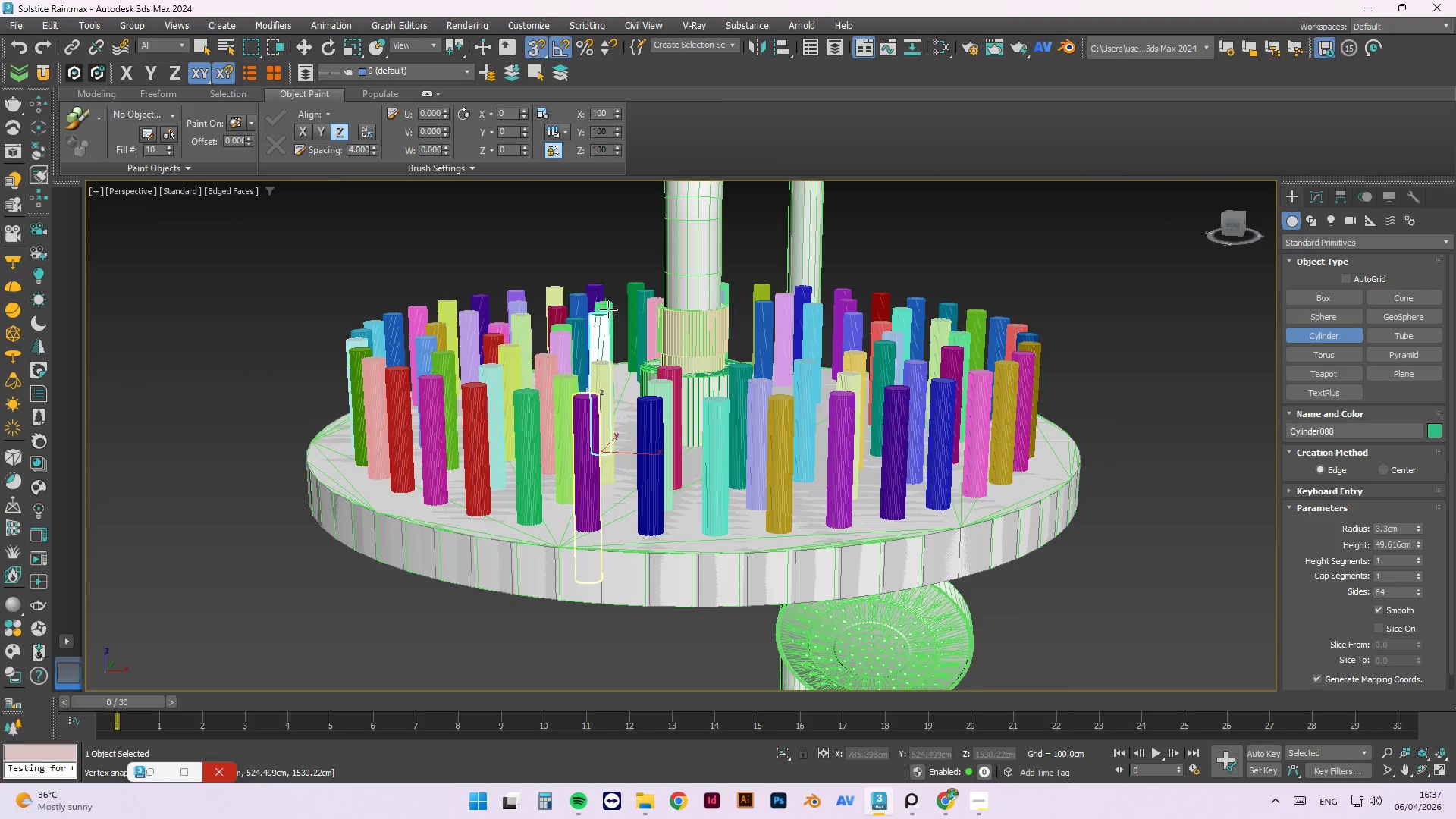 
left_click([608, 306])
 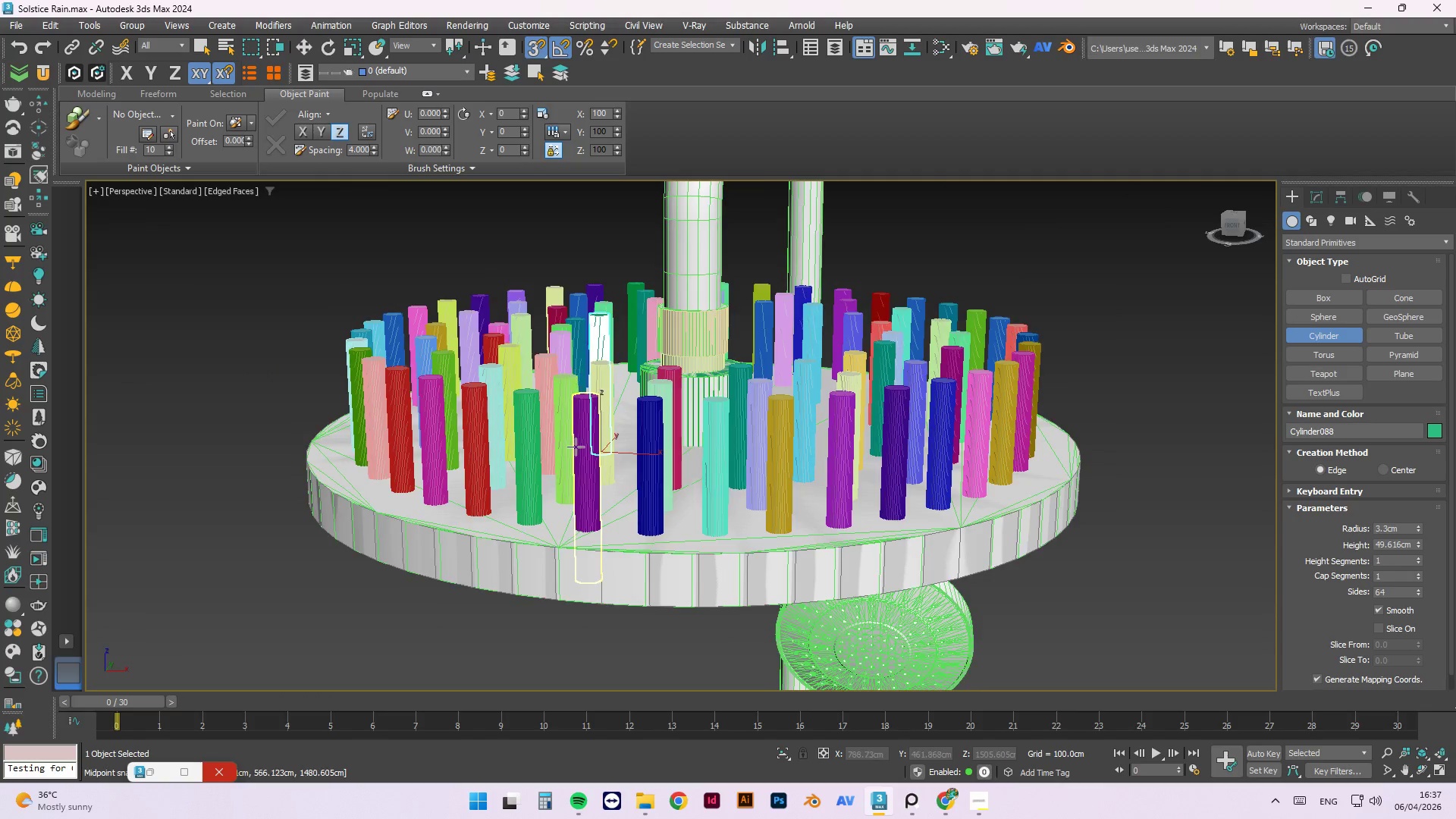 
hold_key(key=AltLeft, duration=0.78)
scroll: coordinate [610, 507], scroll_direction: down, amount: 2.0
 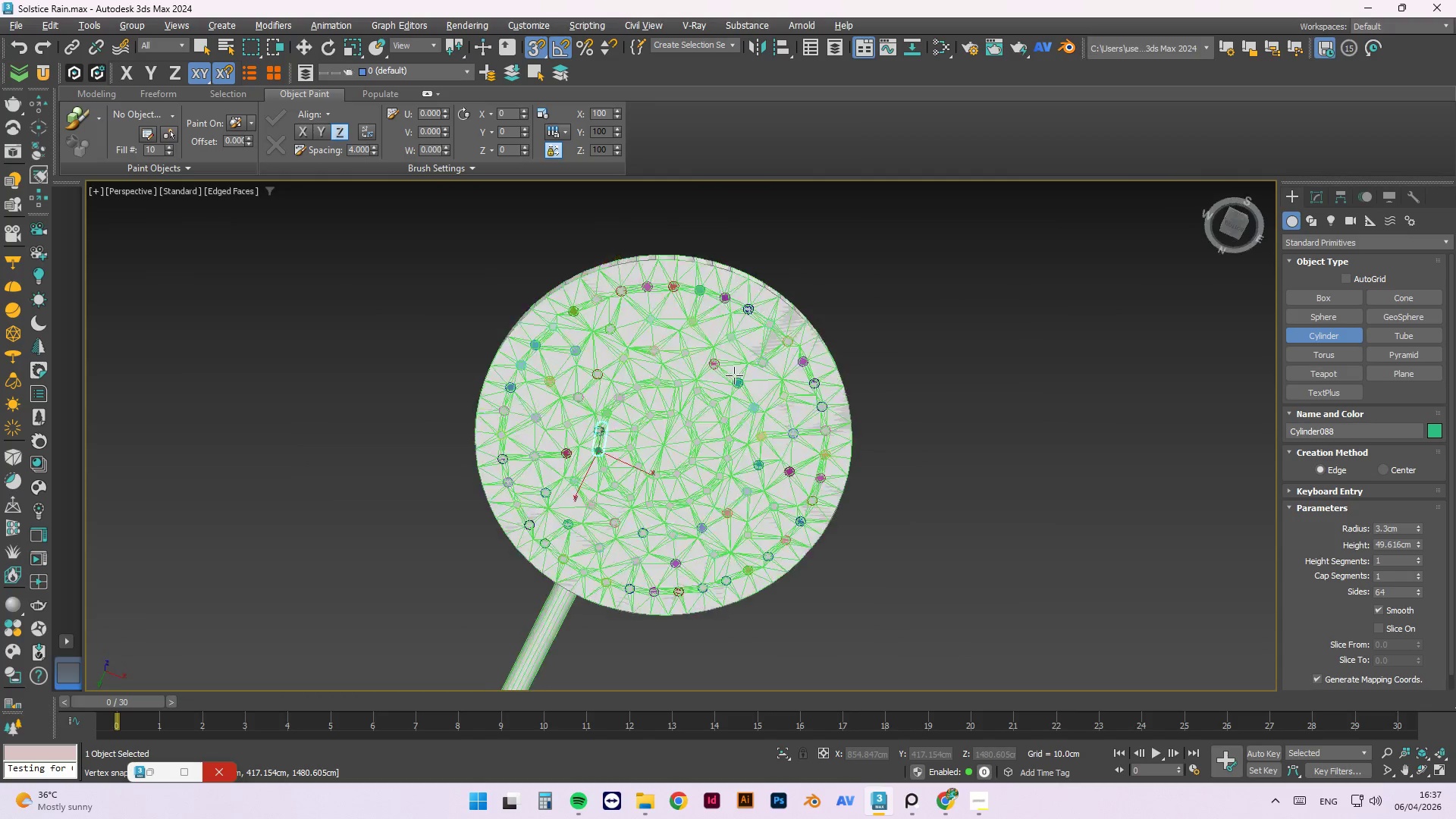 
hold_key(key=AltLeft, duration=8.41)
scroll: coordinate [518, 391], scroll_direction: up, amount: 5.0
 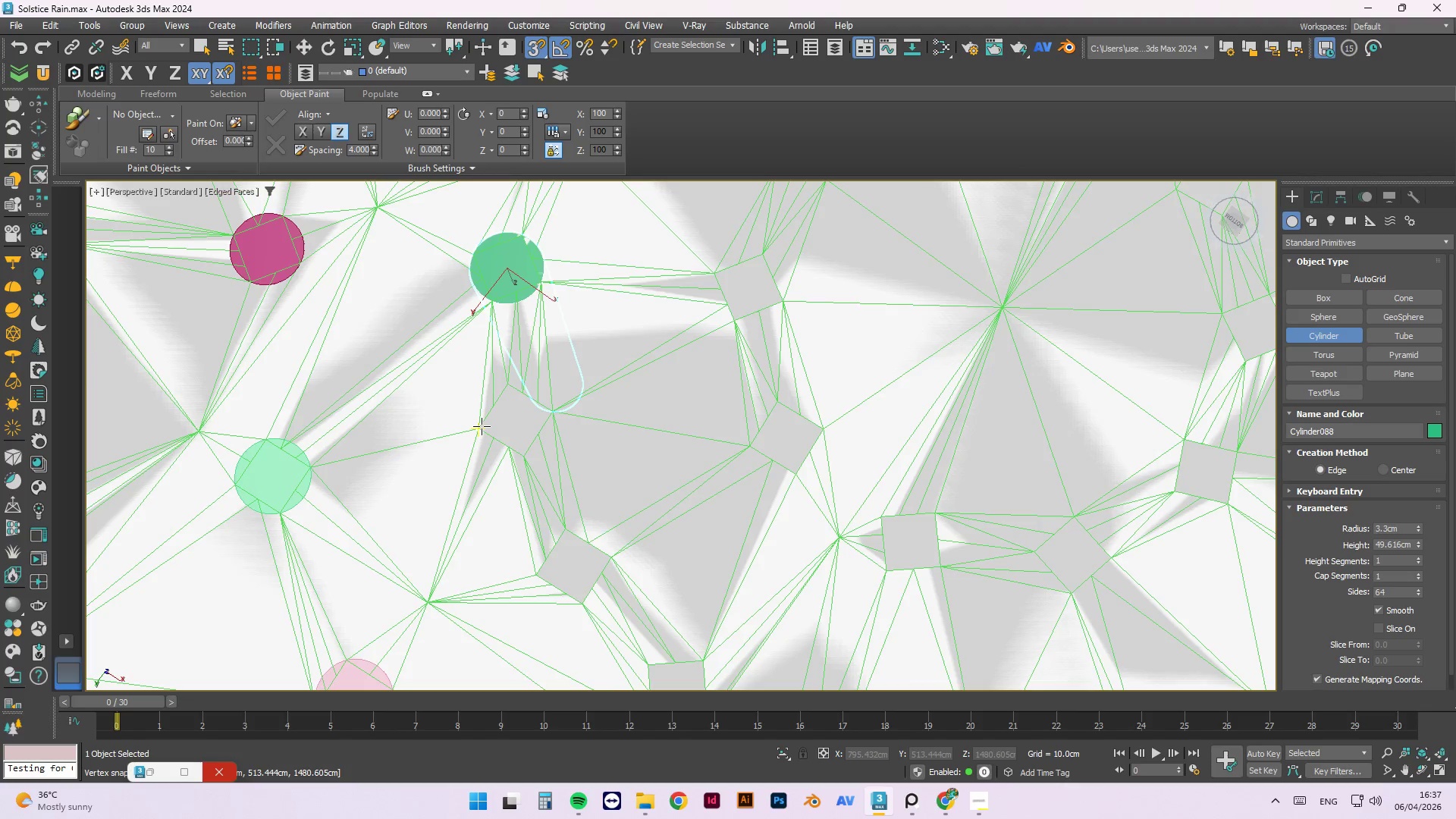 
left_click_drag(start_coordinate=[482, 427], to_coordinate=[529, 409])
 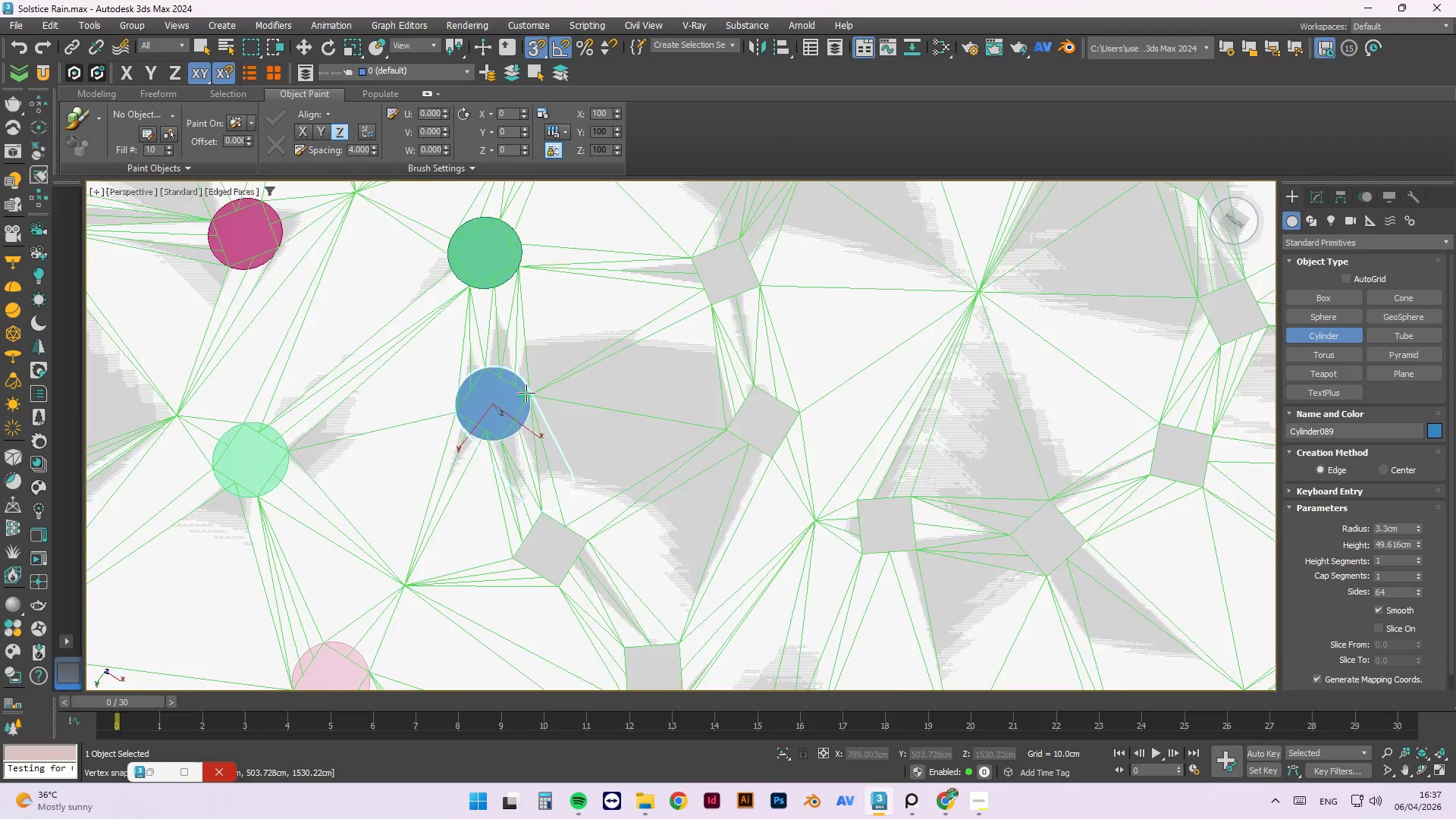 
scroll: coordinate [560, 413], scroll_direction: up, amount: 3.0
 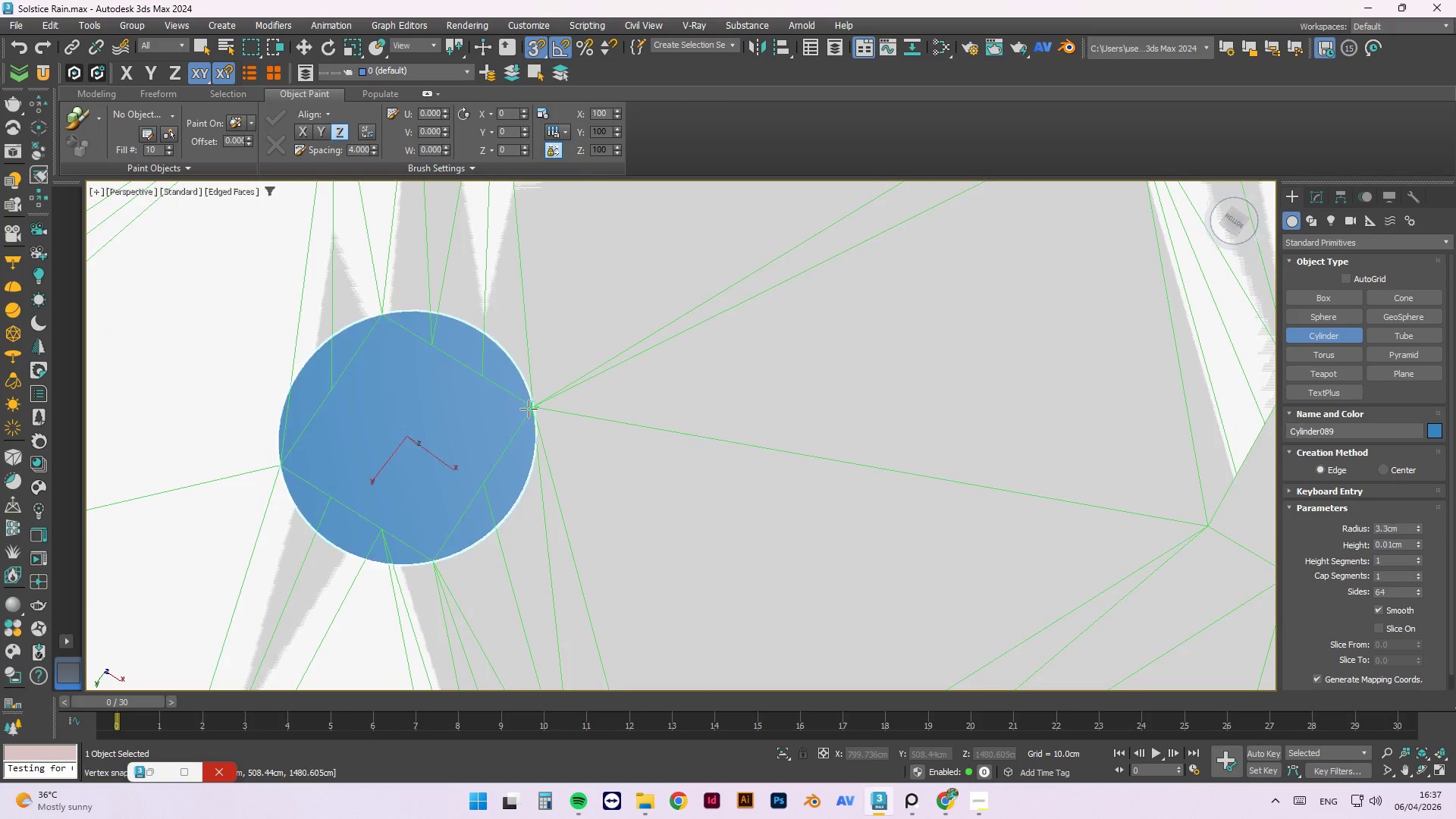 
hold_key(key=AltLeft, duration=0.83)
 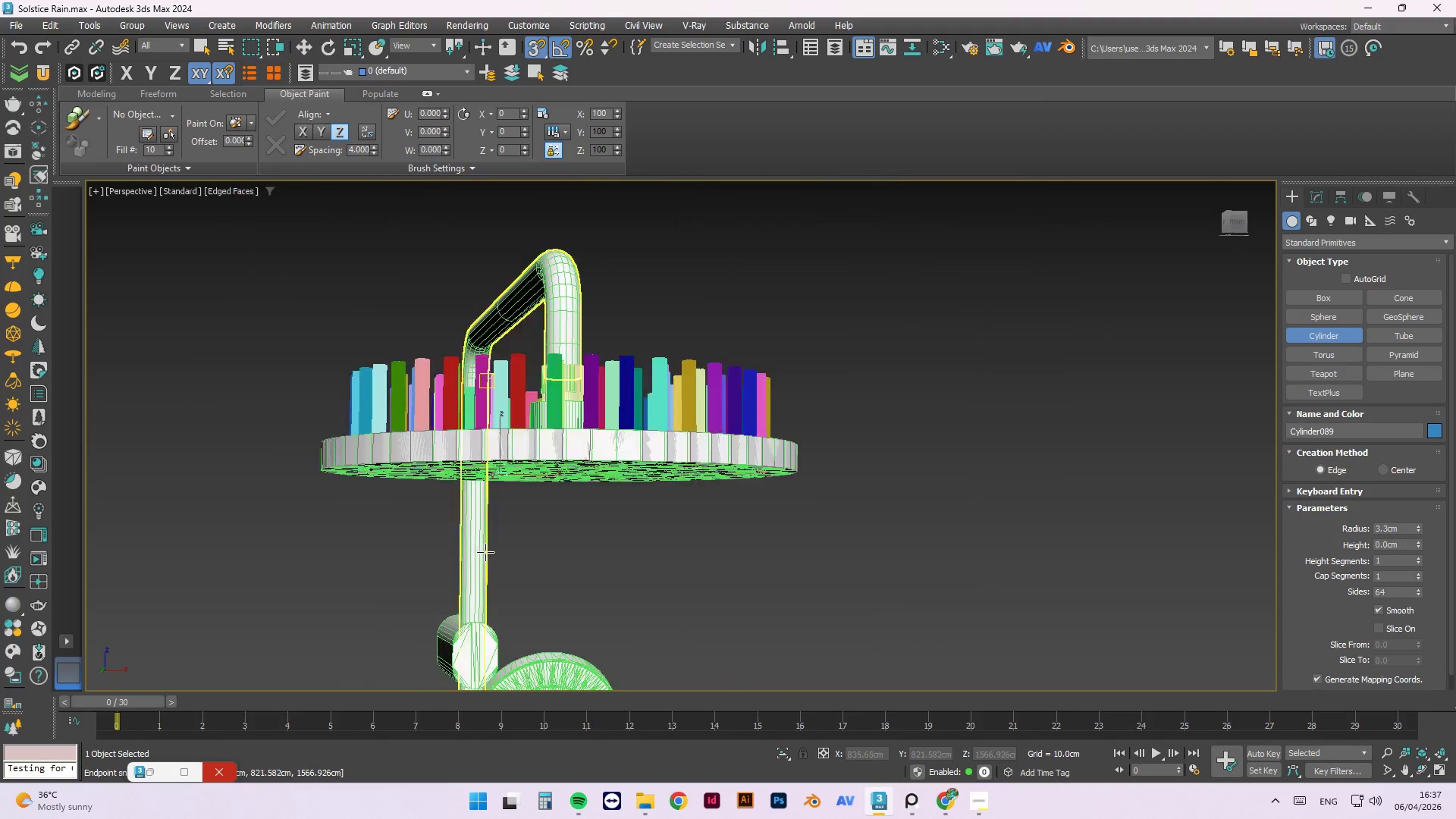 
scroll: coordinate [485, 552], scroll_direction: down, amount: 9.0
 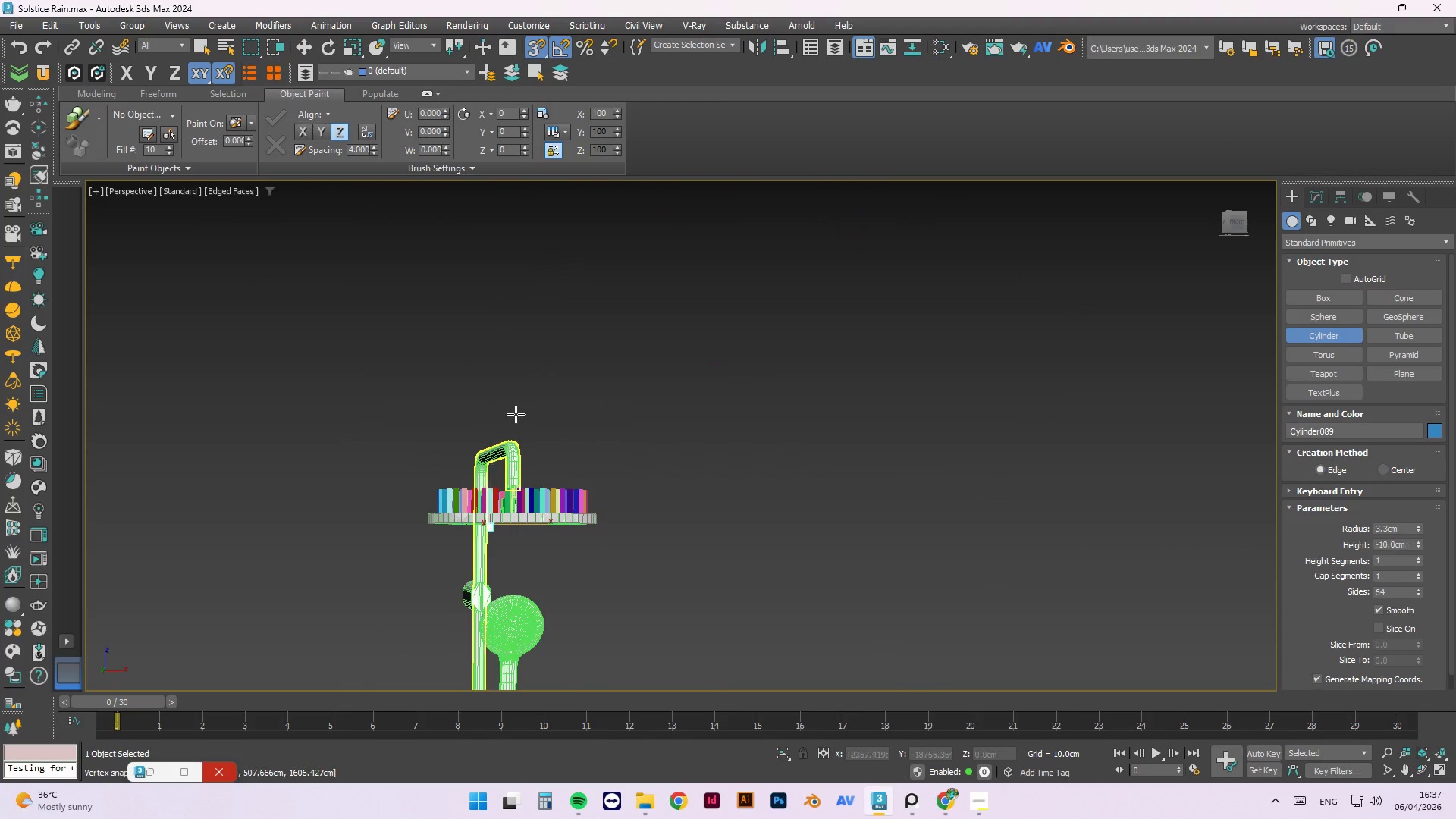 
scroll: coordinate [535, 463], scroll_direction: up, amount: 3.0
 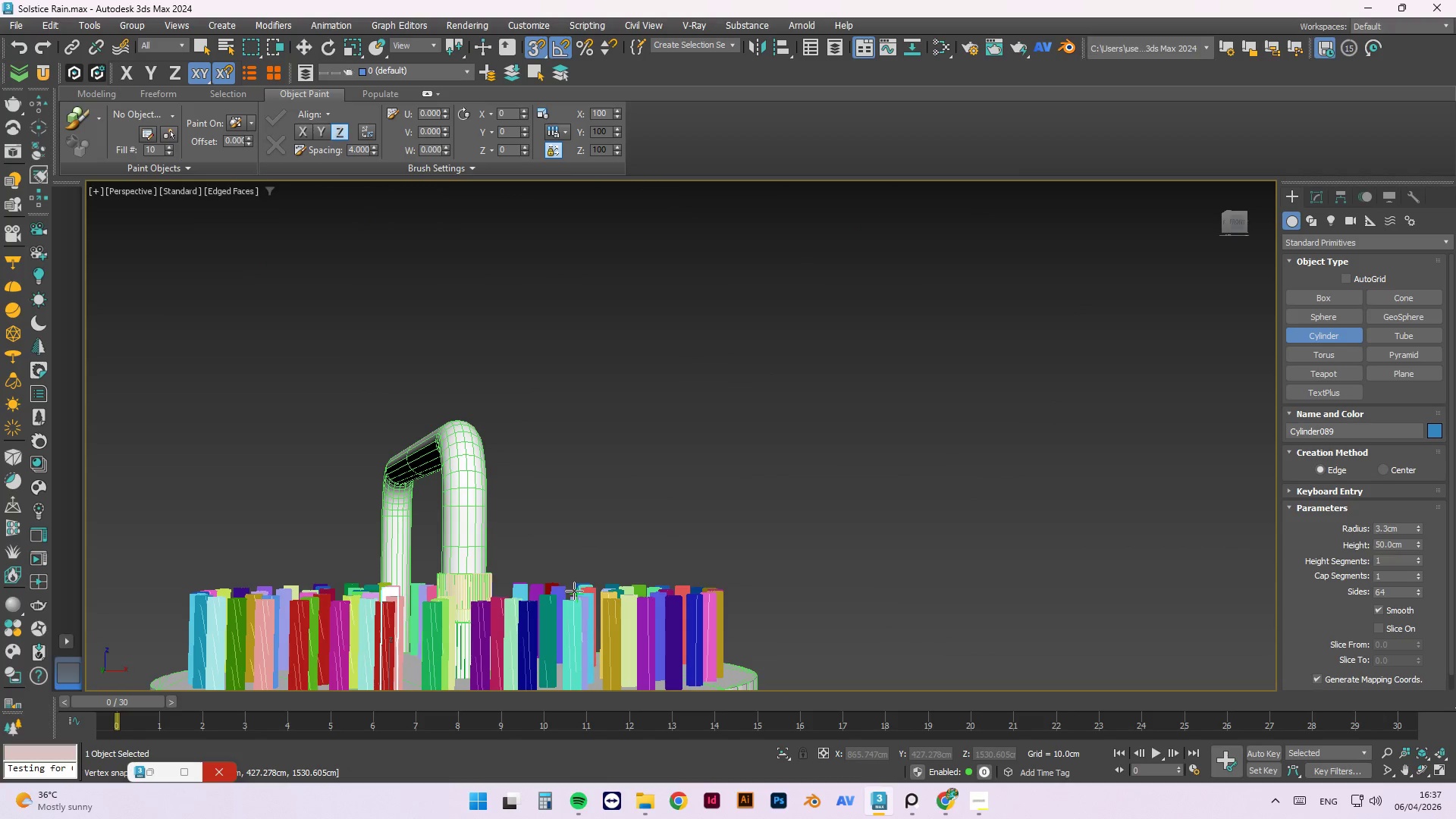 
left_click([564, 588])
 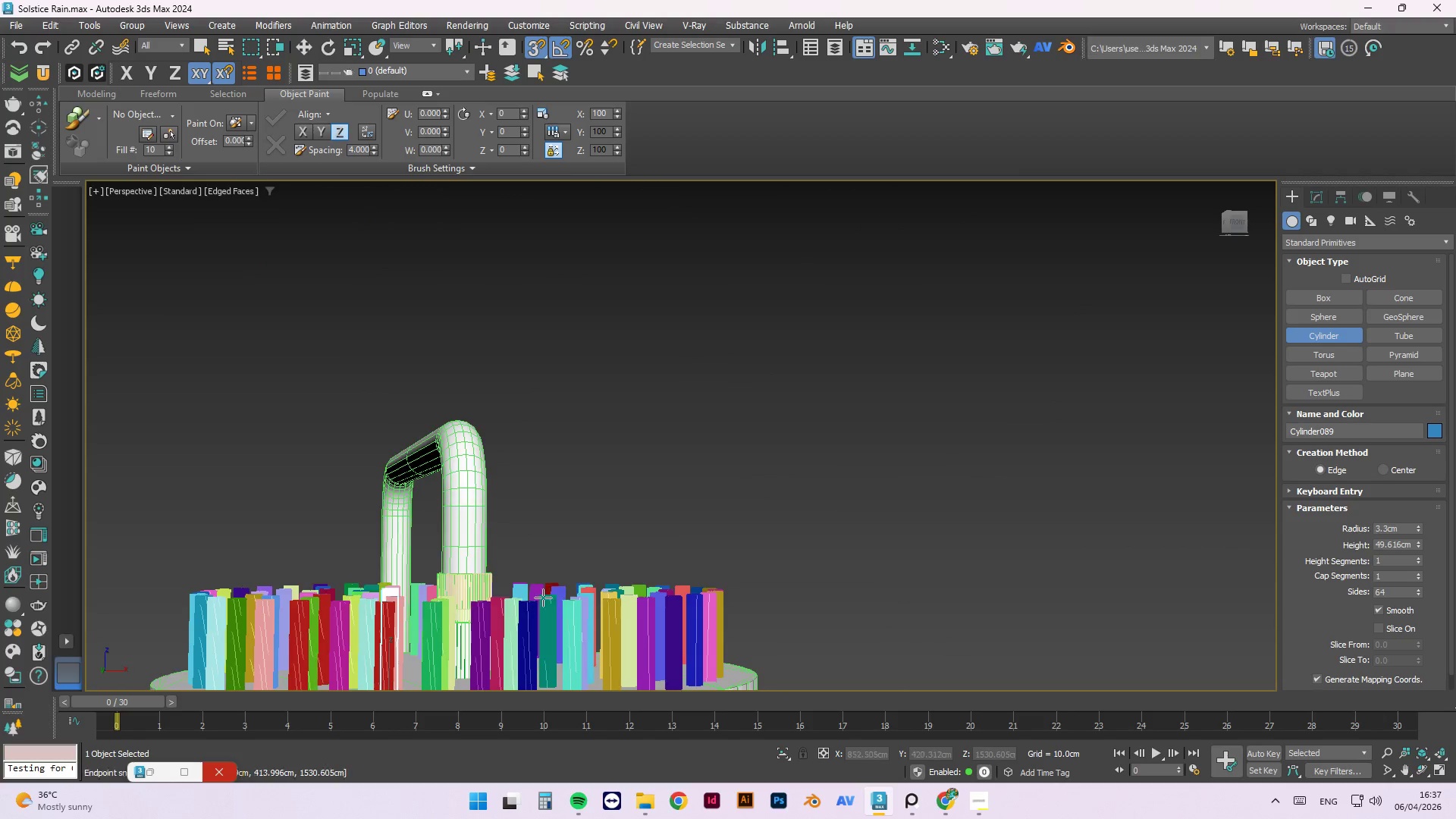 
hold_key(key=AltLeft, duration=1.02)
 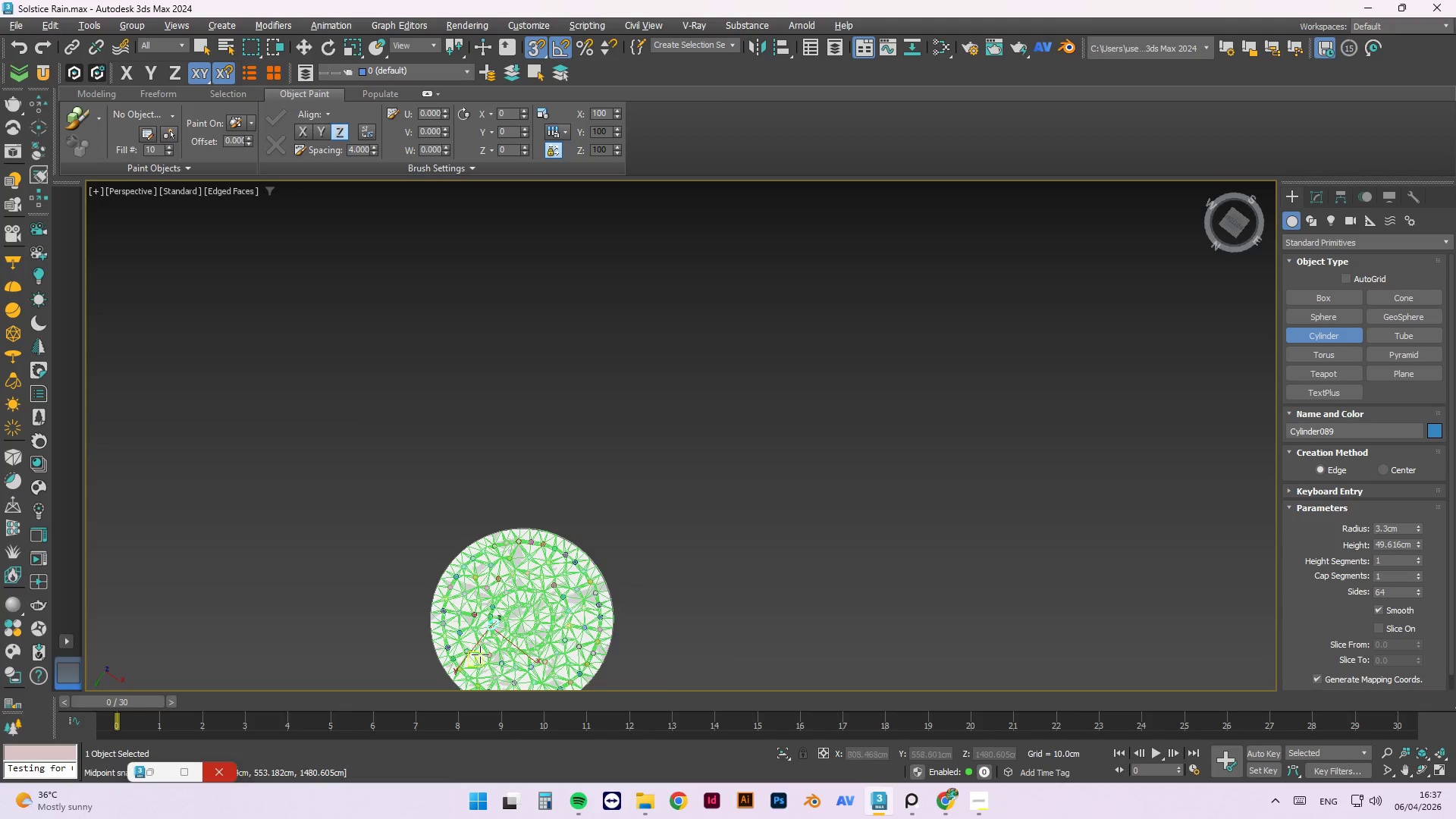 
scroll: coordinate [546, 617], scroll_direction: down, amount: 3.0
 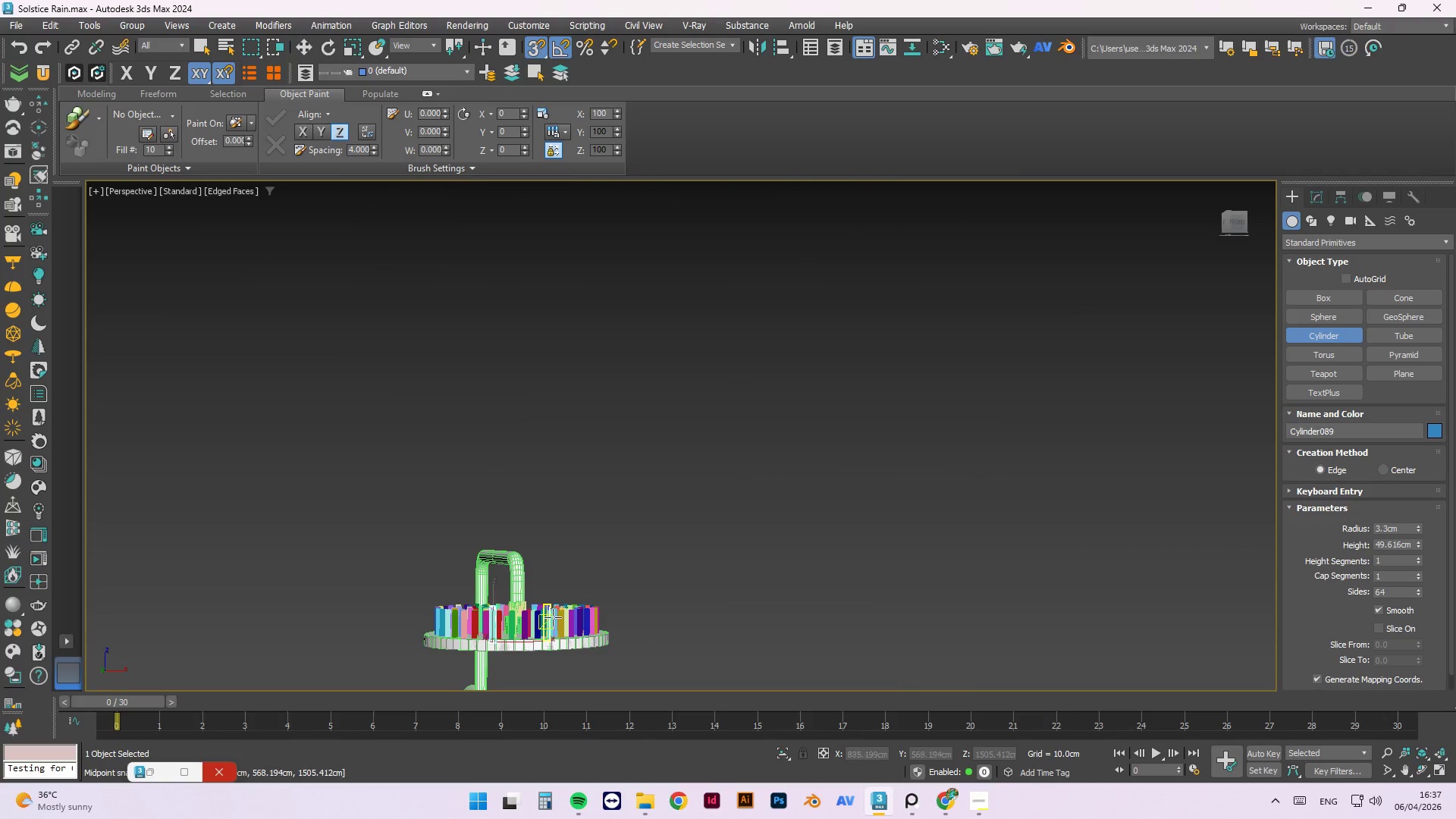 
scroll: coordinate [481, 638], scroll_direction: up, amount: 7.0
 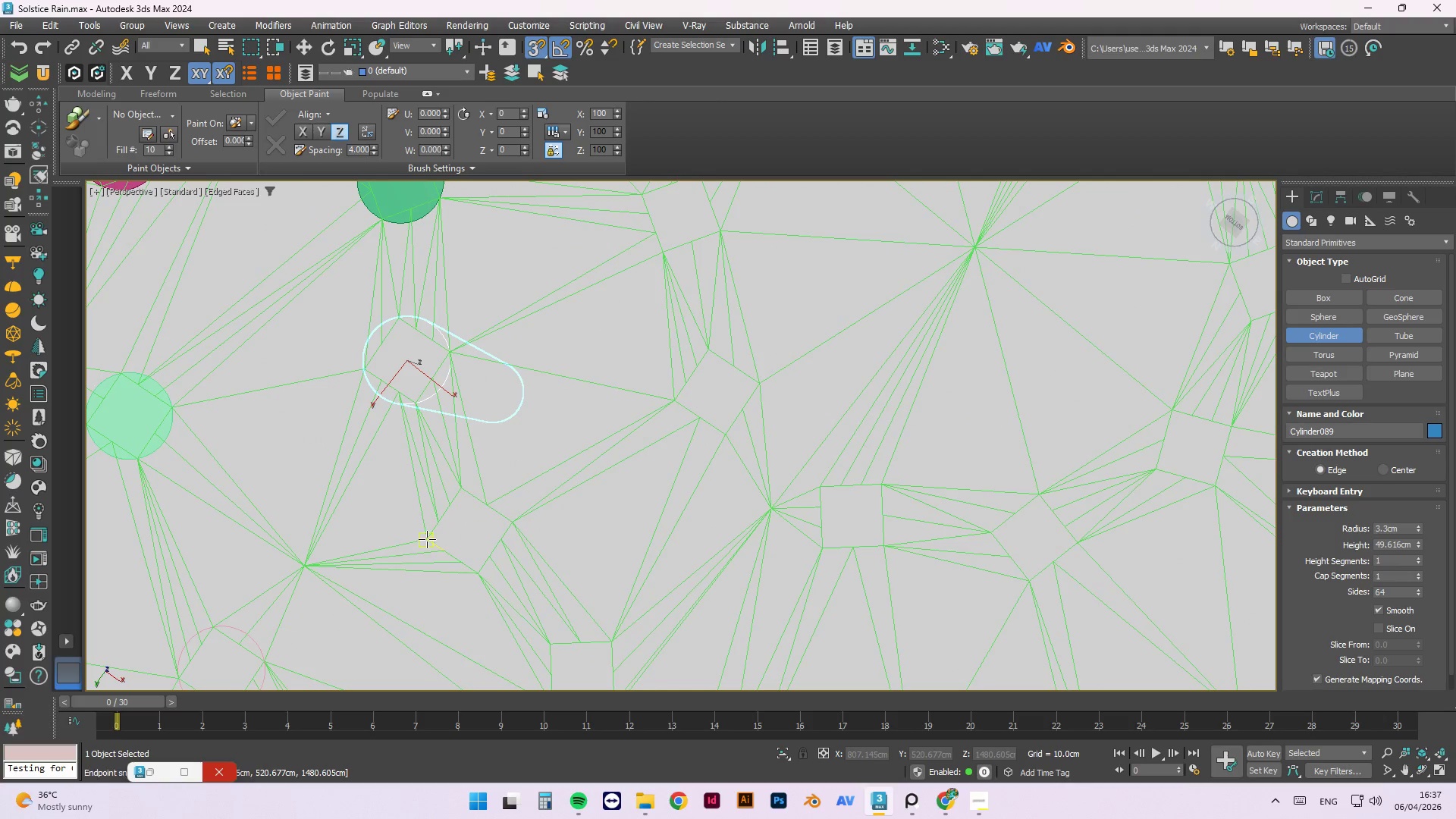 
left_click_drag(start_coordinate=[427, 538], to_coordinate=[507, 519])
 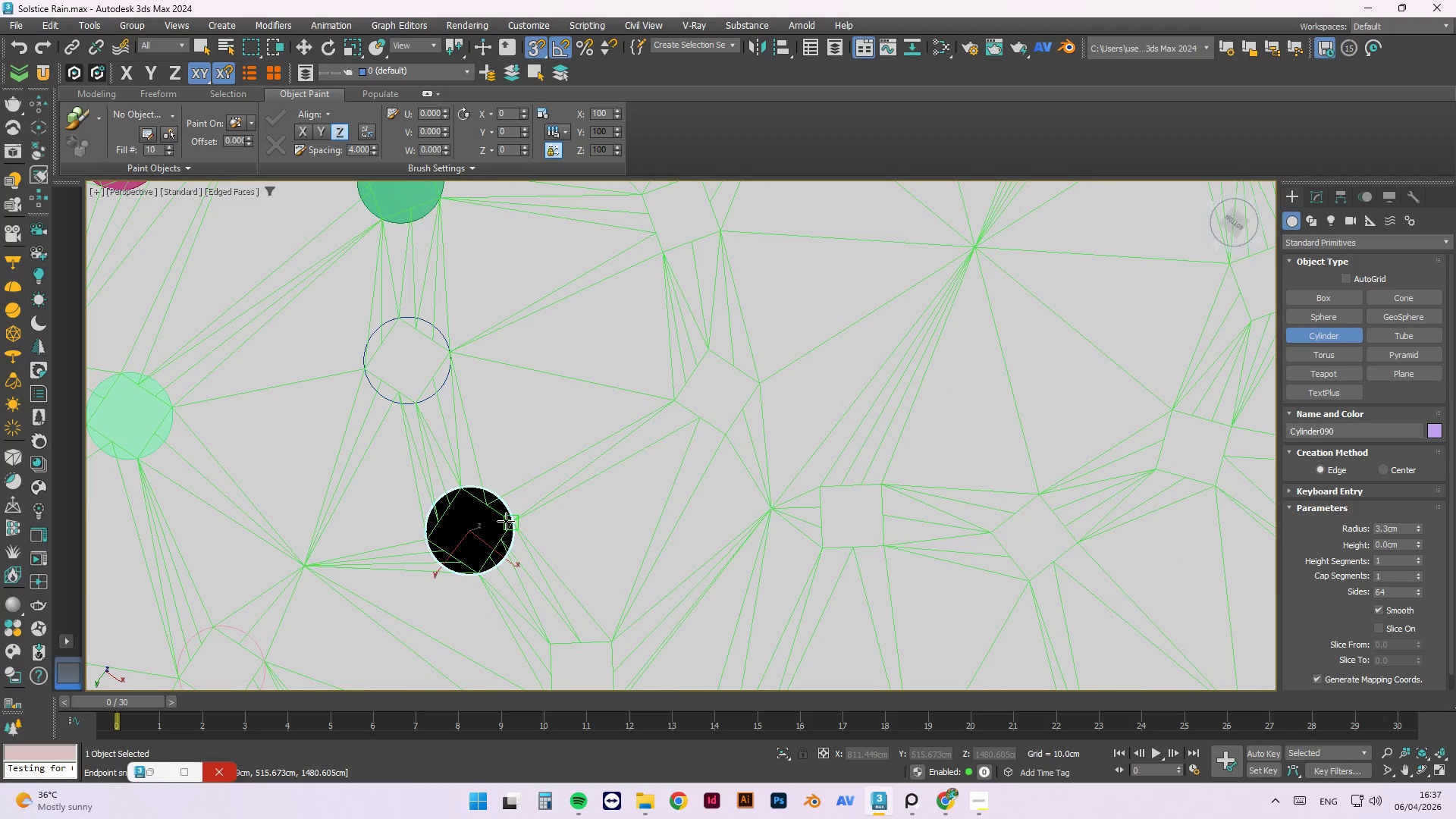 
scroll: coordinate [503, 529], scroll_direction: down, amount: 5.0
 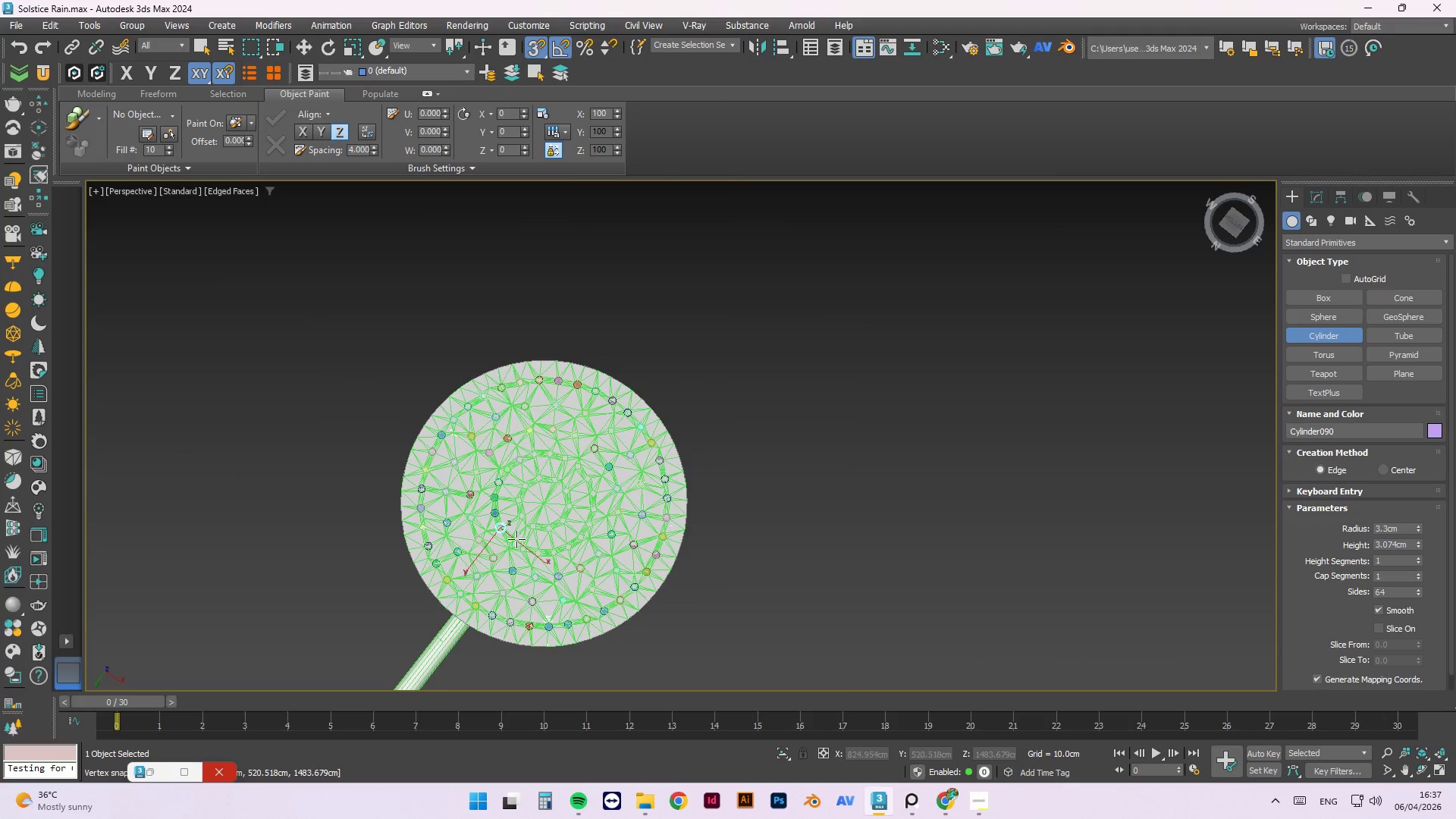 
hold_key(key=AltLeft, duration=0.78)
 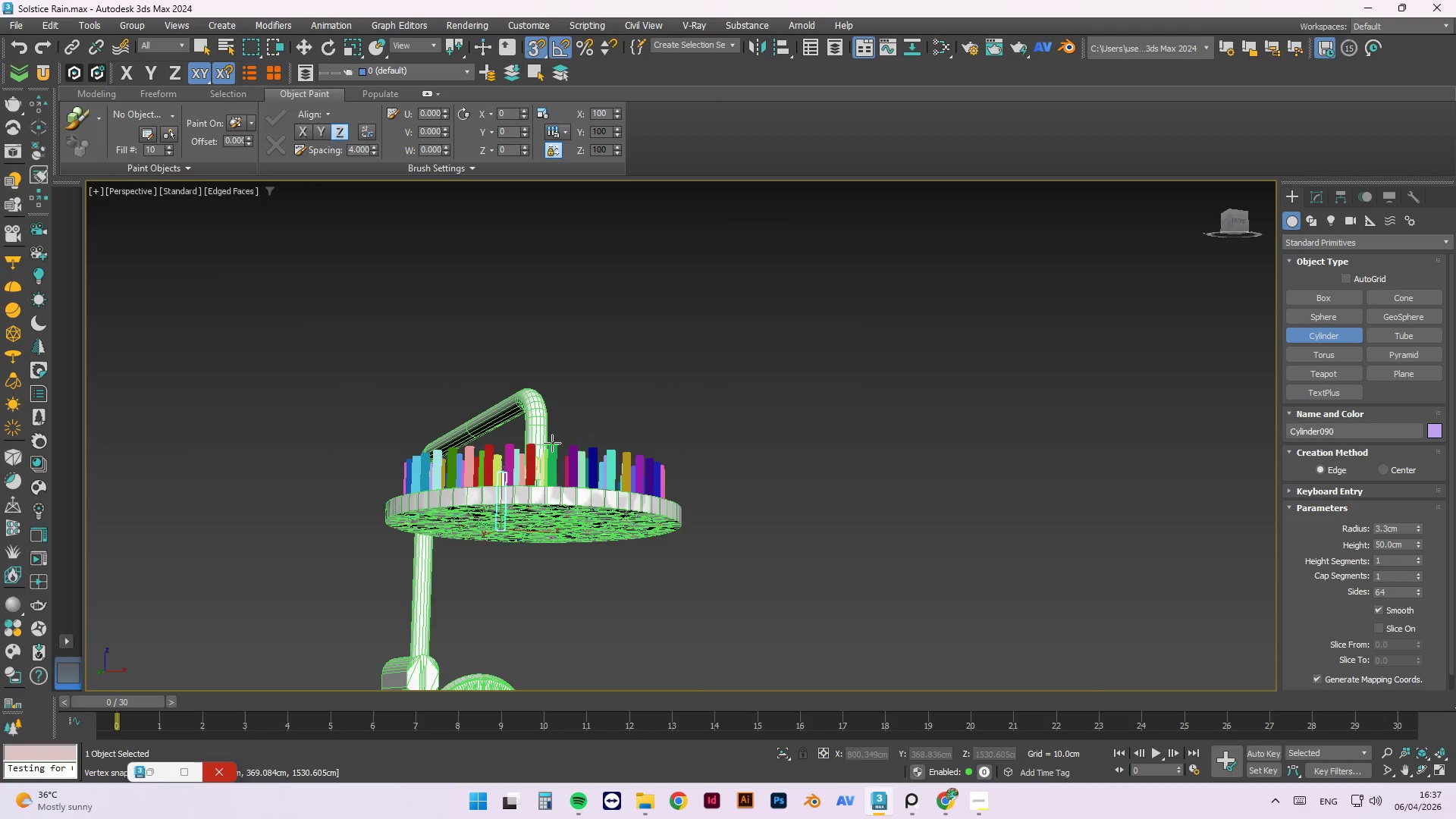 
hold_key(key=AltLeft, duration=1.5)
left_click([556, 447])
 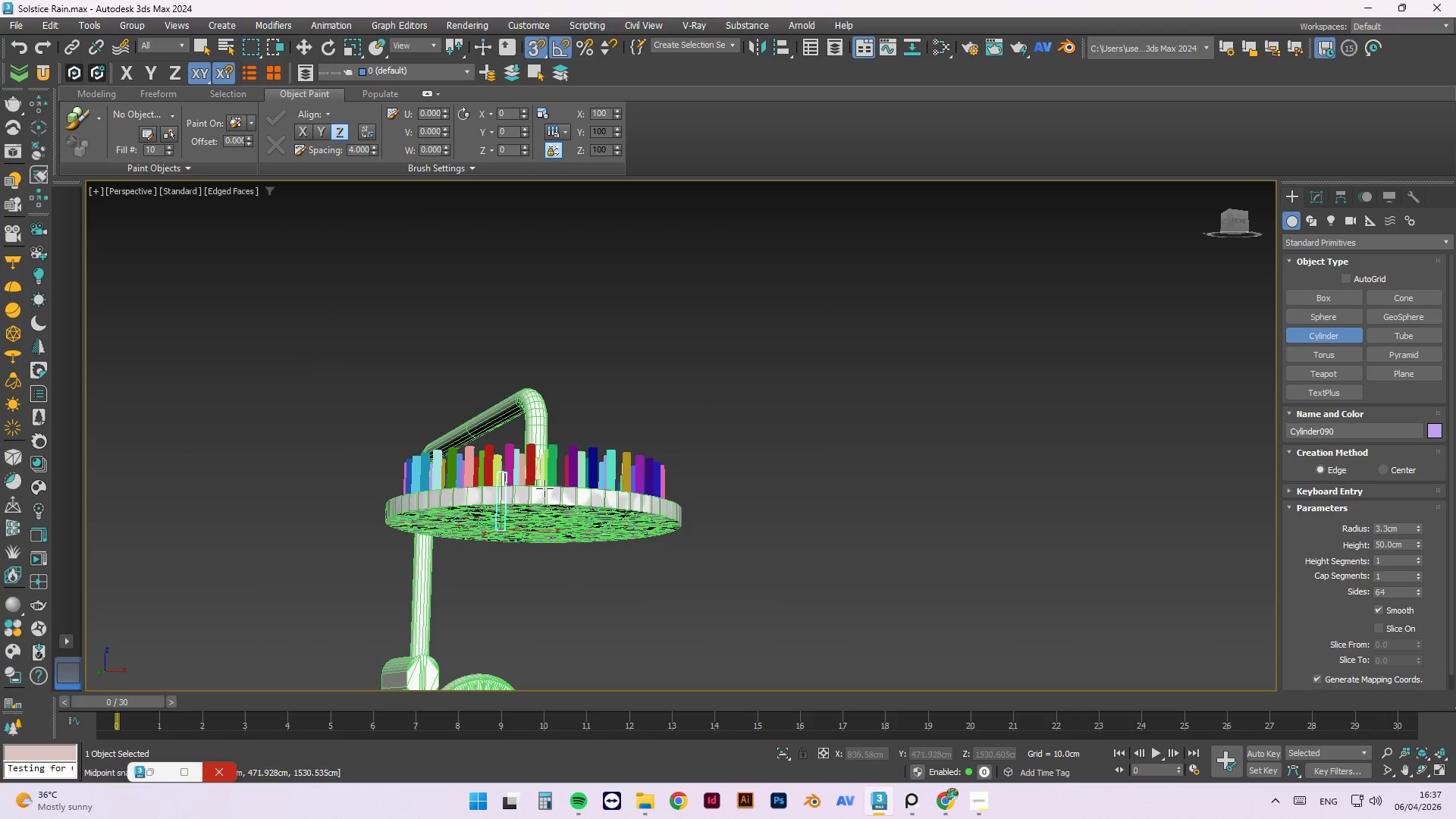 
hold_key(key=AltLeft, duration=0.72)
 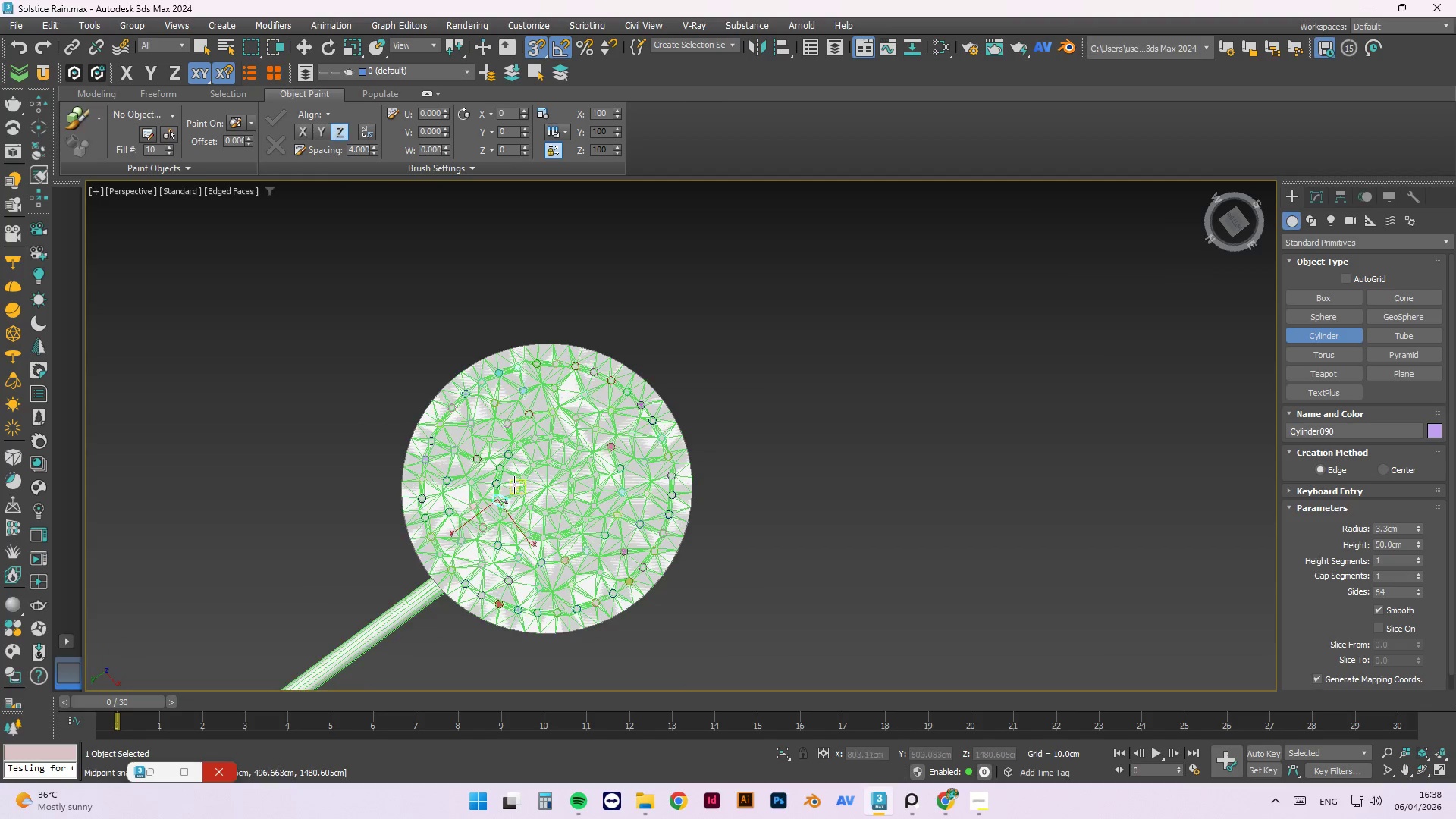 
scroll: coordinate [469, 566], scroll_direction: up, amount: 6.0
 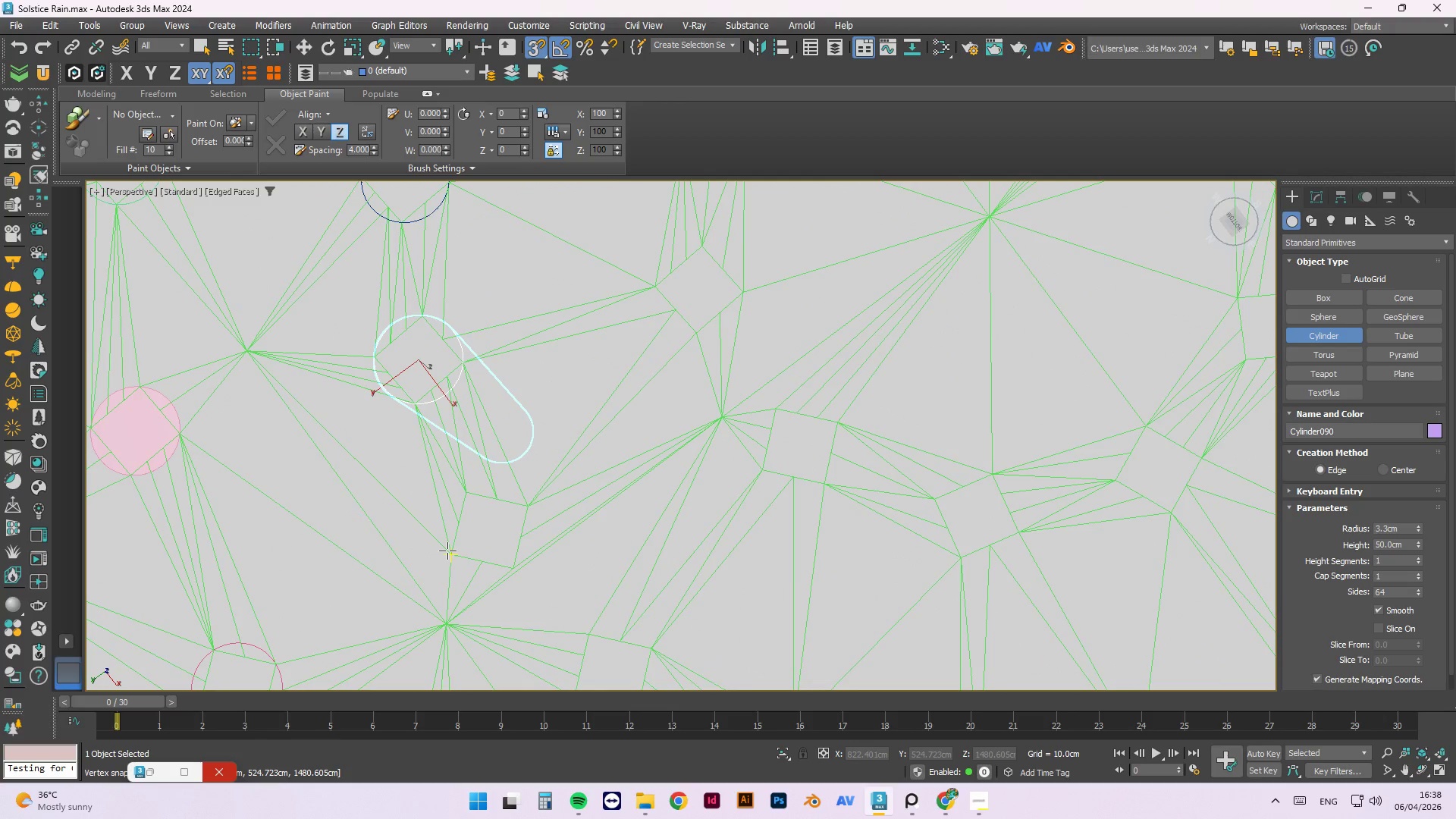 
left_click_drag(start_coordinate=[447, 551], to_coordinate=[528, 498])
 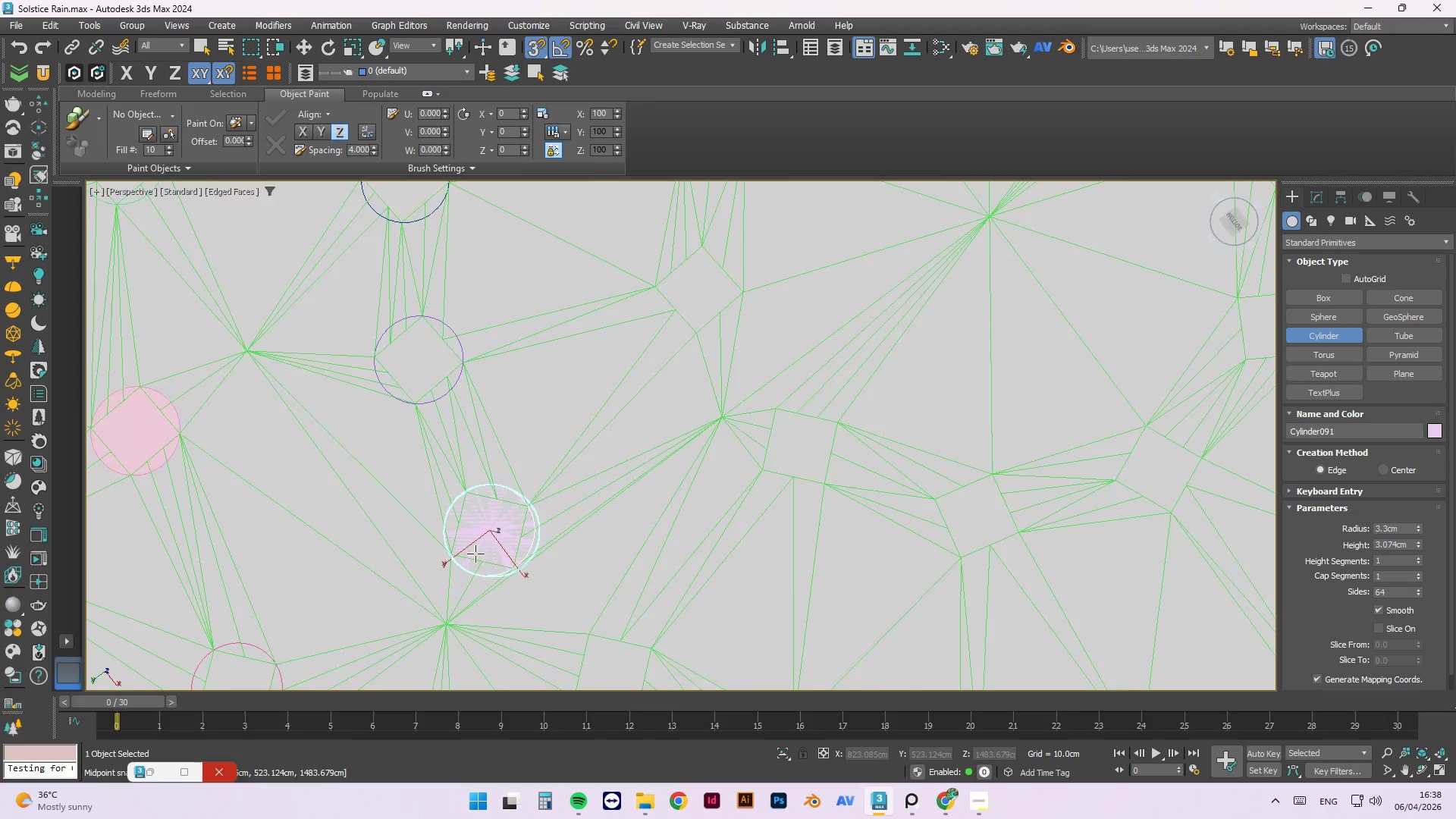 
hold_key(key=AltLeft, duration=0.92)
 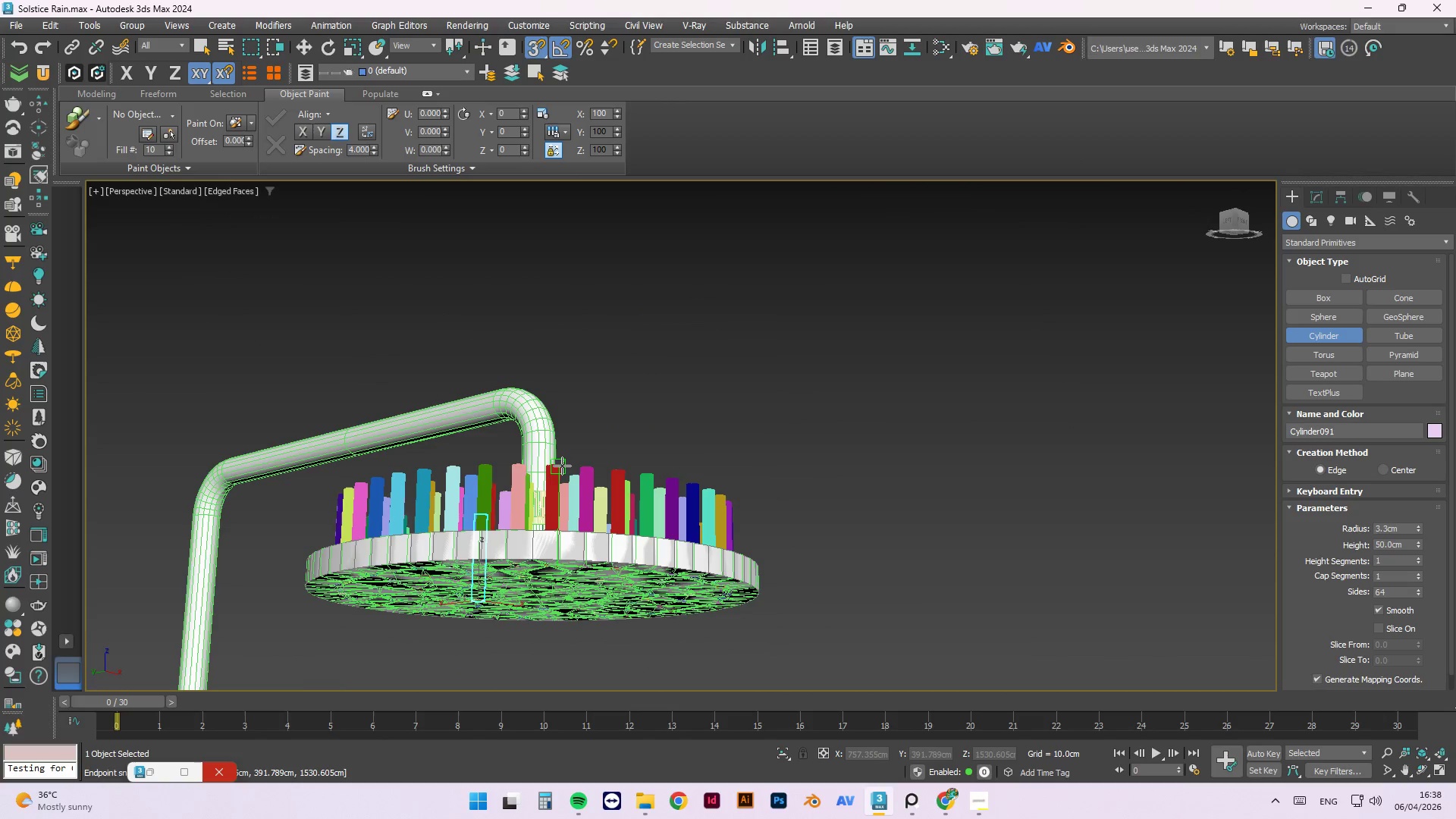 
scroll: coordinate [468, 566], scroll_direction: down, amount: 6.0
 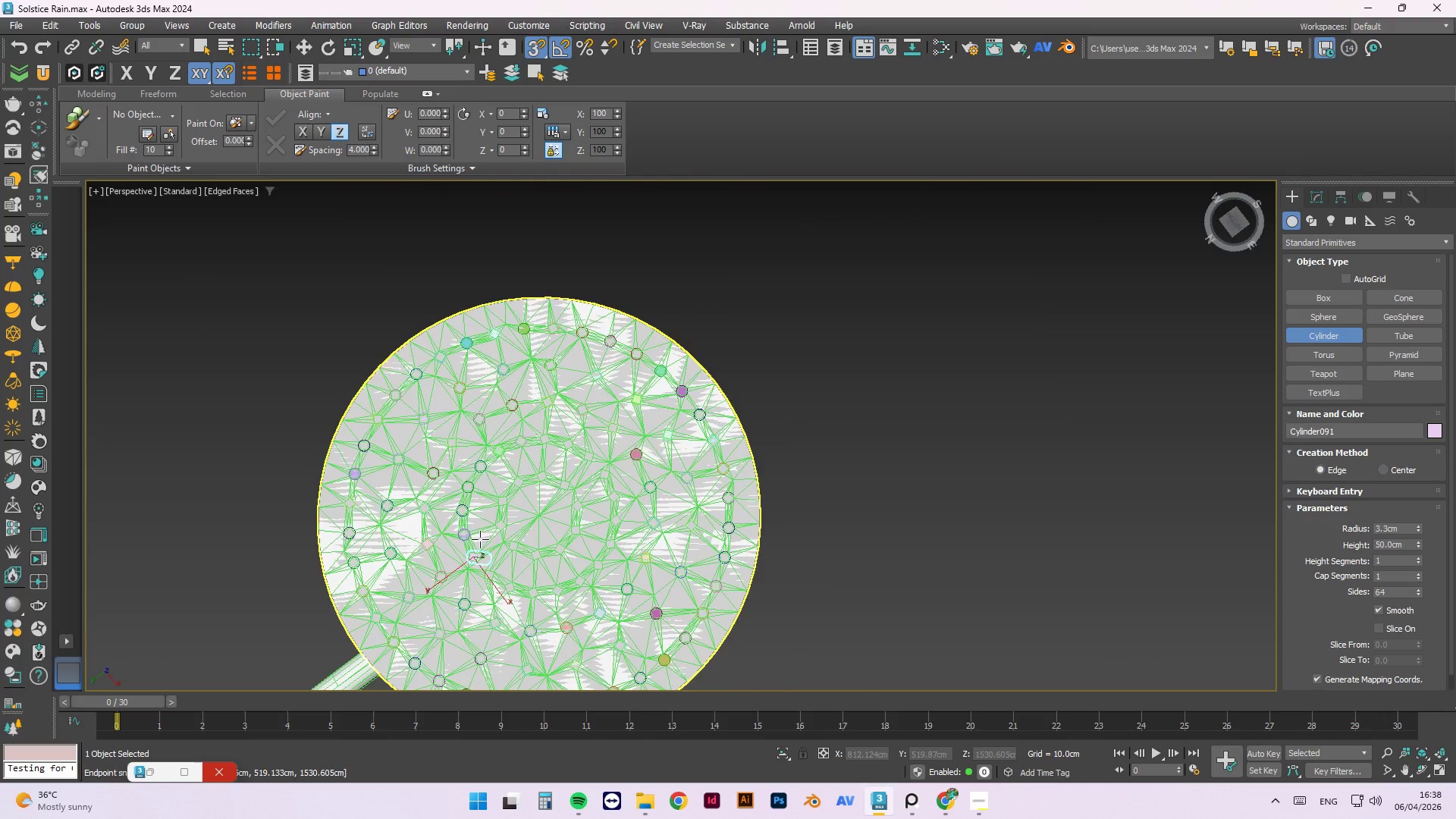 
left_click([559, 466])
 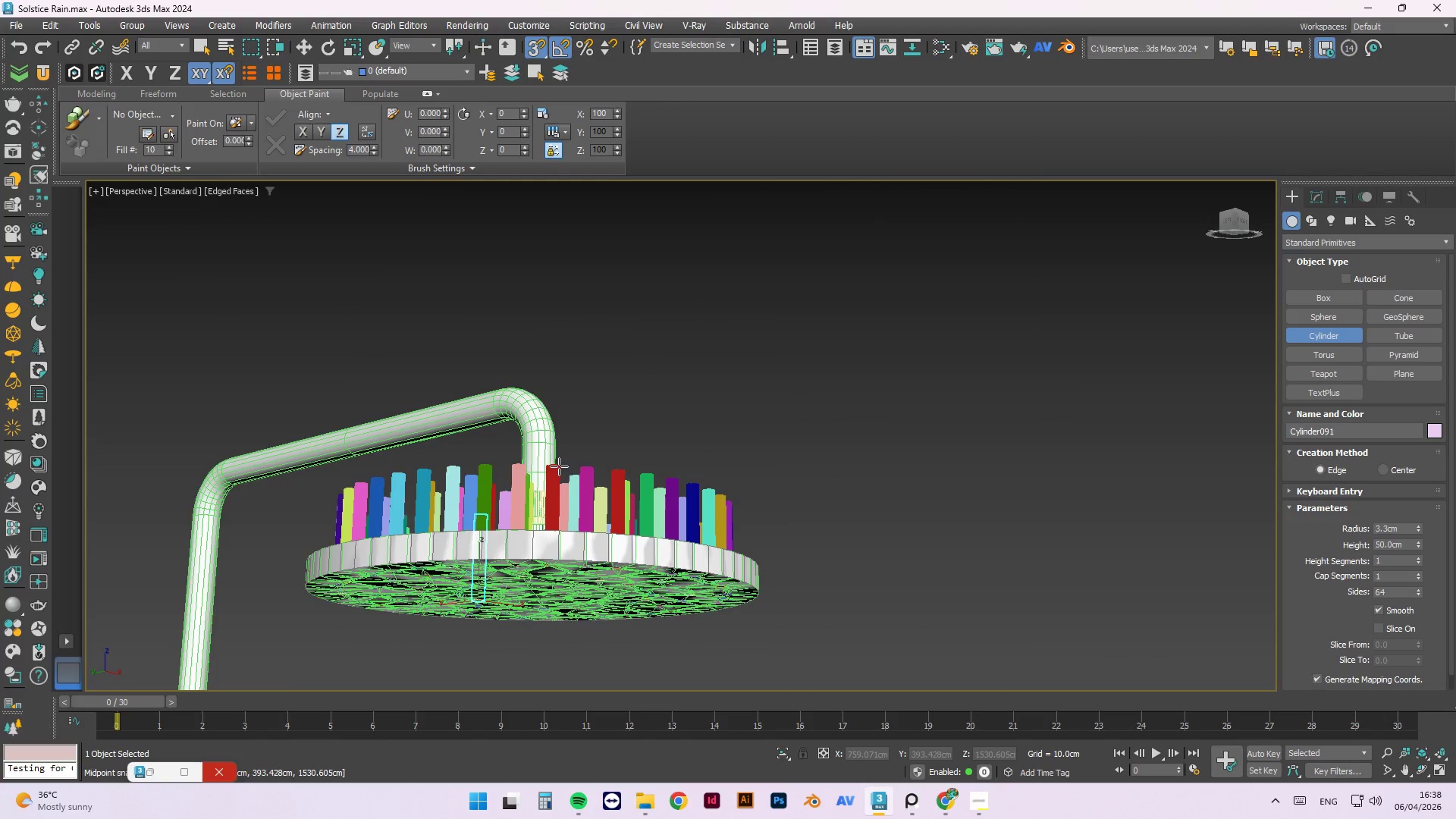 
hold_key(key=AltLeft, duration=0.72)
 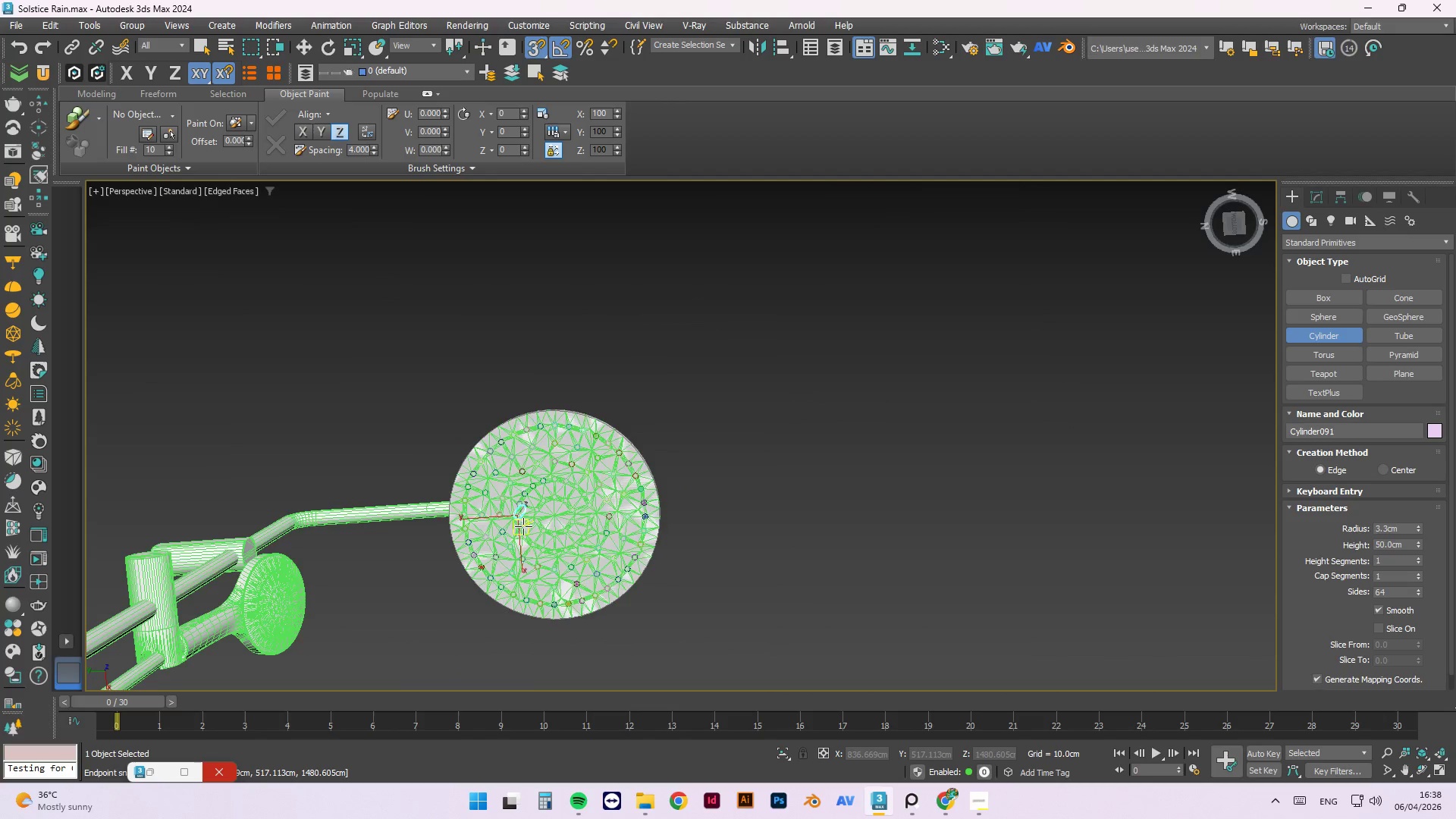 
scroll: coordinate [557, 471], scroll_direction: down, amount: 2.0
 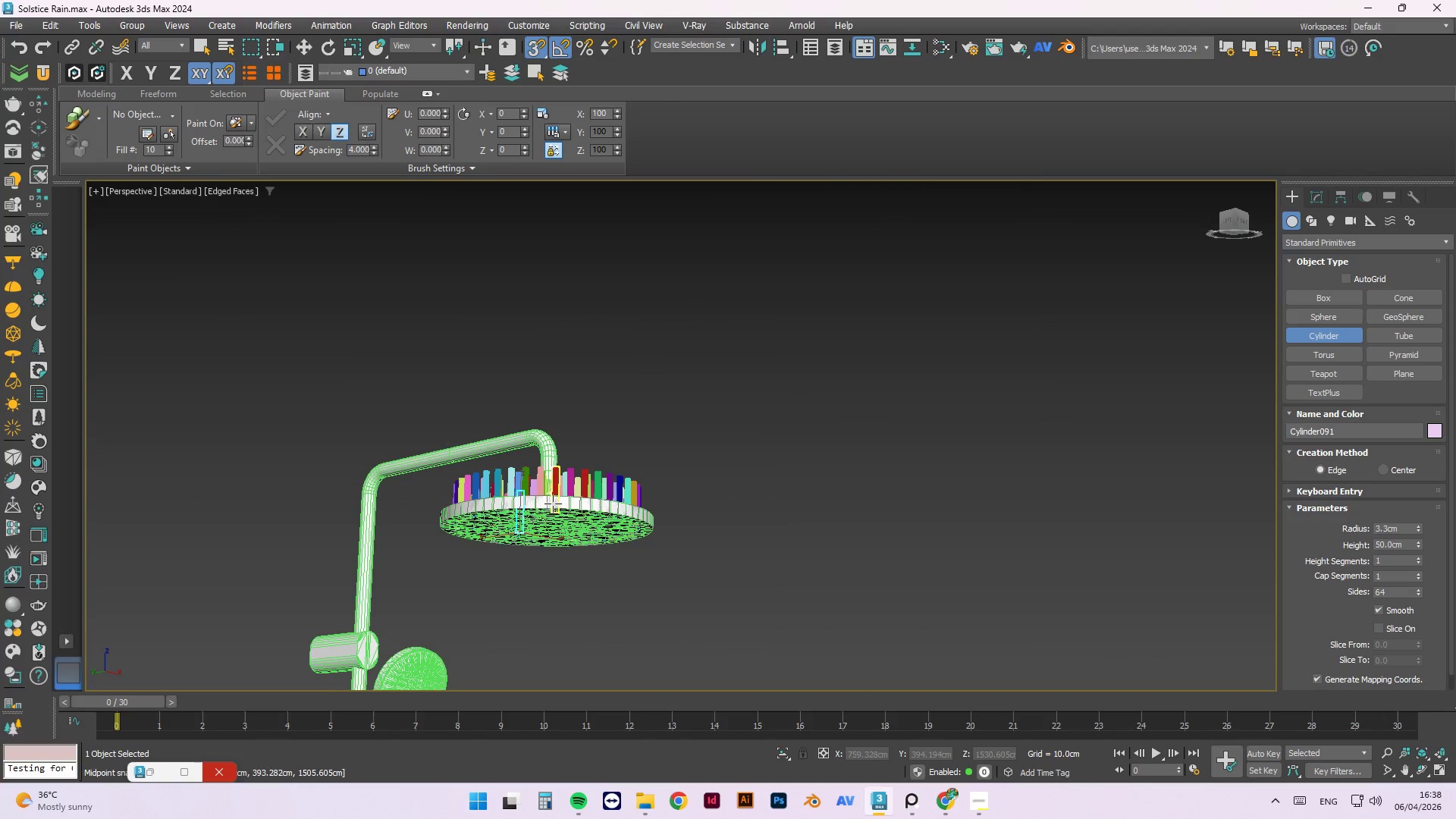 
scroll: coordinate [438, 625], scroll_direction: up, amount: 8.0
 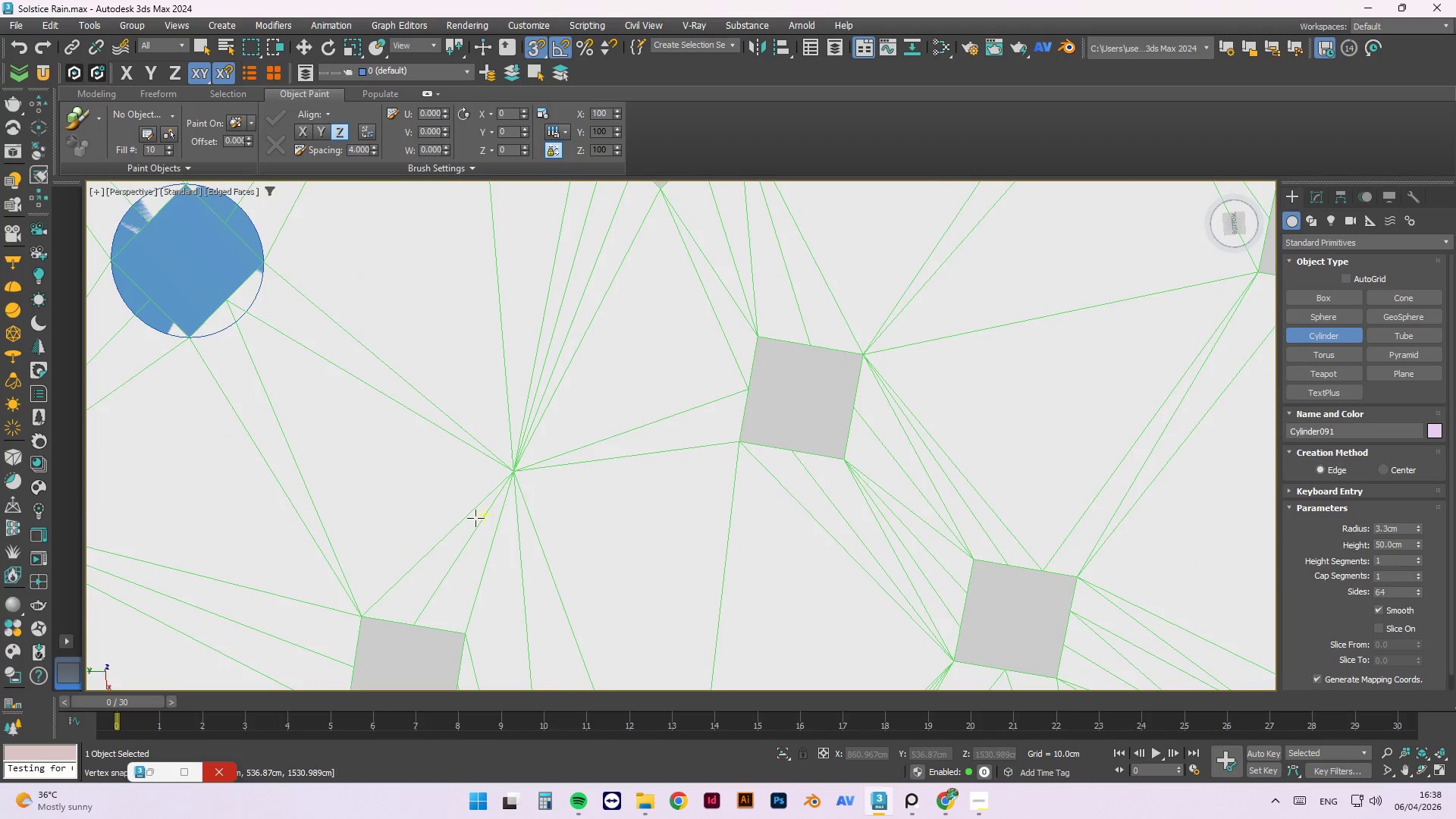 
scroll: coordinate [475, 522], scroll_direction: down, amount: 2.0
 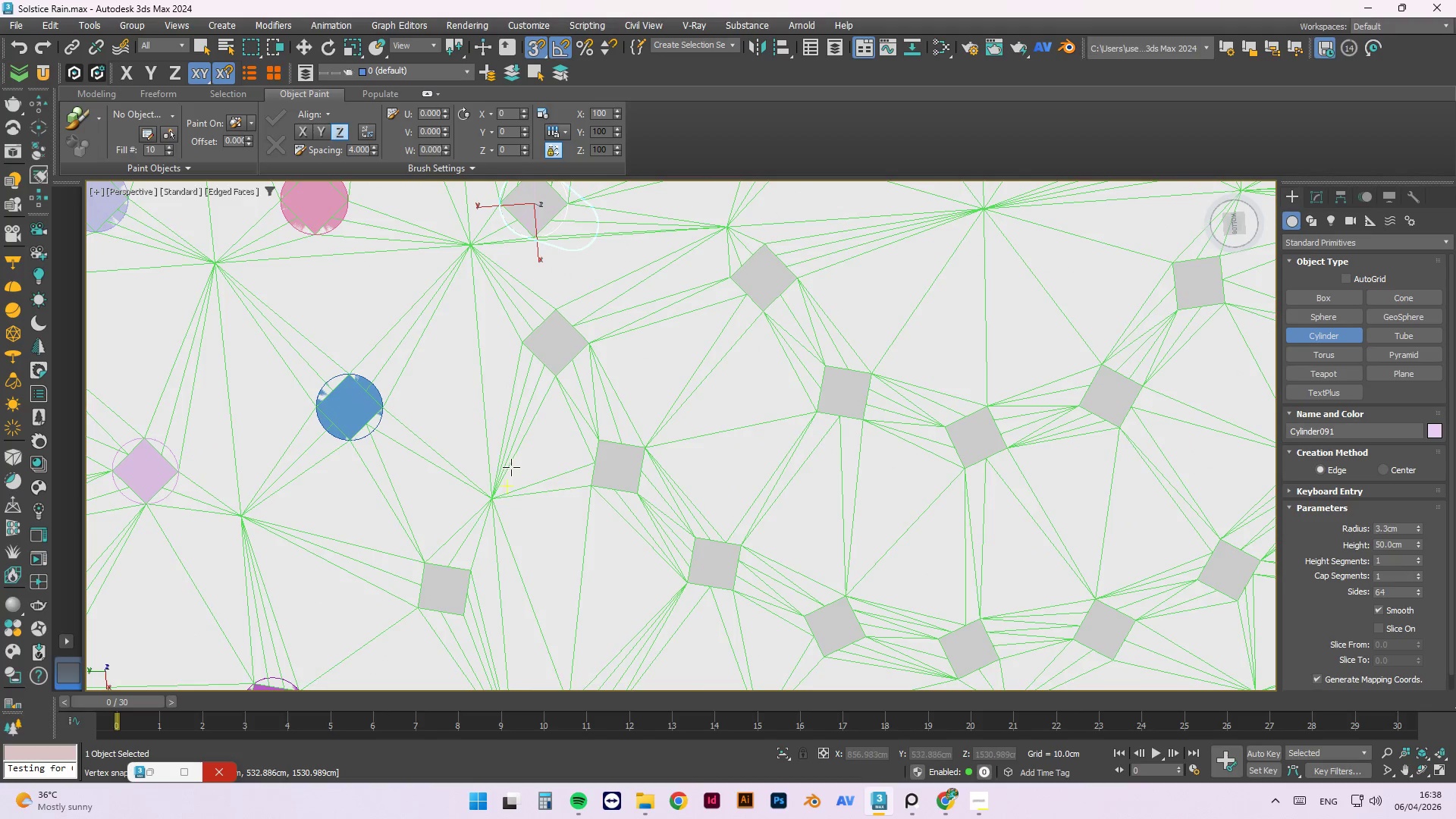 
scroll: coordinate [517, 416], scroll_direction: none, amount: 0.0
 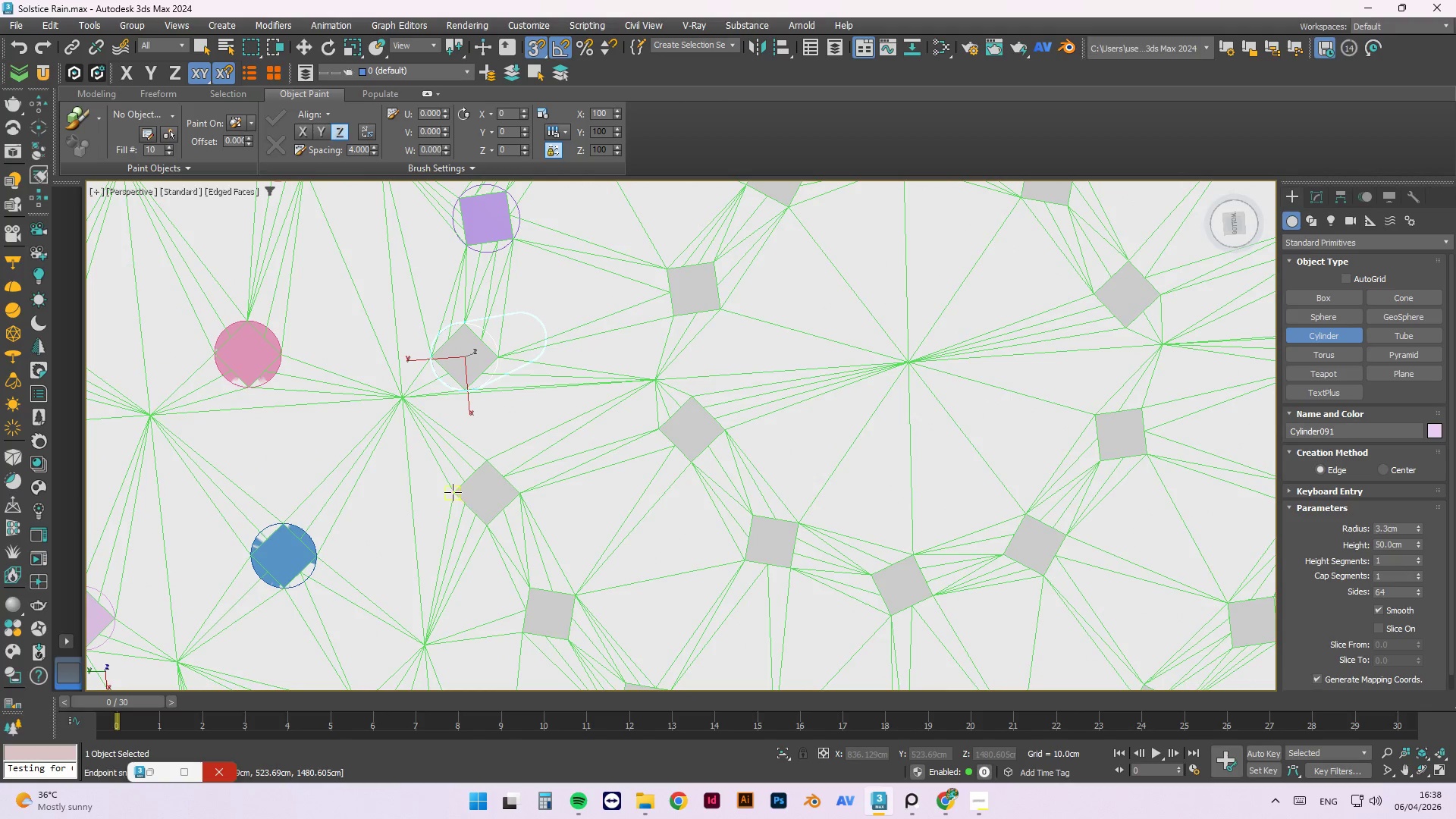 
left_click_drag(start_coordinate=[453, 492], to_coordinate=[518, 492])
 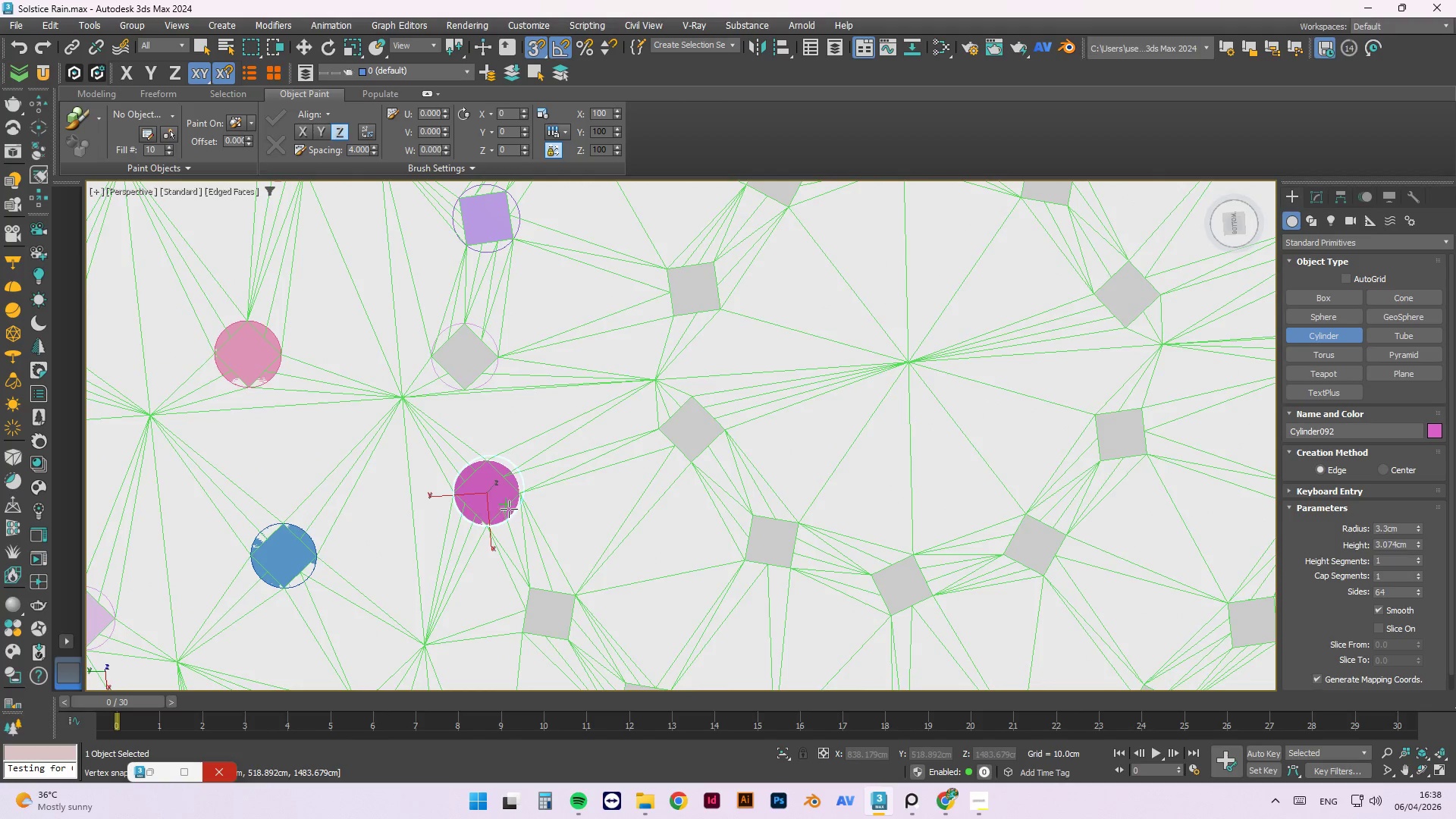 
hold_key(key=AltLeft, duration=1.0)
 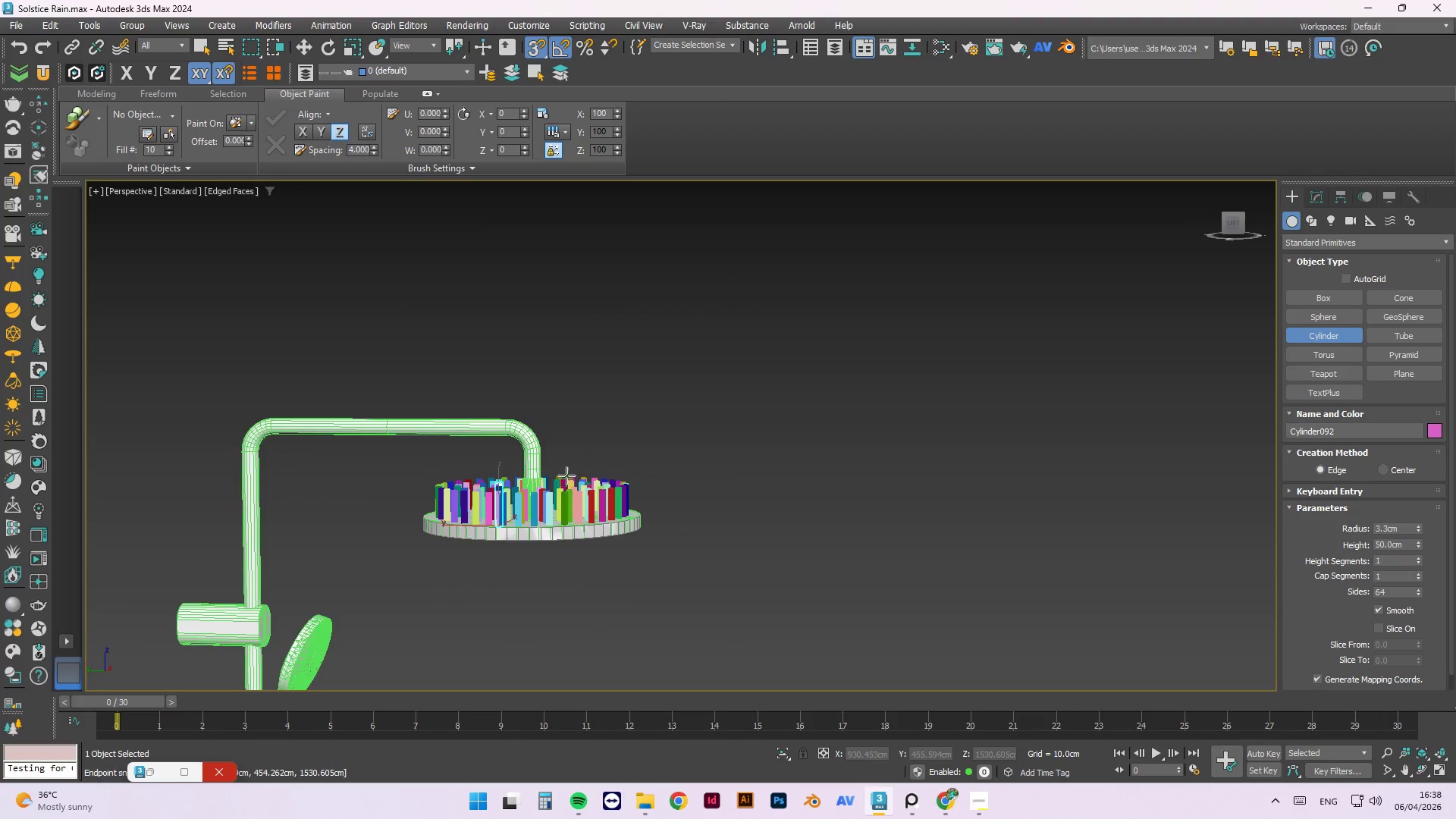 
scroll: coordinate [496, 512], scroll_direction: down, amount: 6.0
 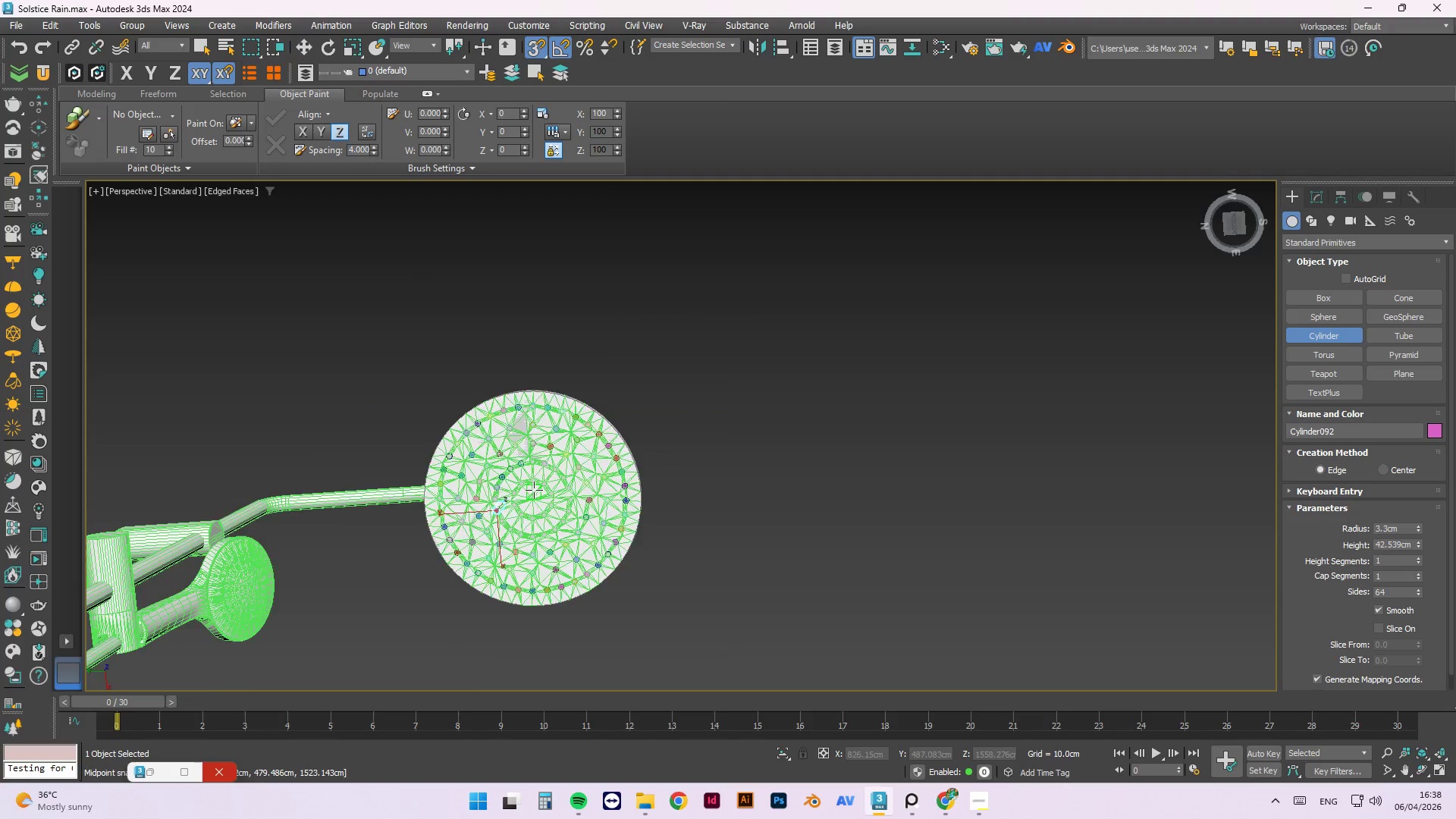 
left_click([566, 475])
 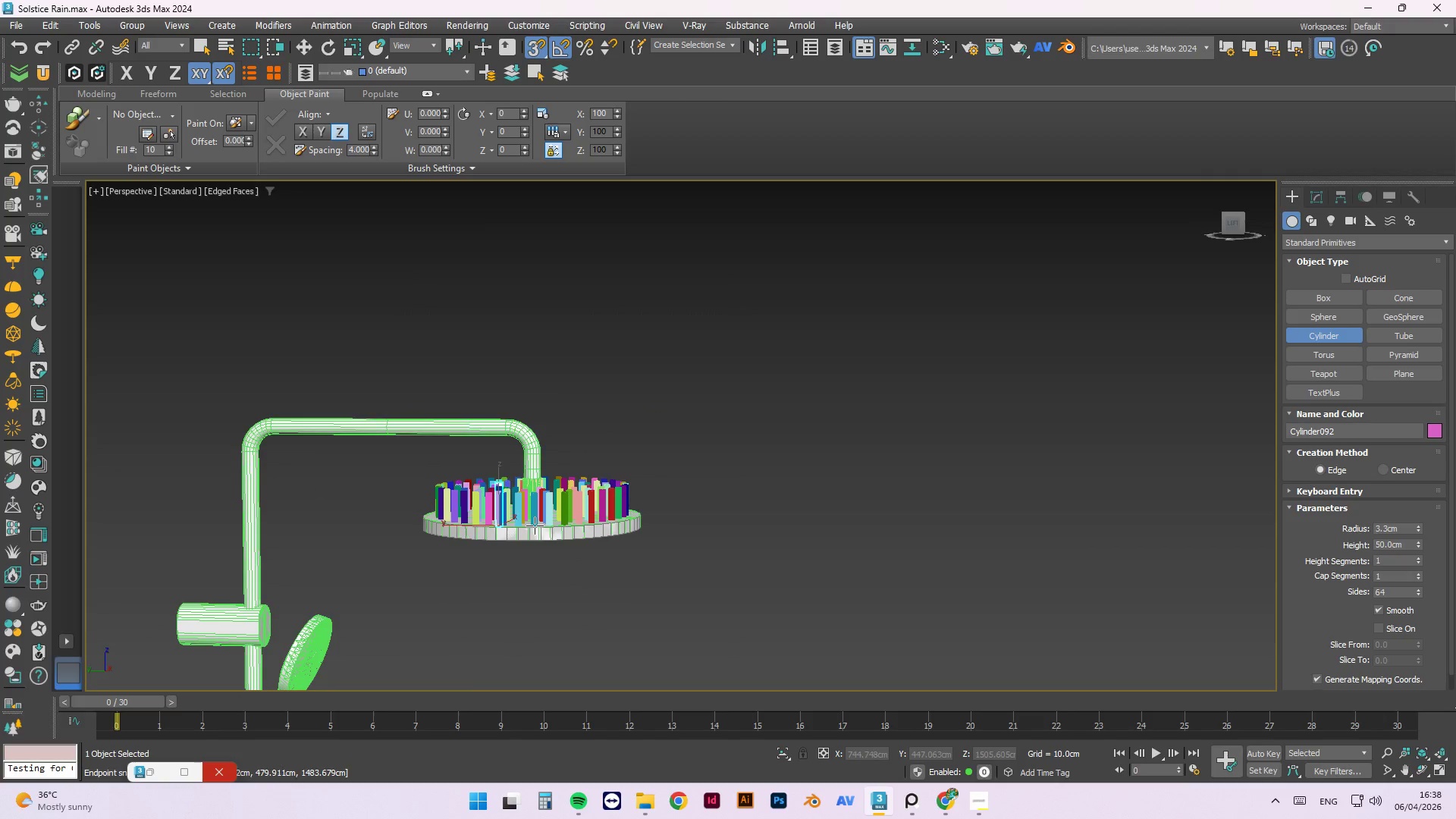 
hold_key(key=AltLeft, duration=0.66)
 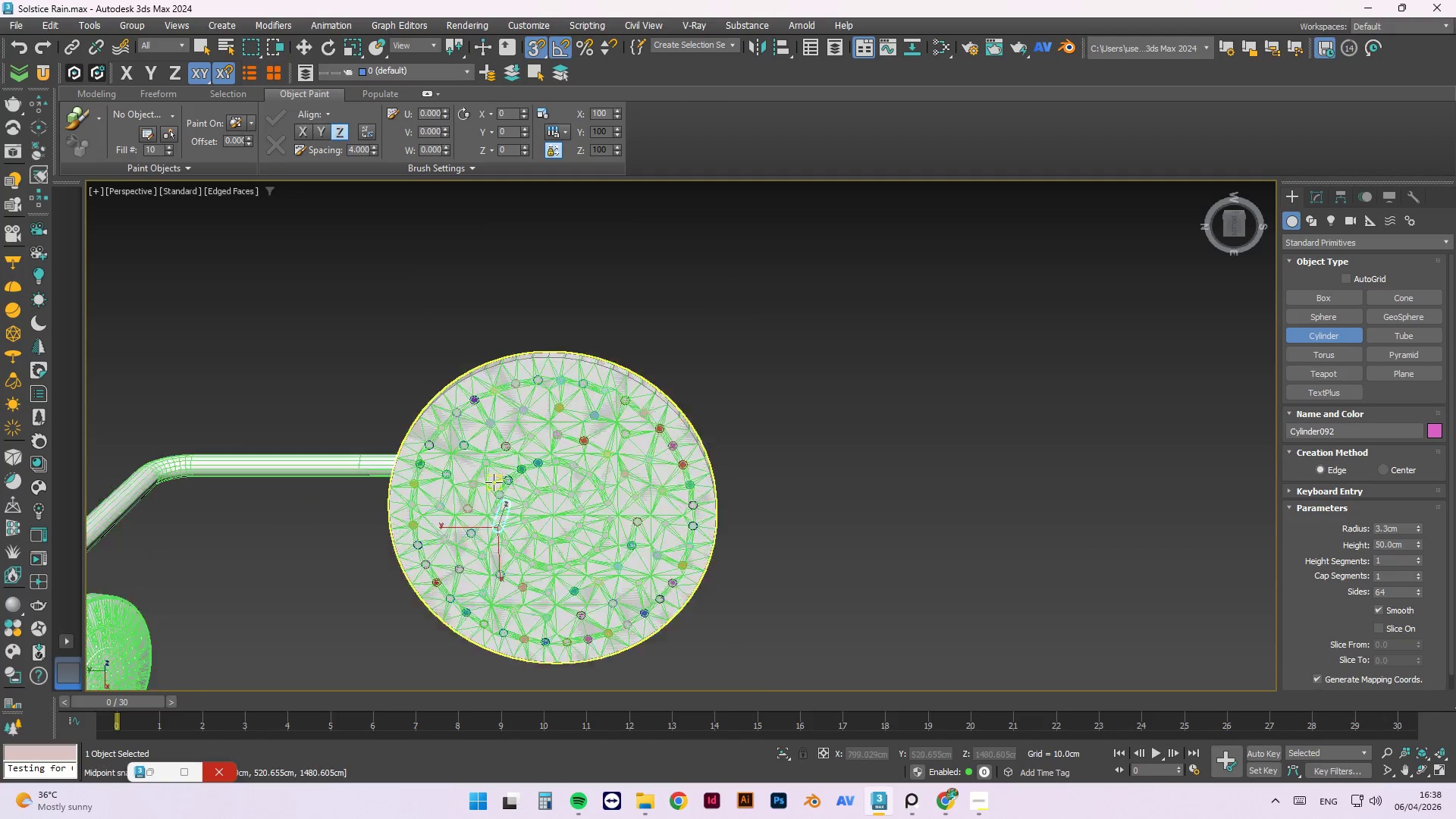 
scroll: coordinate [504, 512], scroll_direction: up, amount: 7.0
 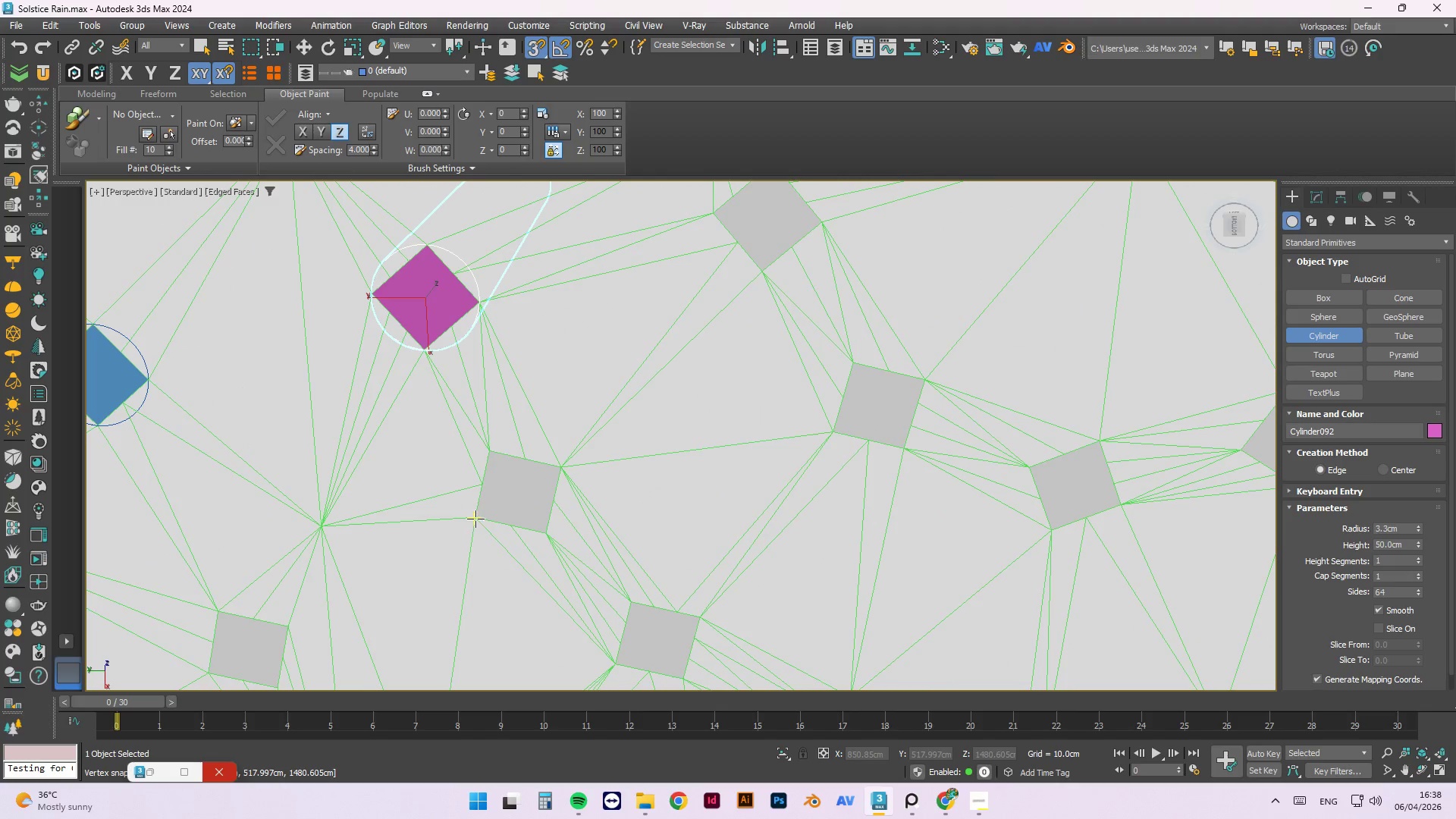 
left_click_drag(start_coordinate=[475, 518], to_coordinate=[563, 467])
 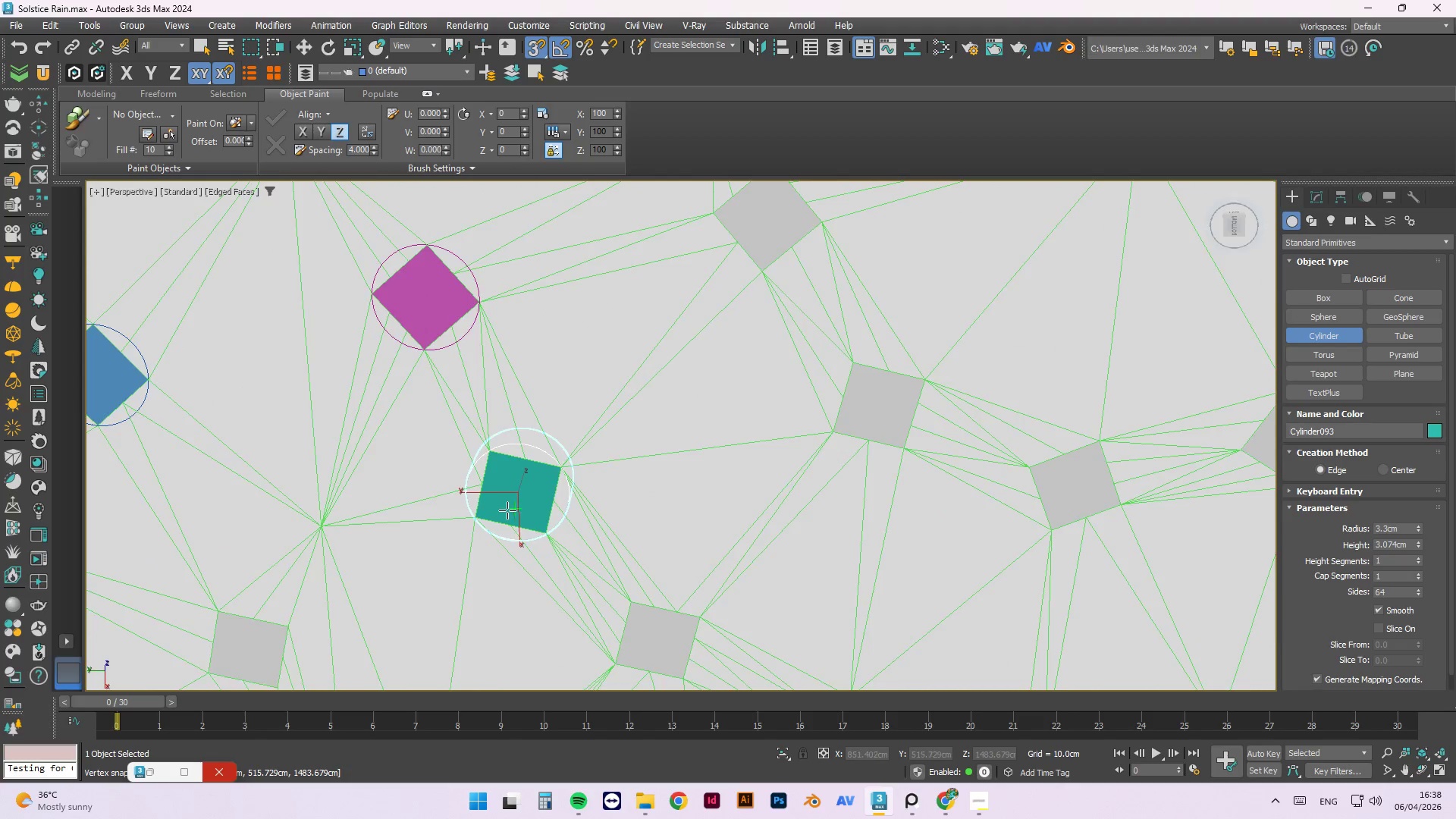 
hold_key(key=AltLeft, duration=0.69)
 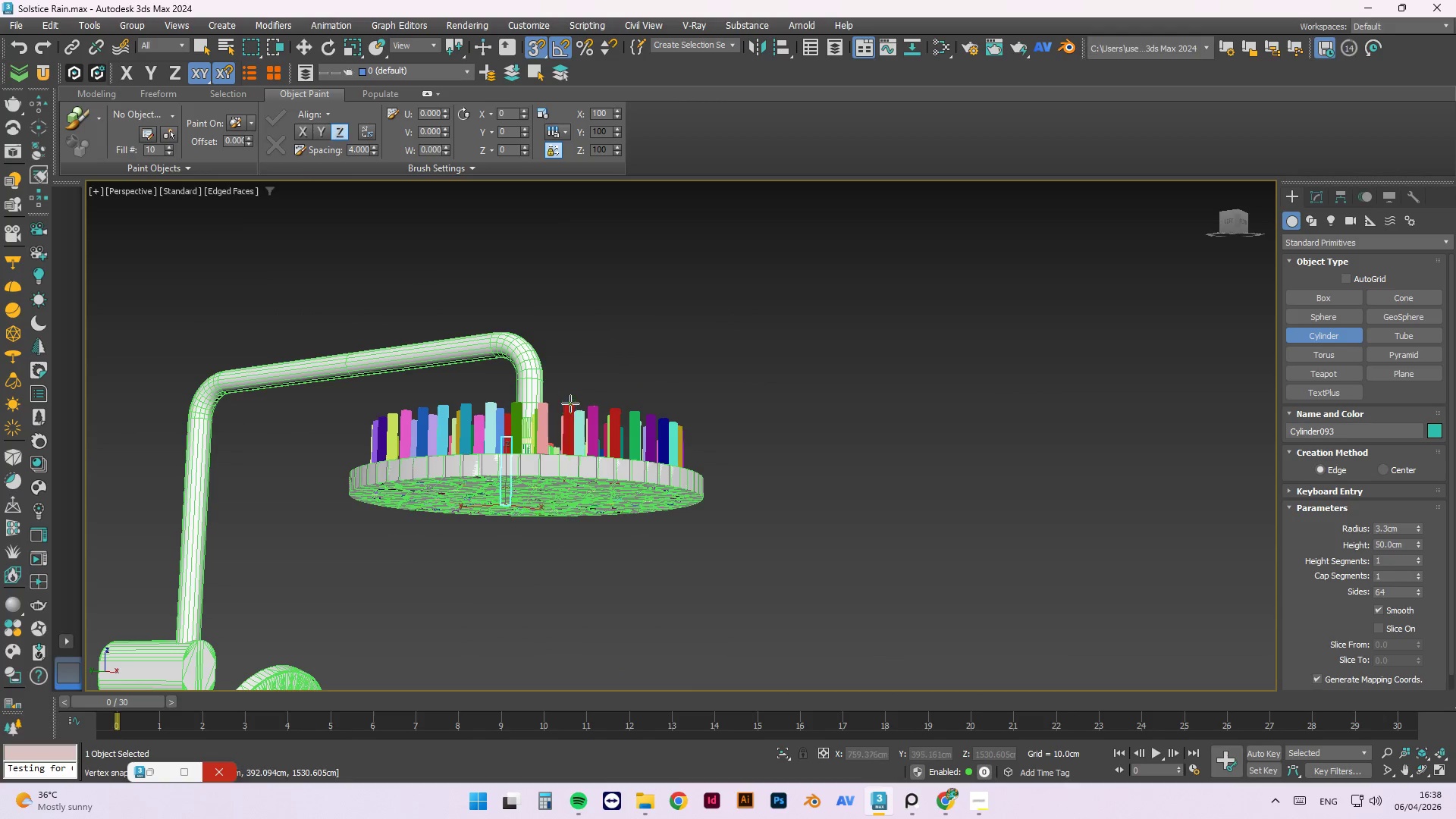 
scroll: coordinate [507, 499], scroll_direction: down, amount: 6.0
 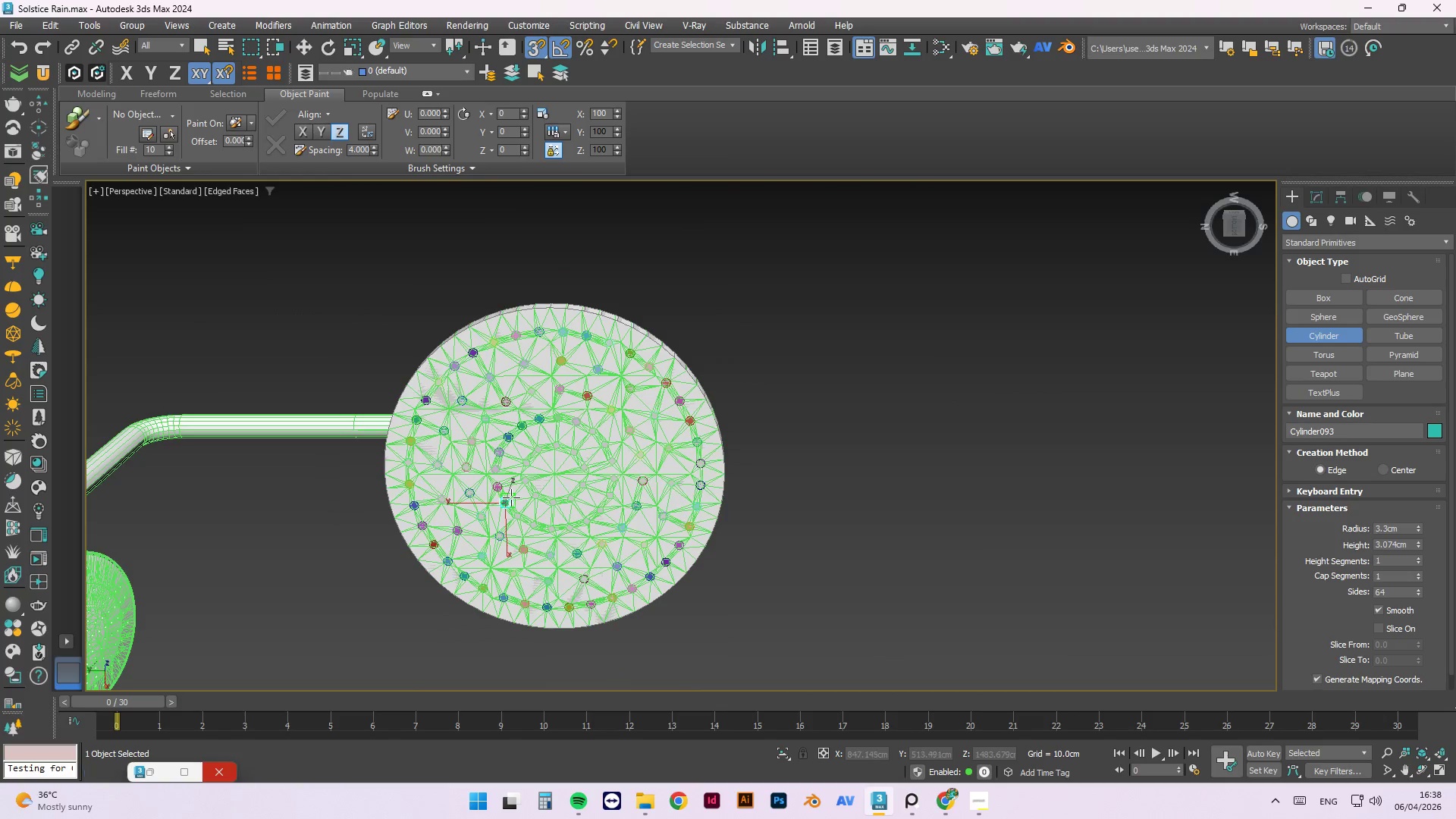 
left_click([570, 403])
 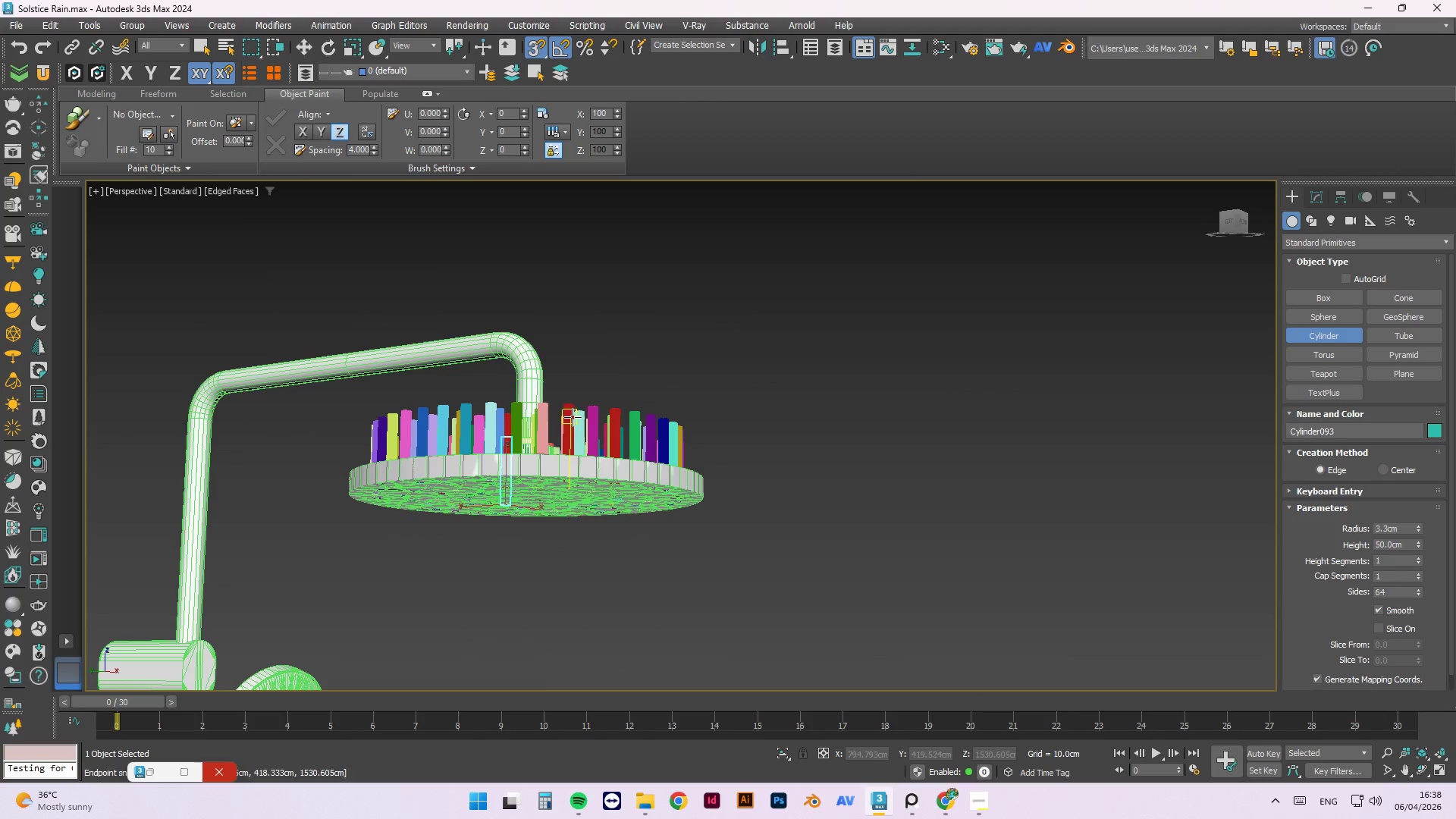 
hold_key(key=AltLeft, duration=0.52)
 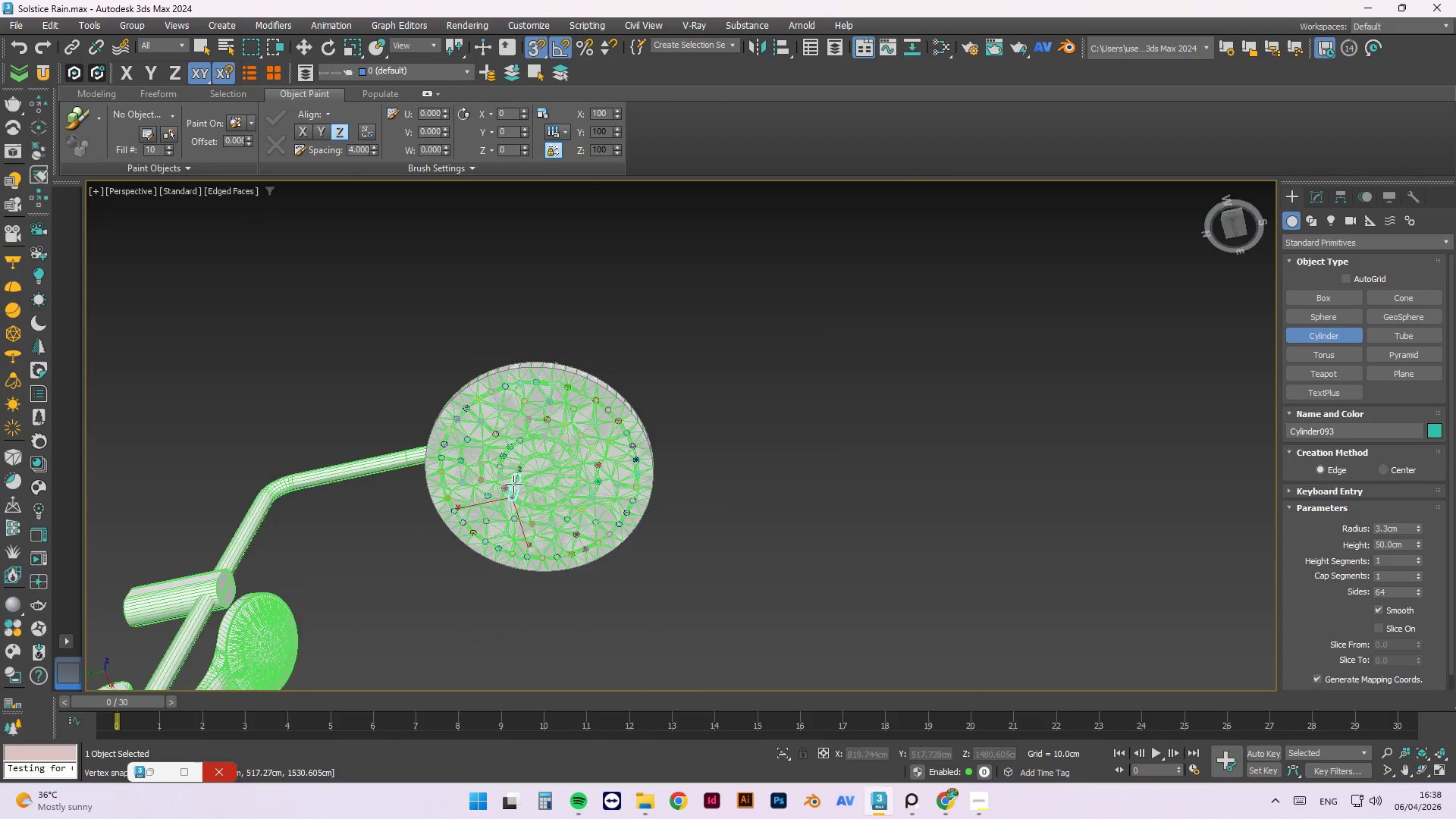 
scroll: coordinate [532, 517], scroll_direction: down, amount: 1.0
 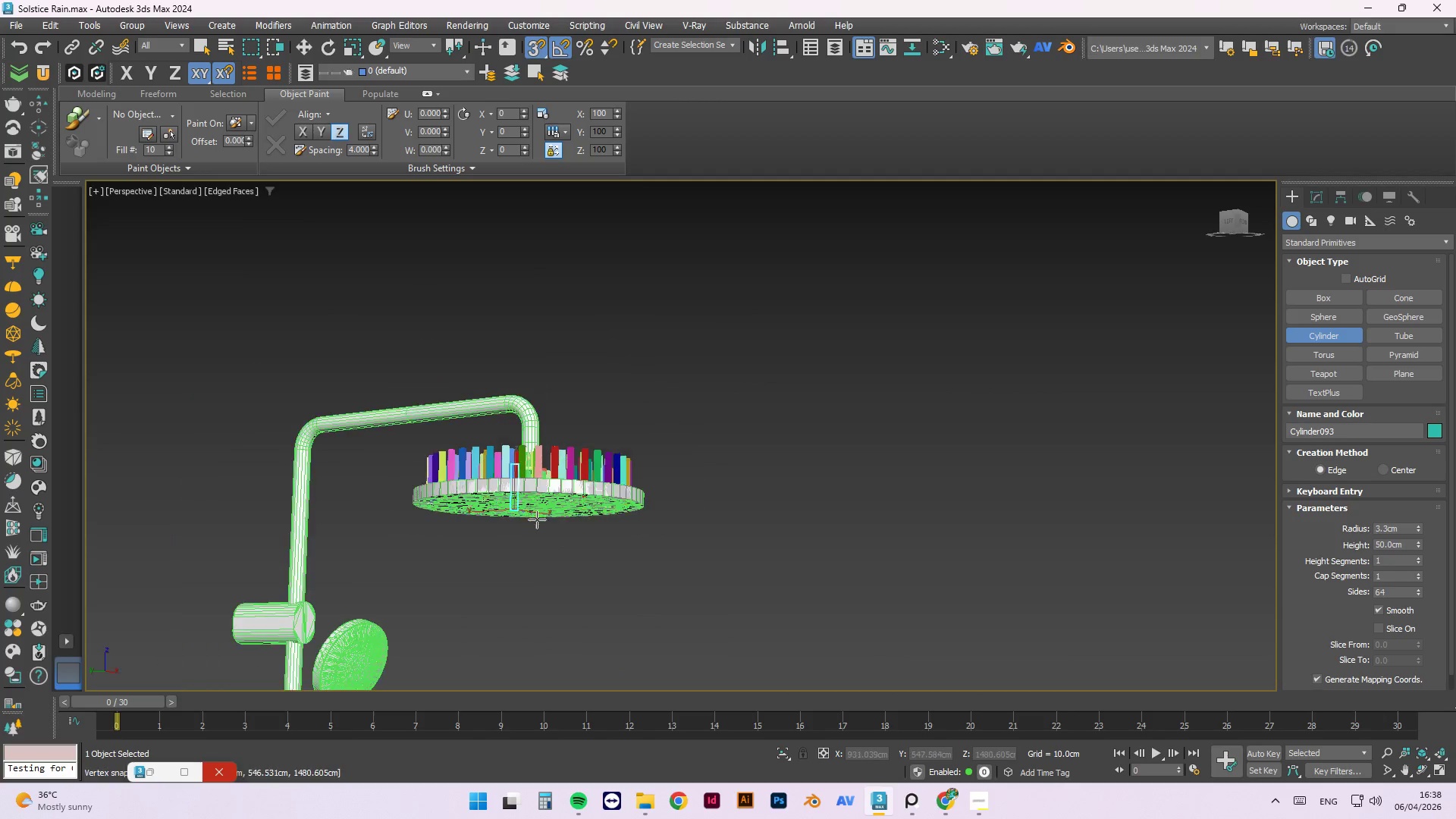 
scroll: coordinate [559, 581], scroll_direction: up, amount: 8.0
 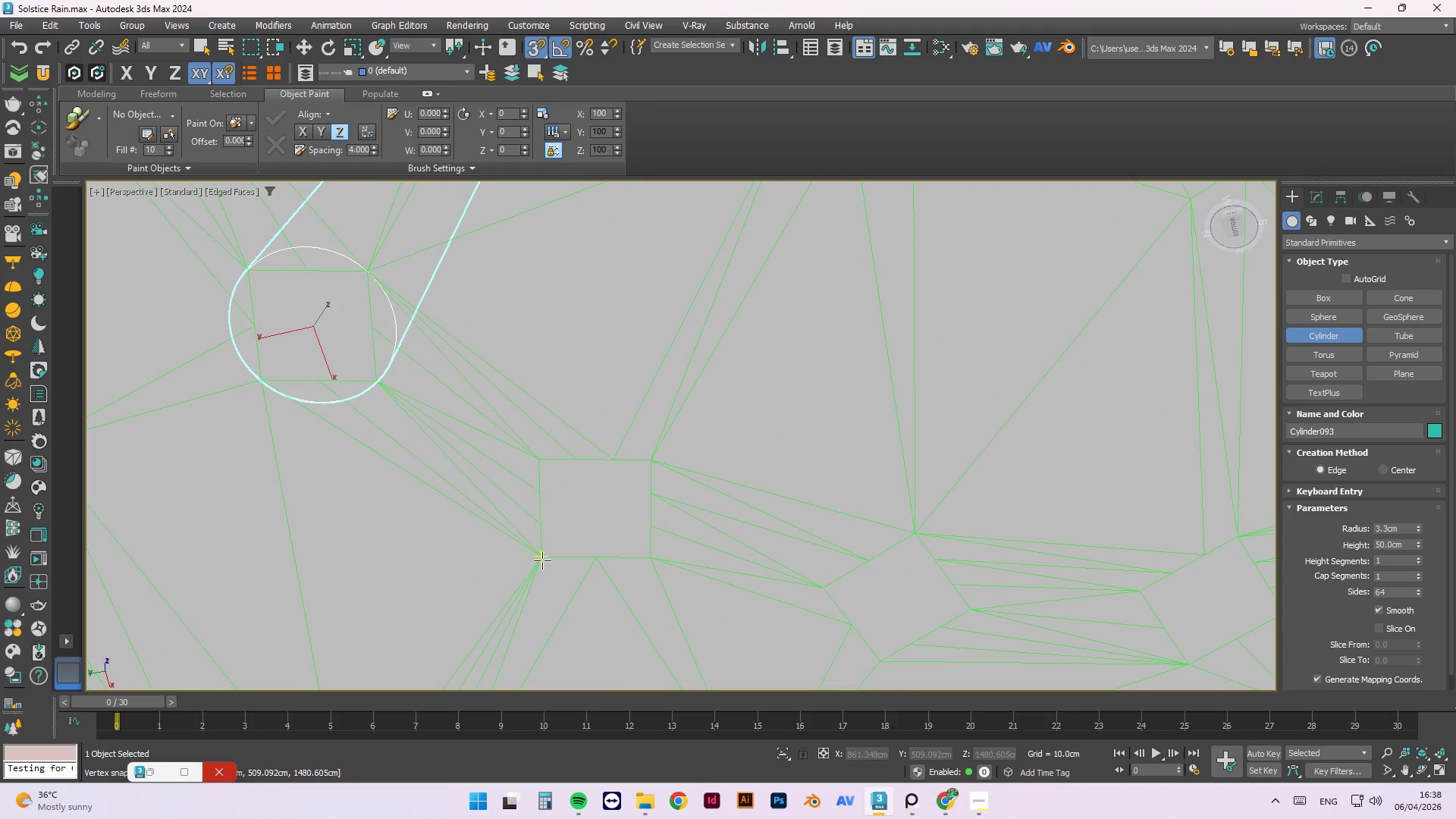 
left_click_drag(start_coordinate=[542, 560], to_coordinate=[651, 460])
 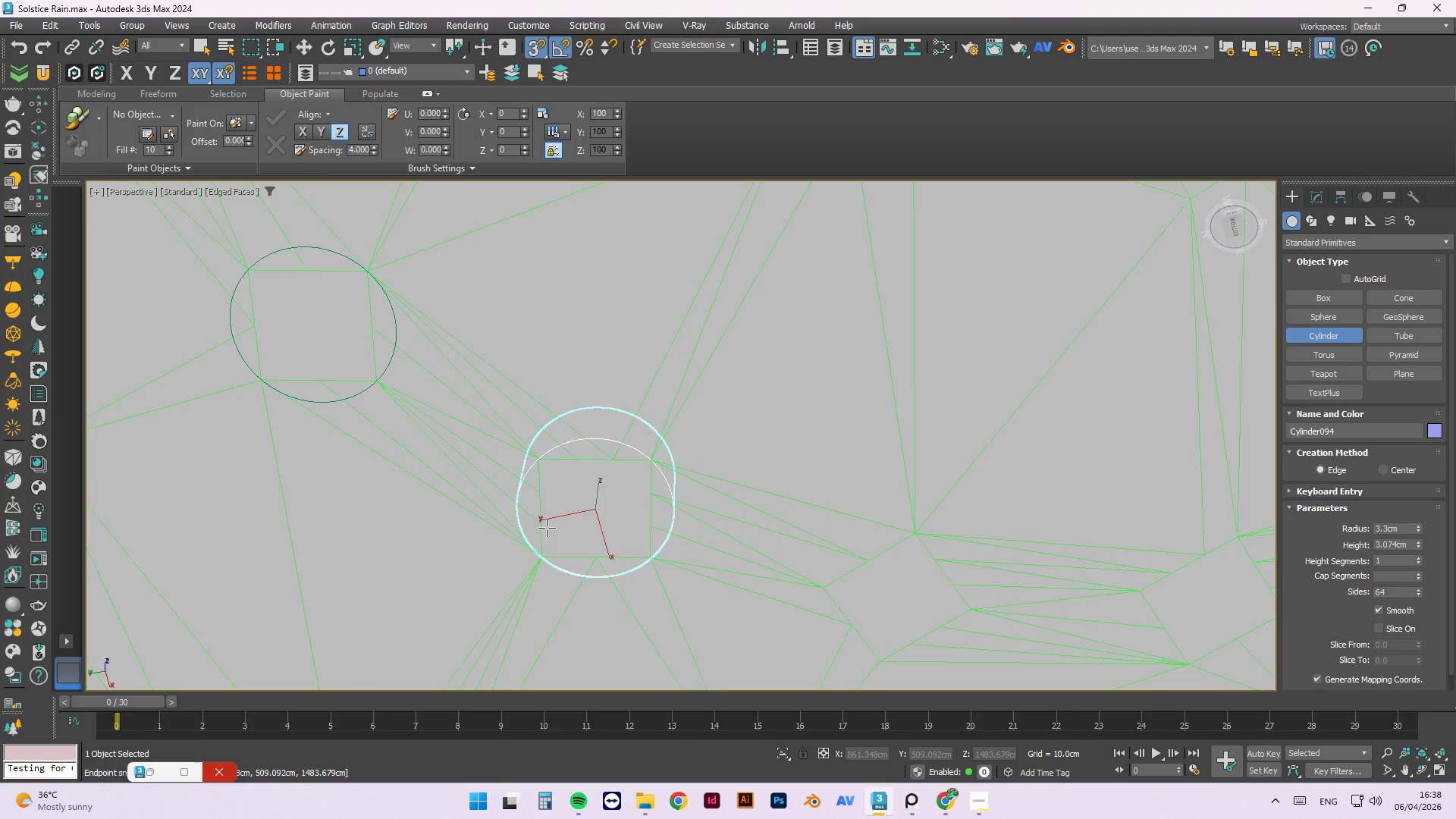 
hold_key(key=AltLeft, duration=0.81)
 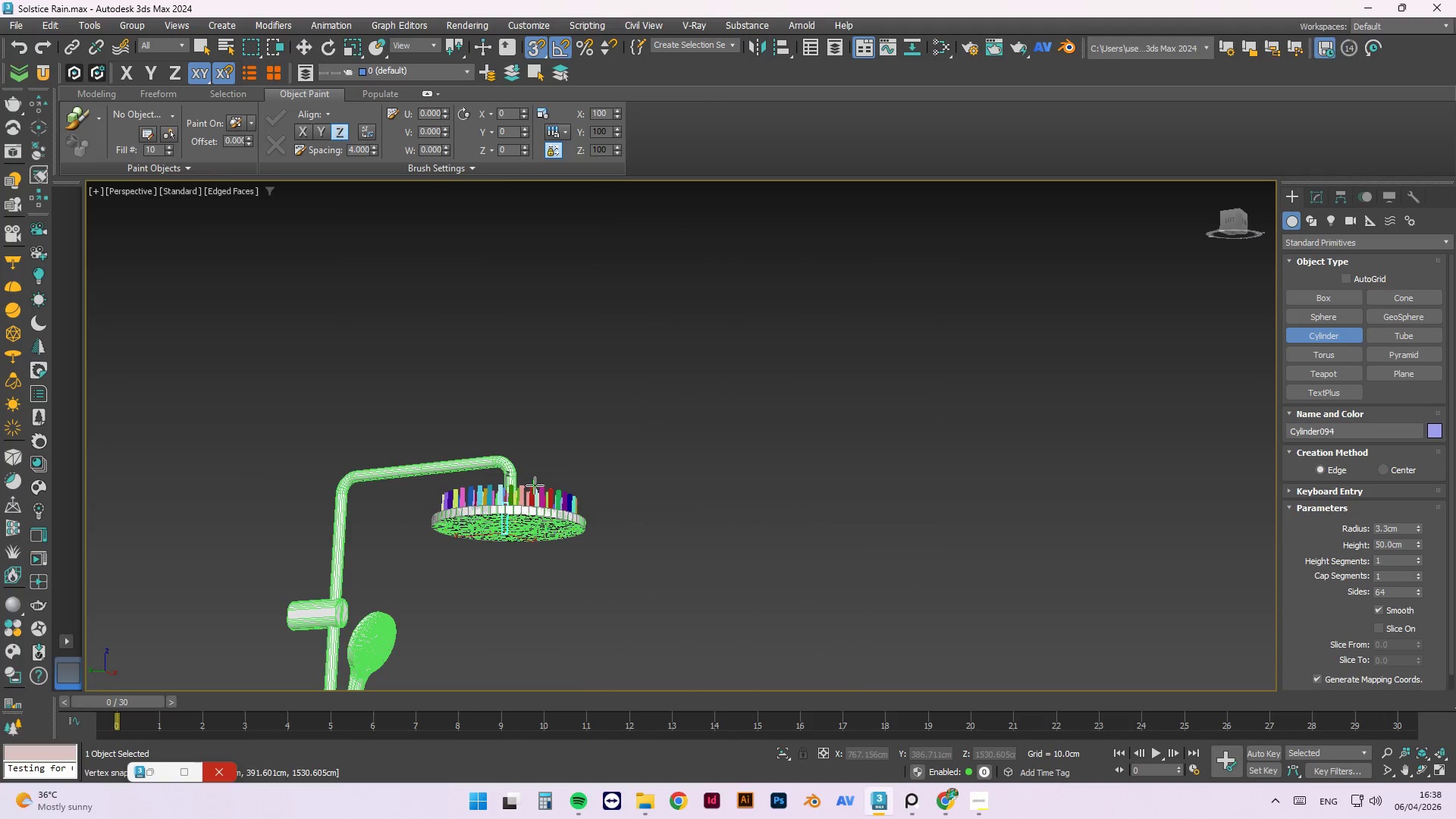 
scroll: coordinate [499, 532], scroll_direction: down, amount: 9.0
 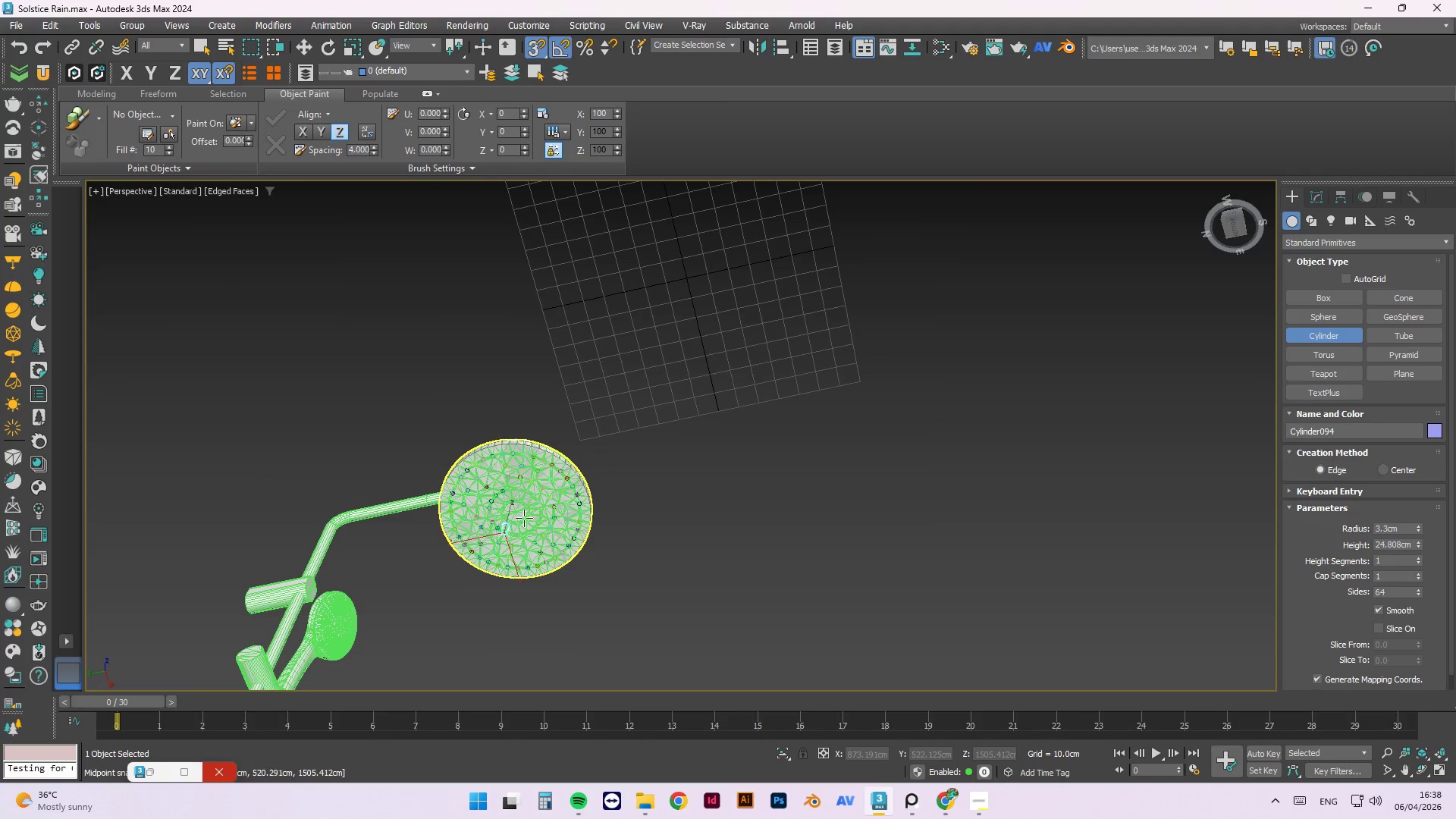 
left_click([532, 485])
 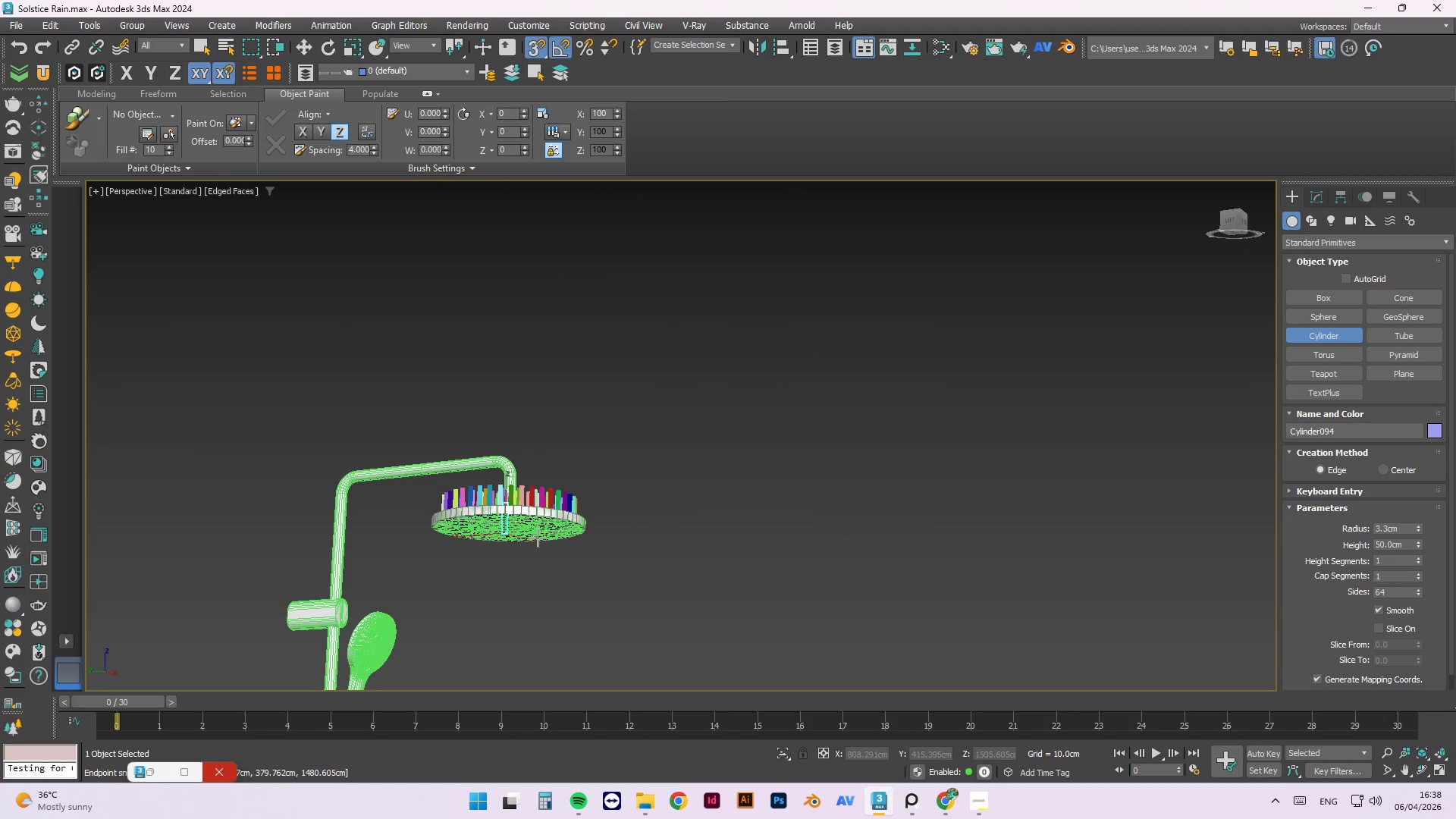 
hold_key(key=AltLeft, duration=0.73)
 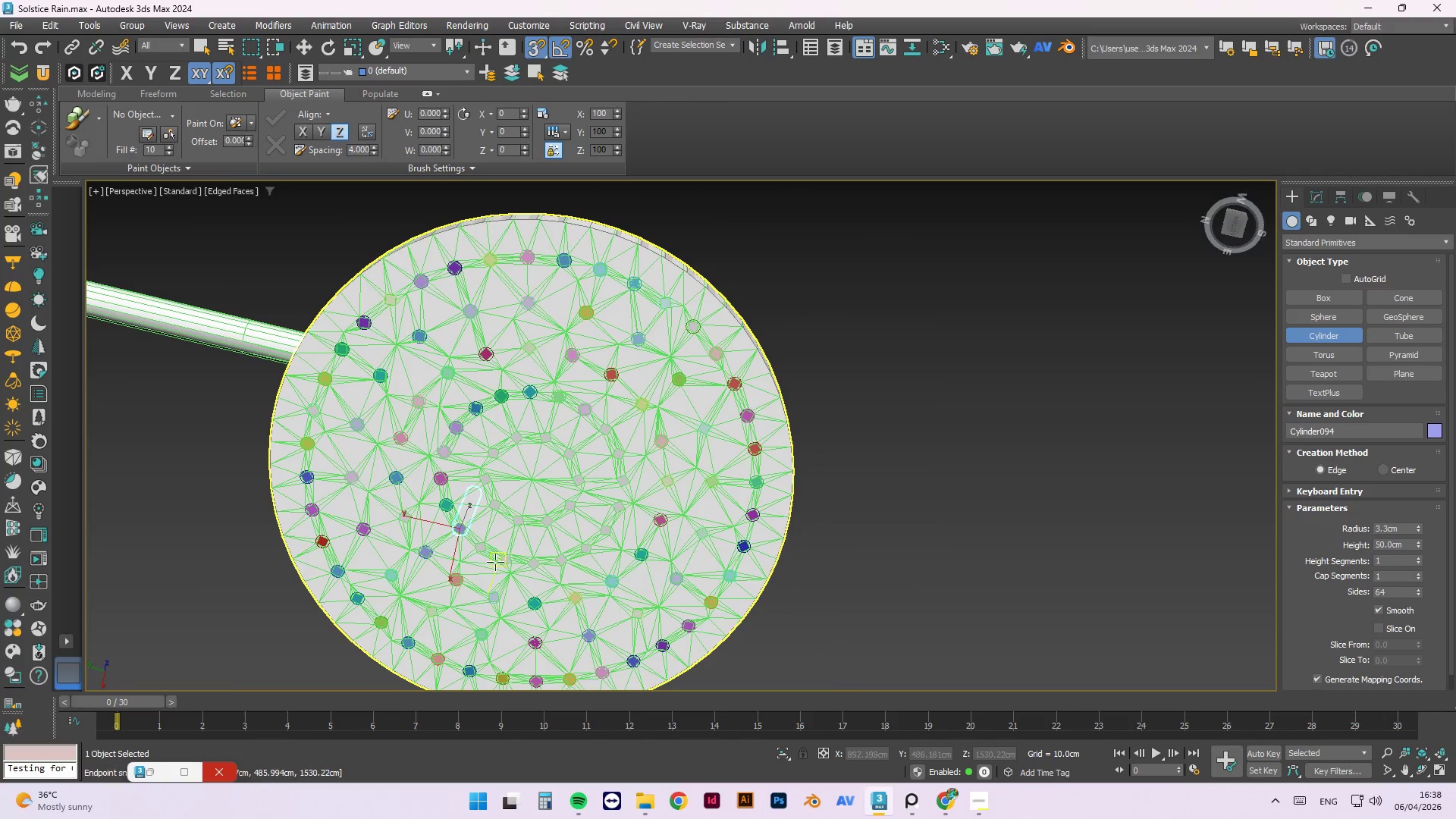 
hold_key(key=AltLeft, duration=6.42)
scroll: coordinate [455, 515], scroll_direction: up, amount: 9.0
 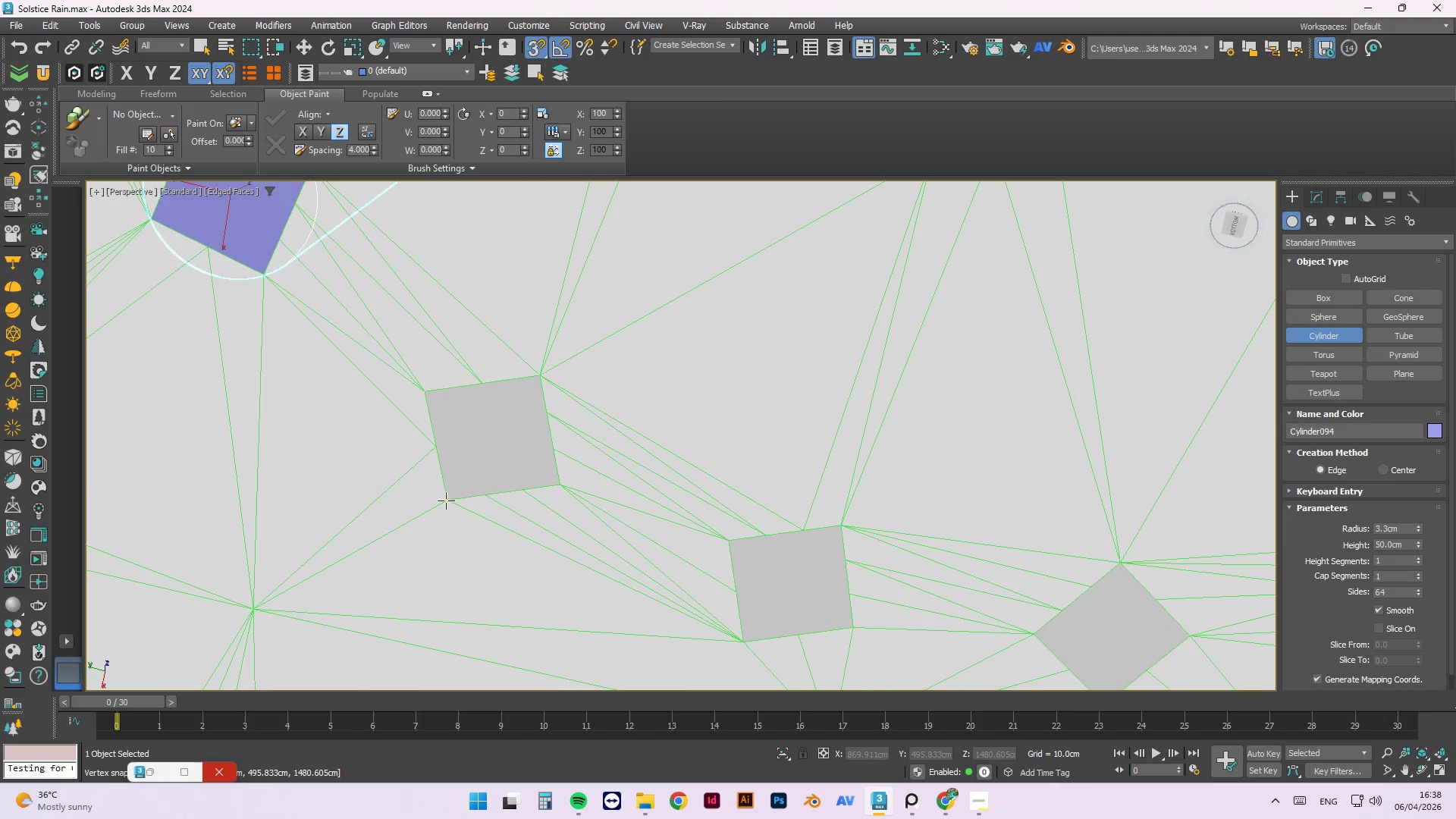 
left_click_drag(start_coordinate=[446, 500], to_coordinate=[534, 374])
 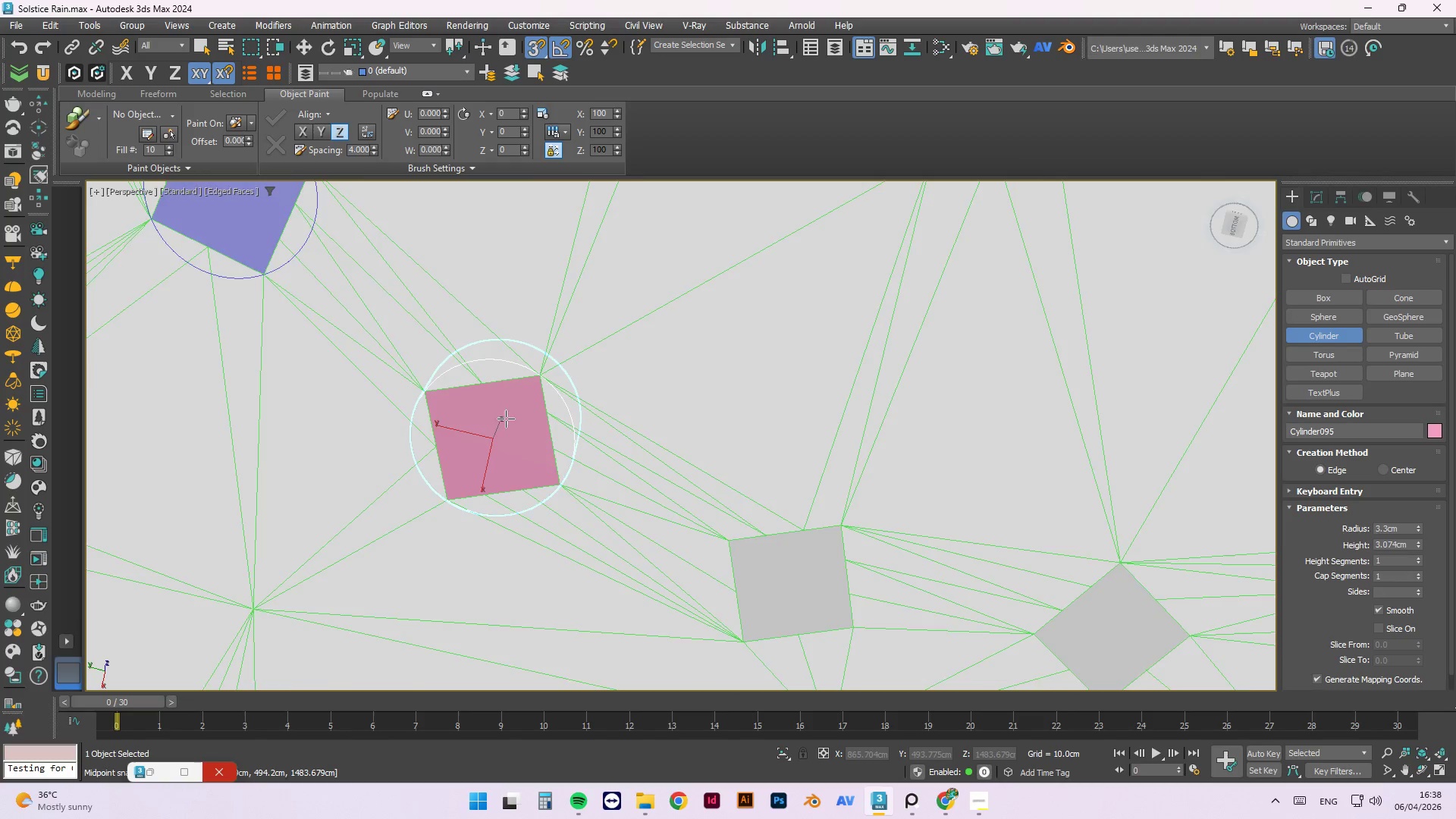 
hold_key(key=AltLeft, duration=0.72)
 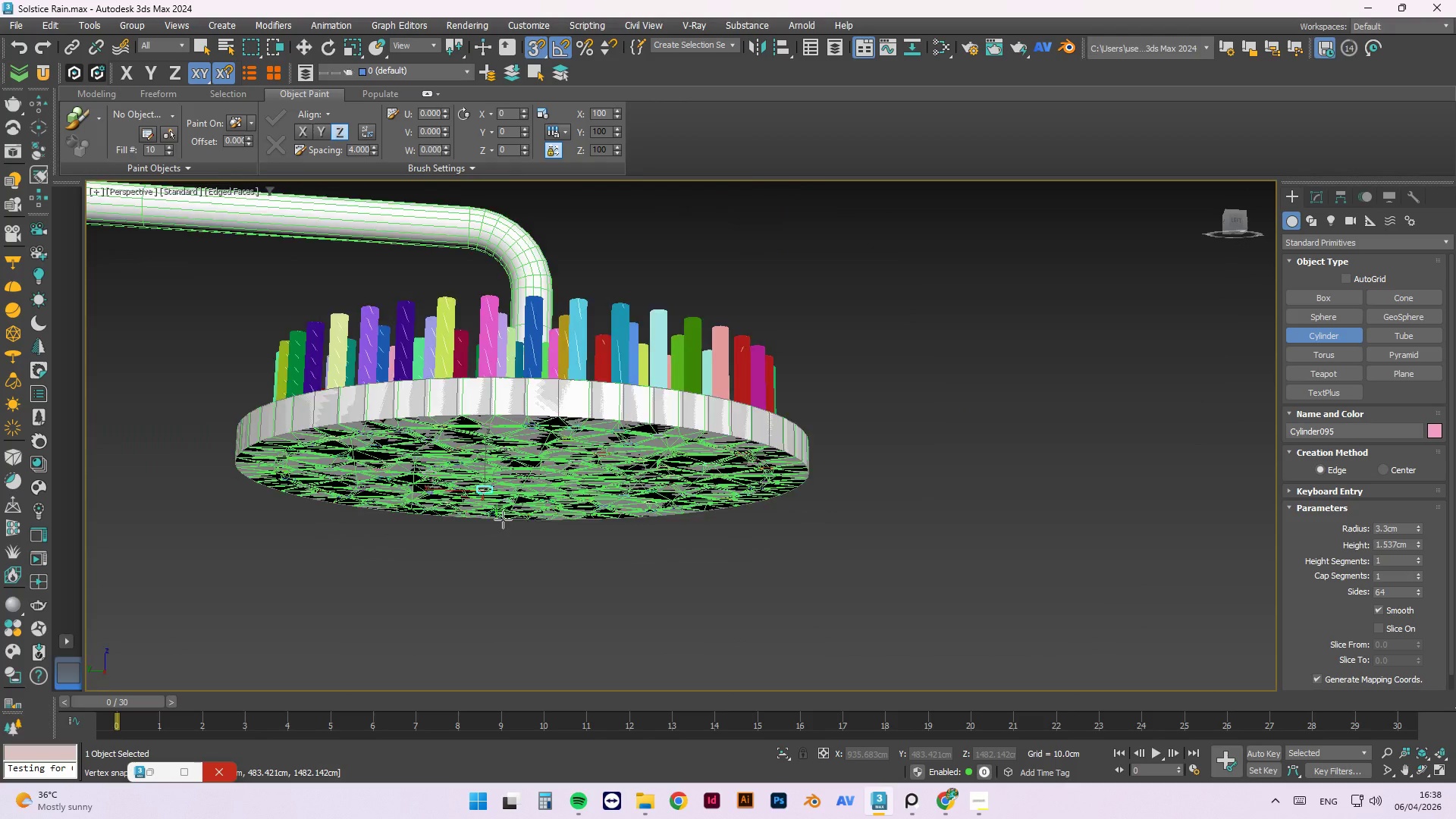 
scroll: coordinate [503, 519], scroll_direction: down, amount: 7.0
 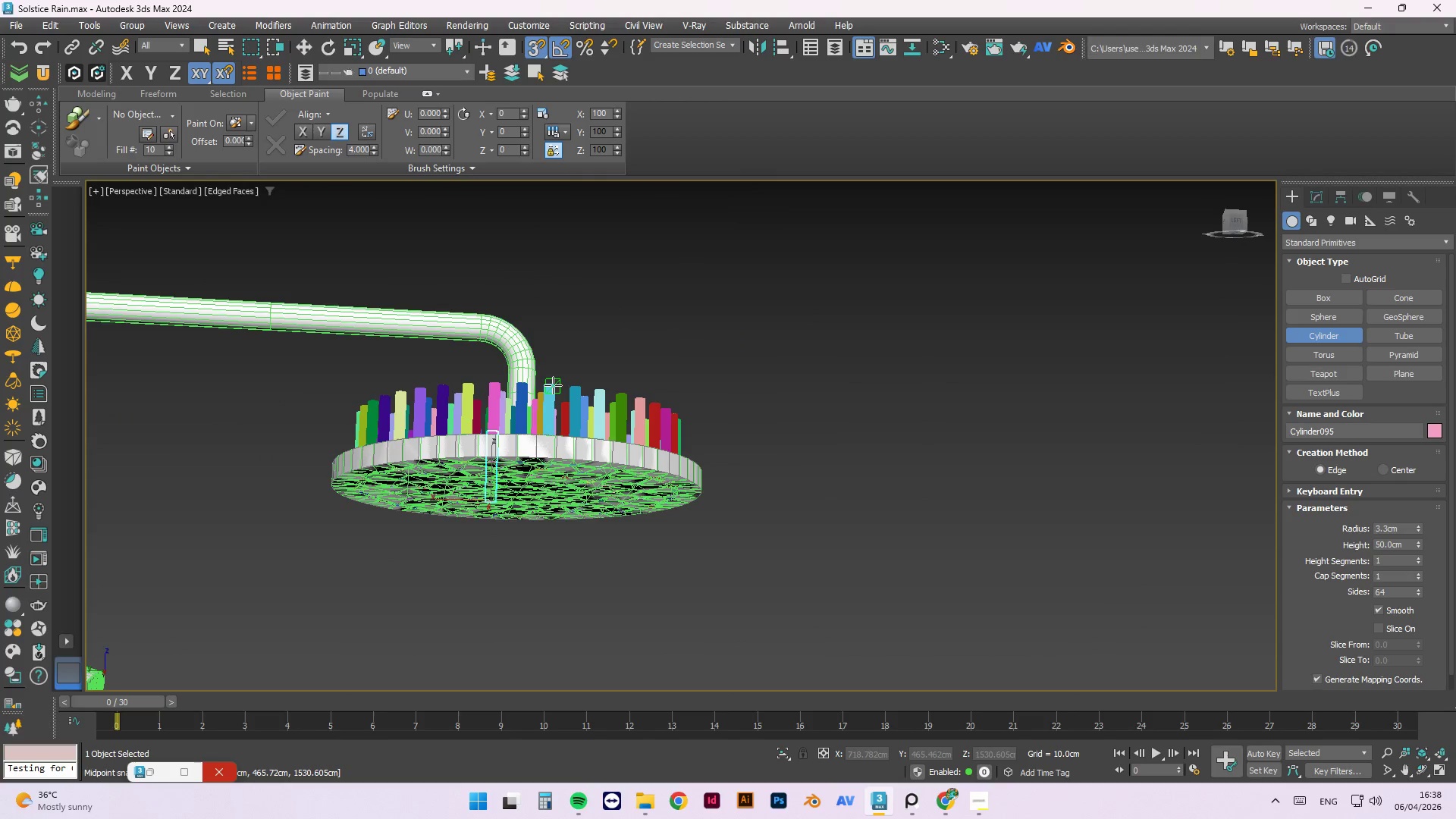 
left_click([553, 385])
 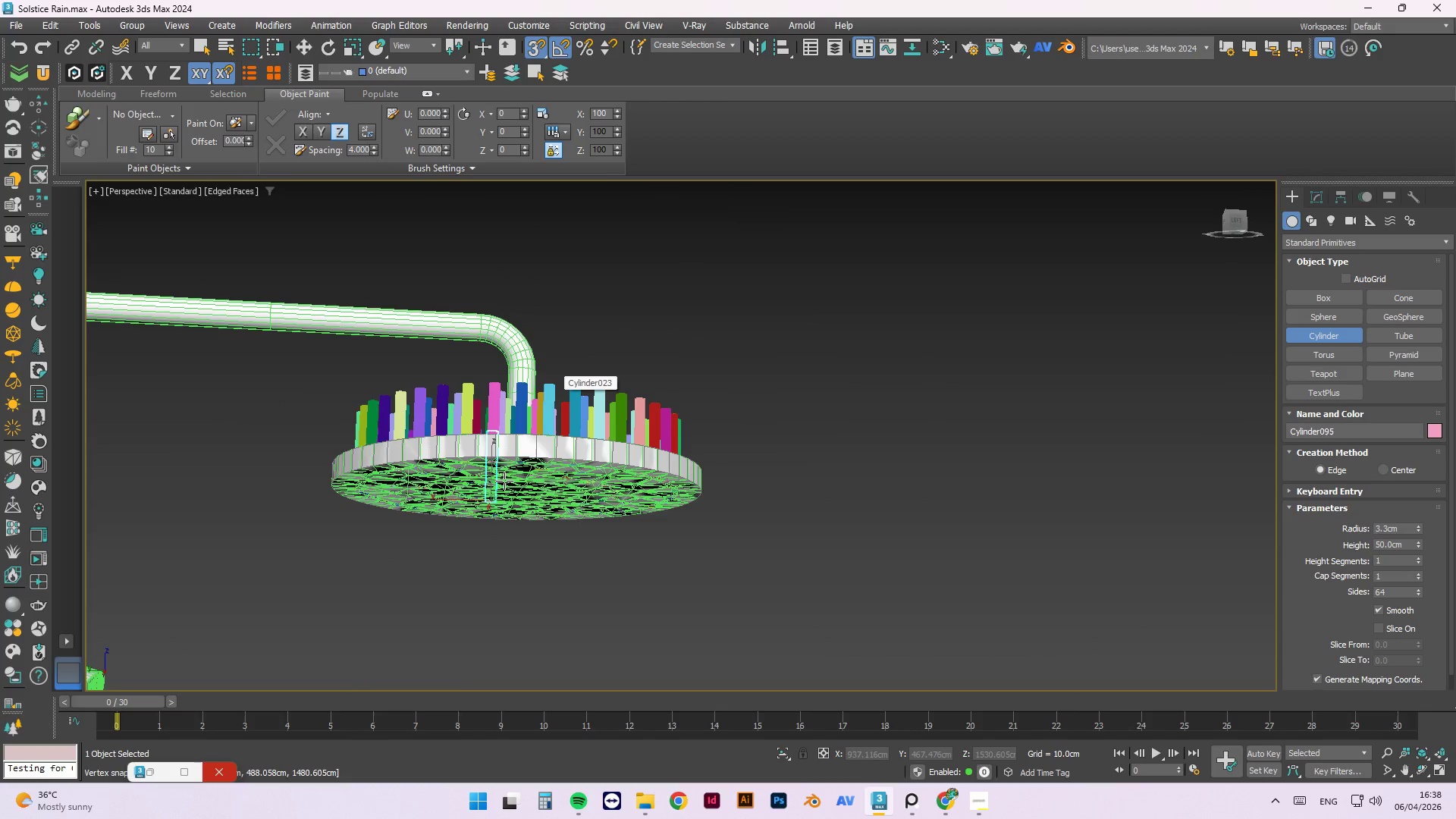 
hold_key(key=AltLeft, duration=0.61)
 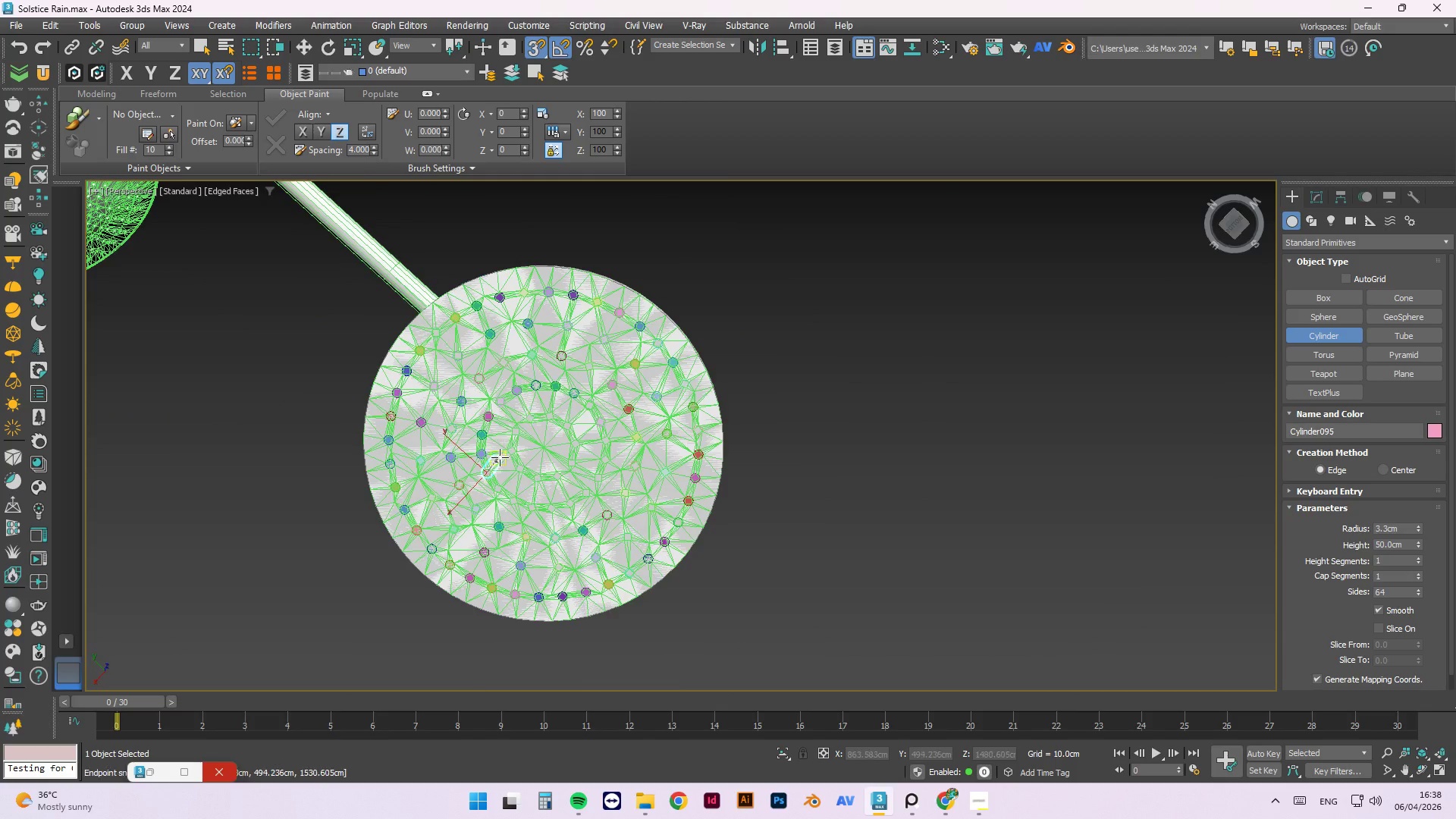 
scroll: coordinate [493, 554], scroll_direction: up, amount: 6.0
 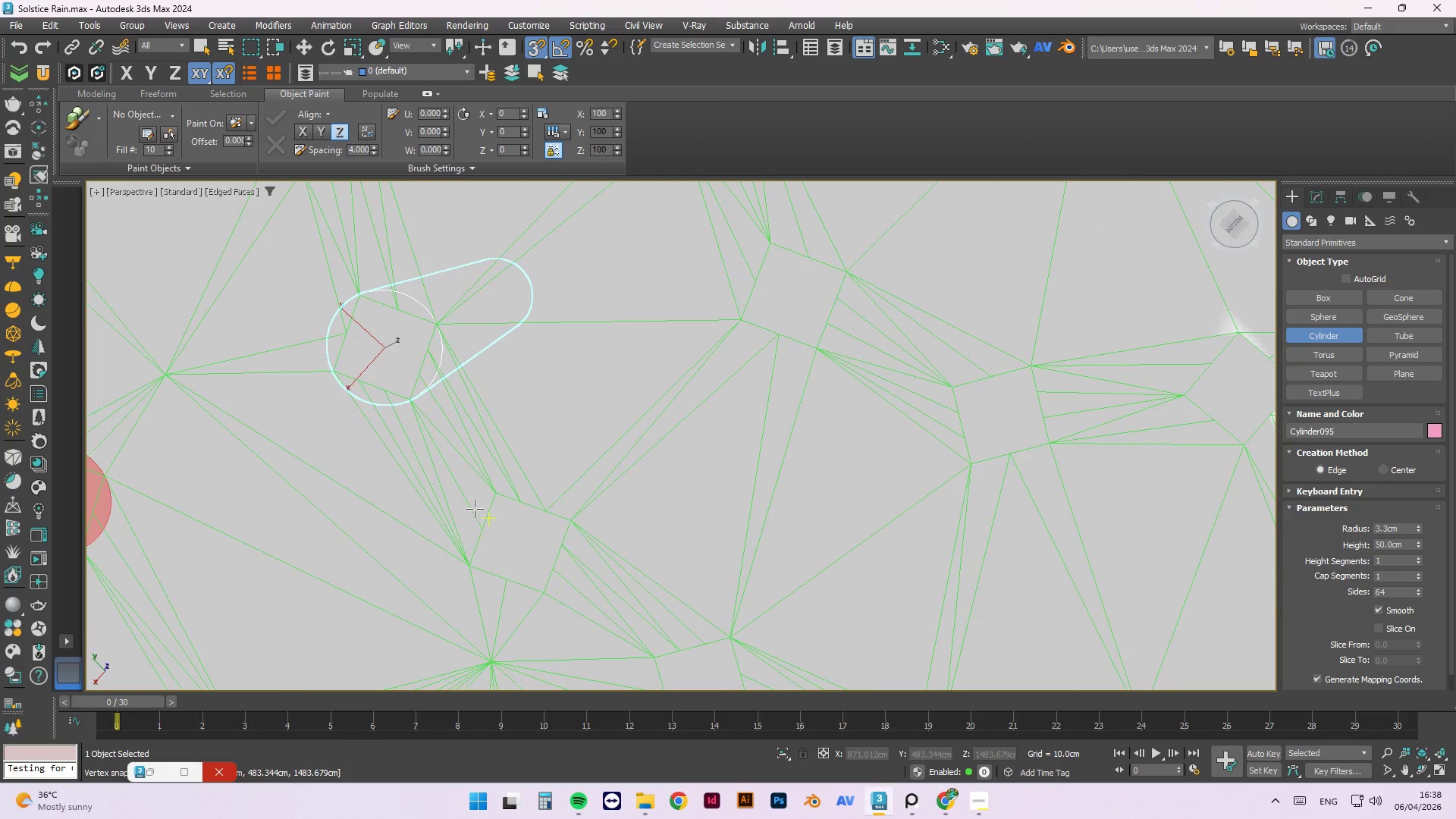 
scroll: coordinate [474, 508], scroll_direction: down, amount: 1.0
 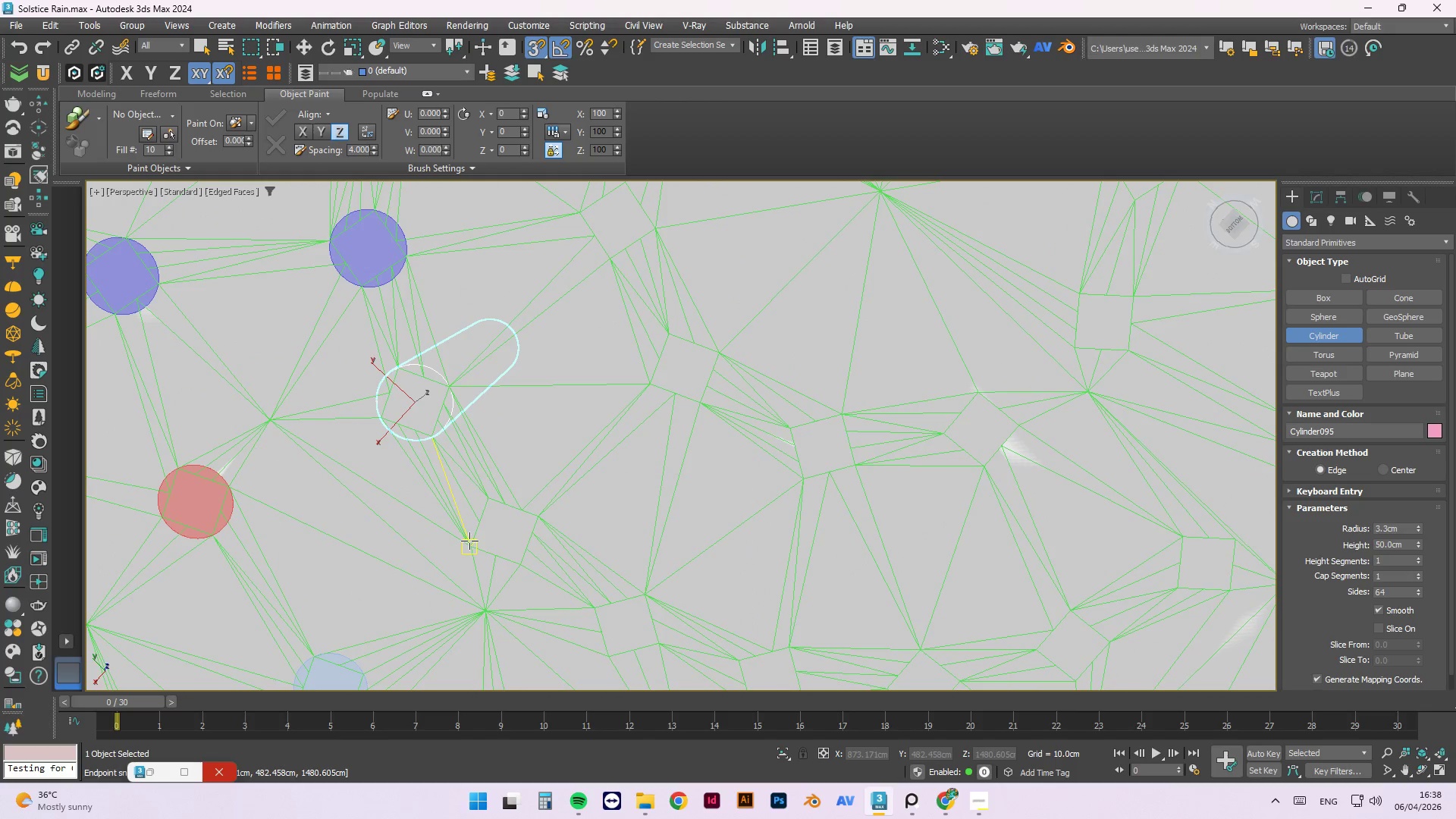 
left_click_drag(start_coordinate=[469, 541], to_coordinate=[553, 513])
 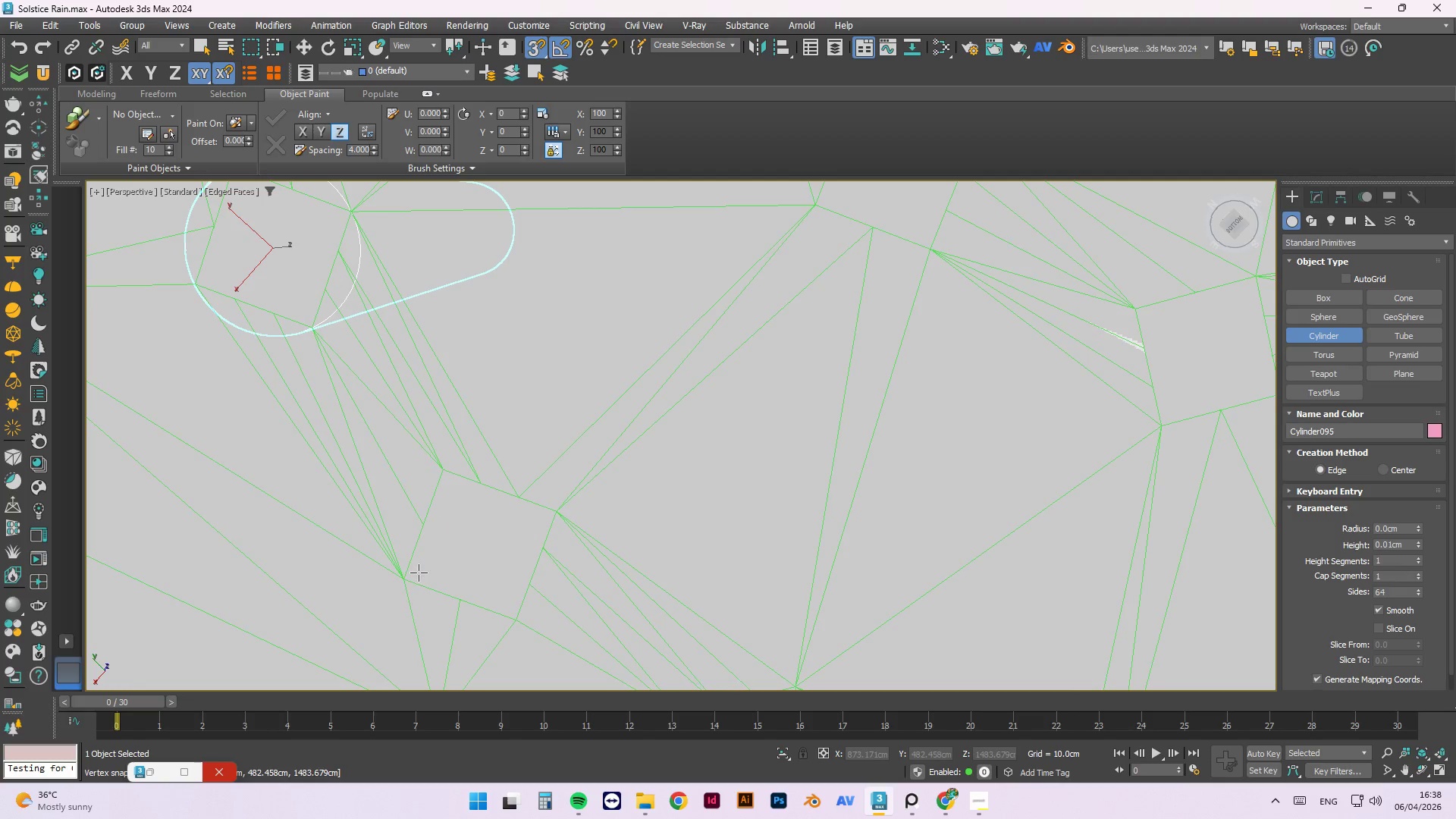 
scroll: coordinate [524, 520], scroll_direction: up, amount: 2.0
 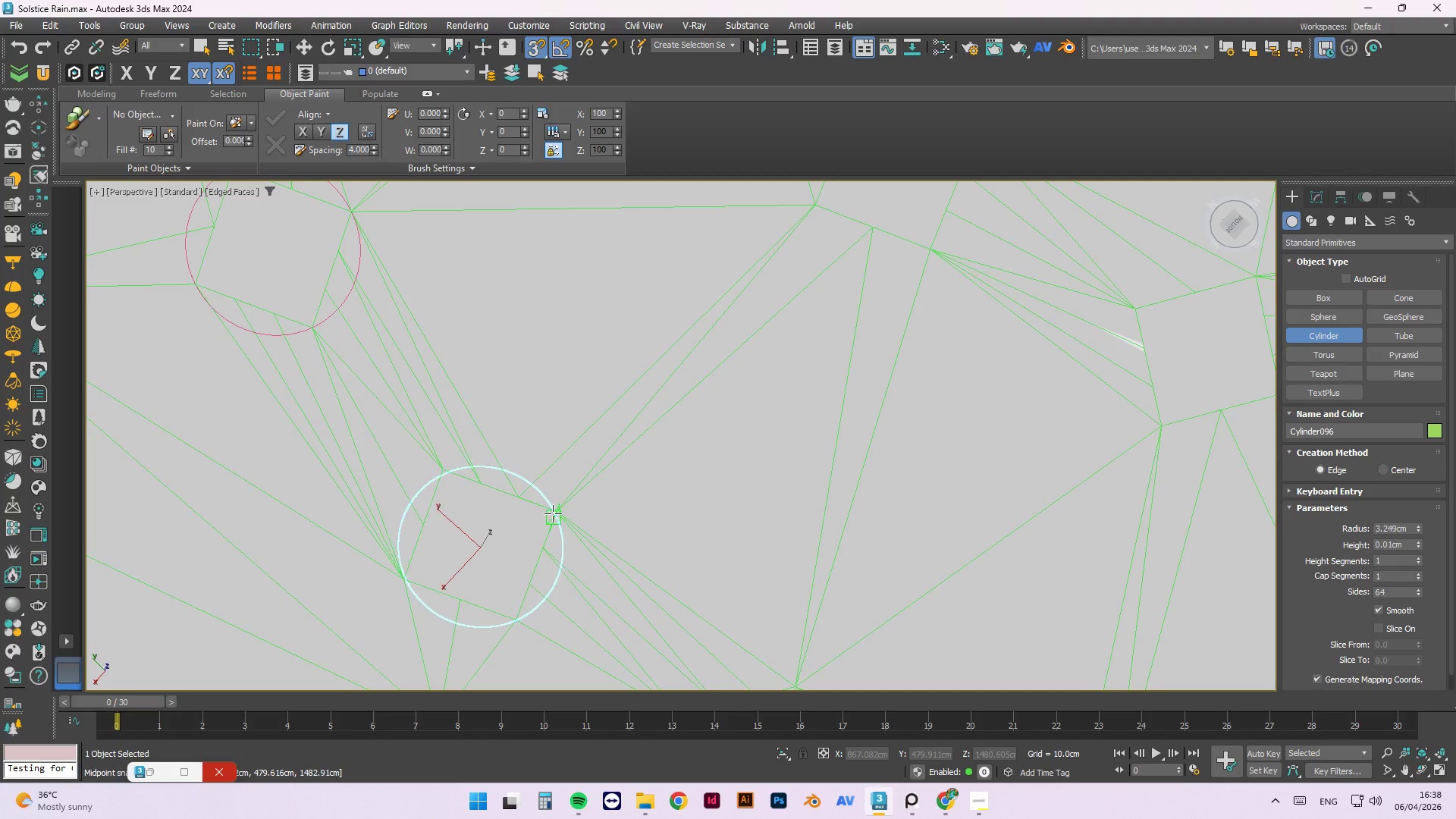 
key(Escape)
 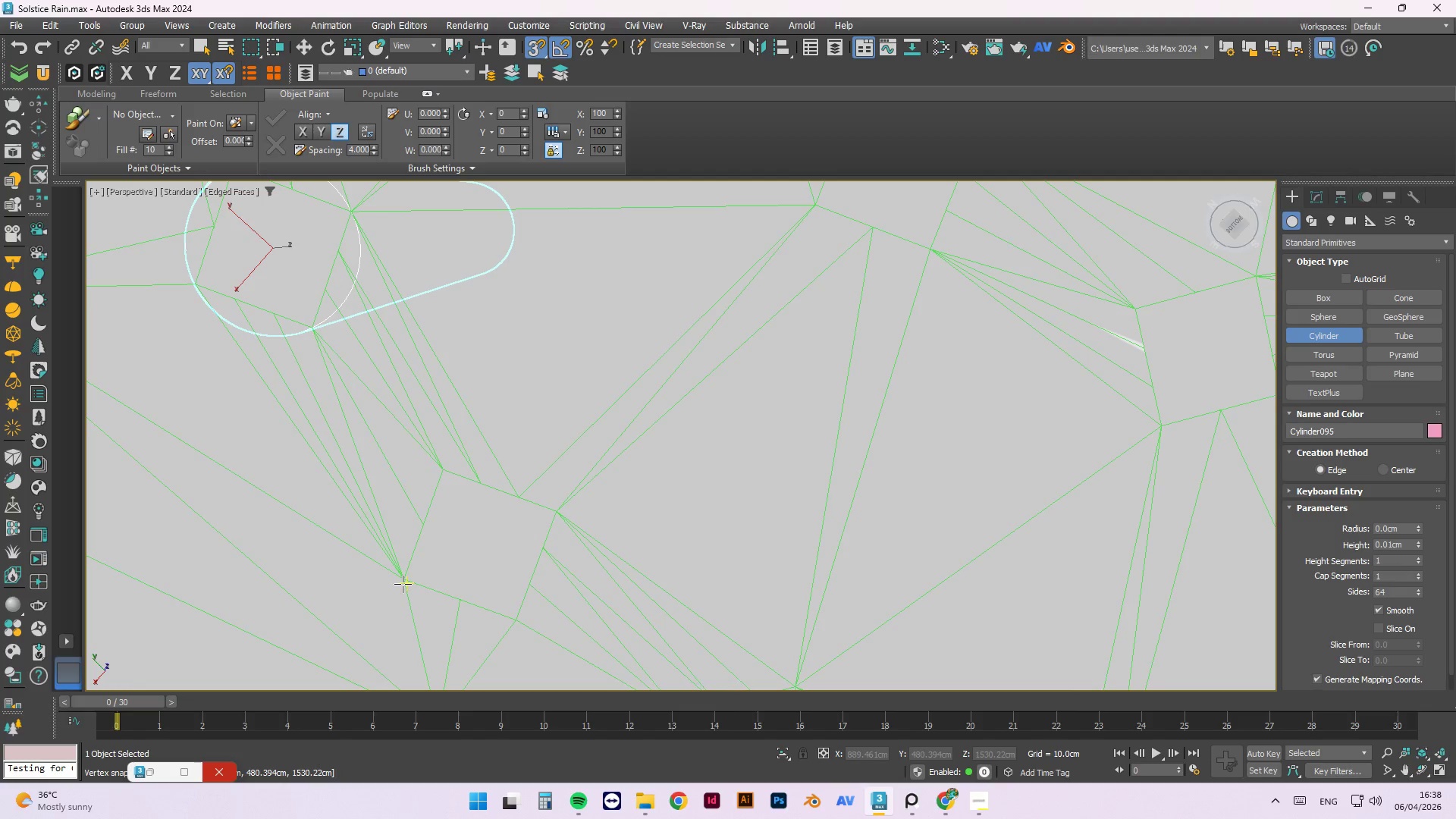 
left_click_drag(start_coordinate=[401, 579], to_coordinate=[560, 508])
 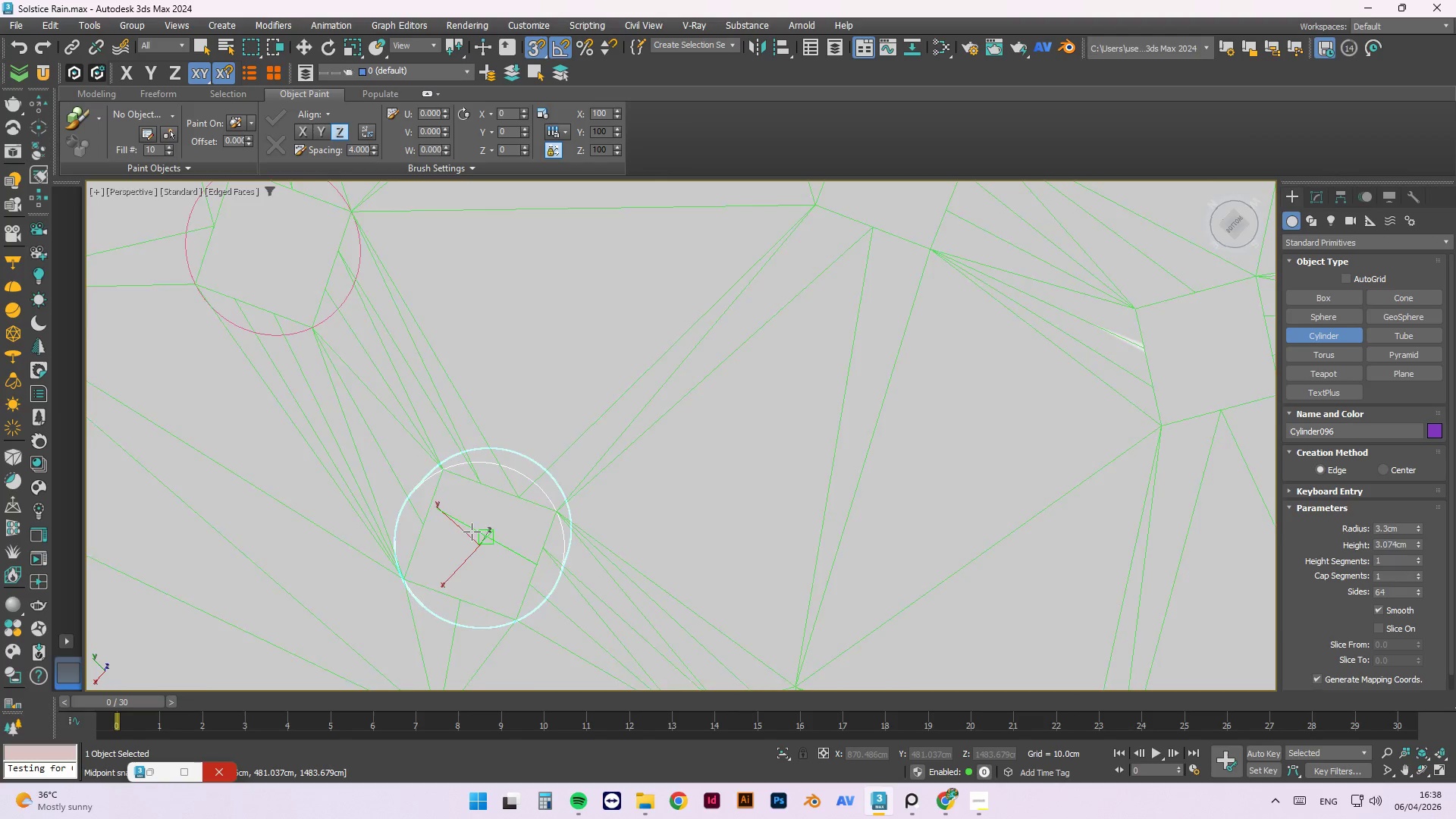 
hold_key(key=AltLeft, duration=1.03)
 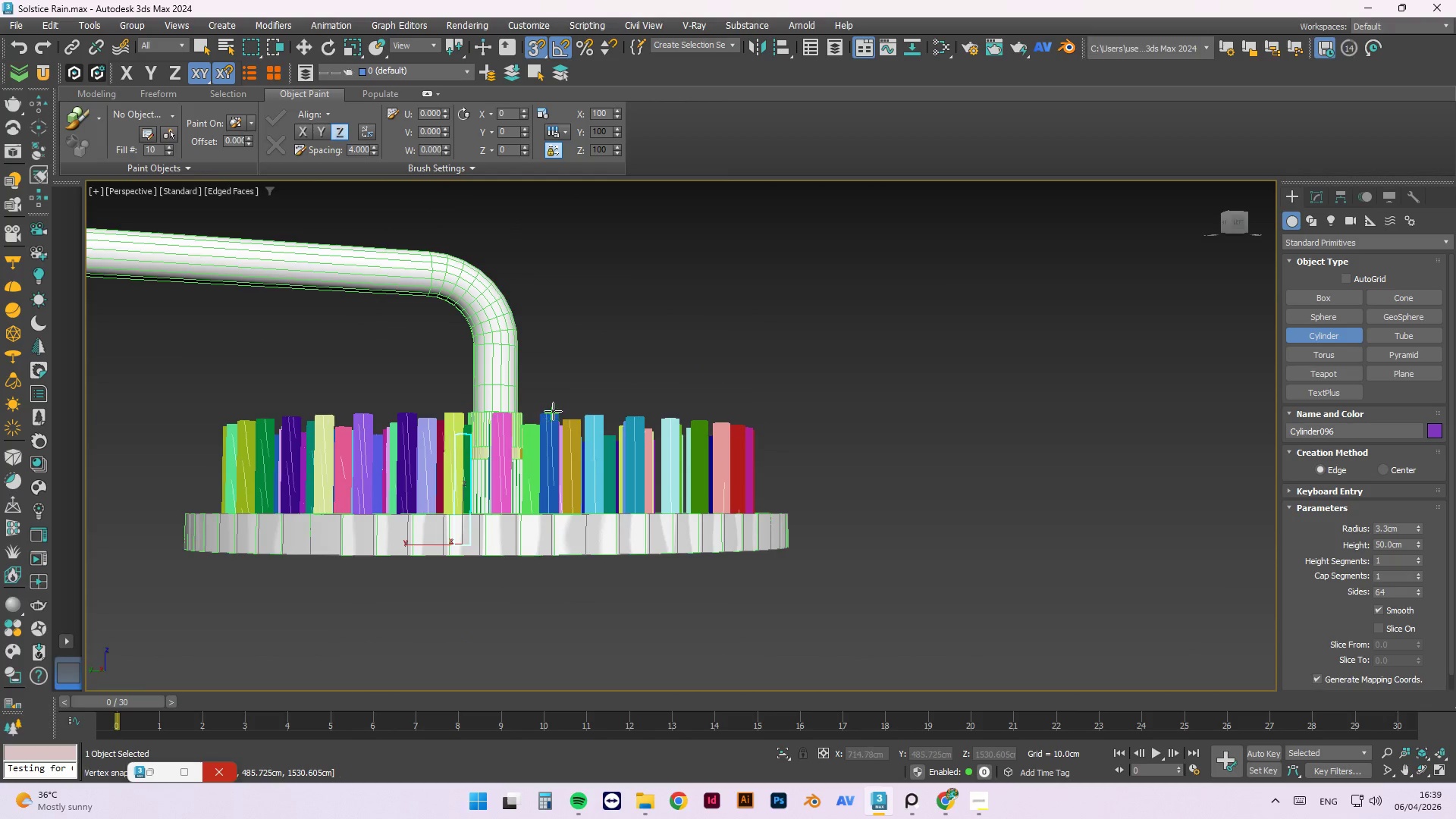 
scroll: coordinate [453, 548], scroll_direction: down, amount: 7.0
 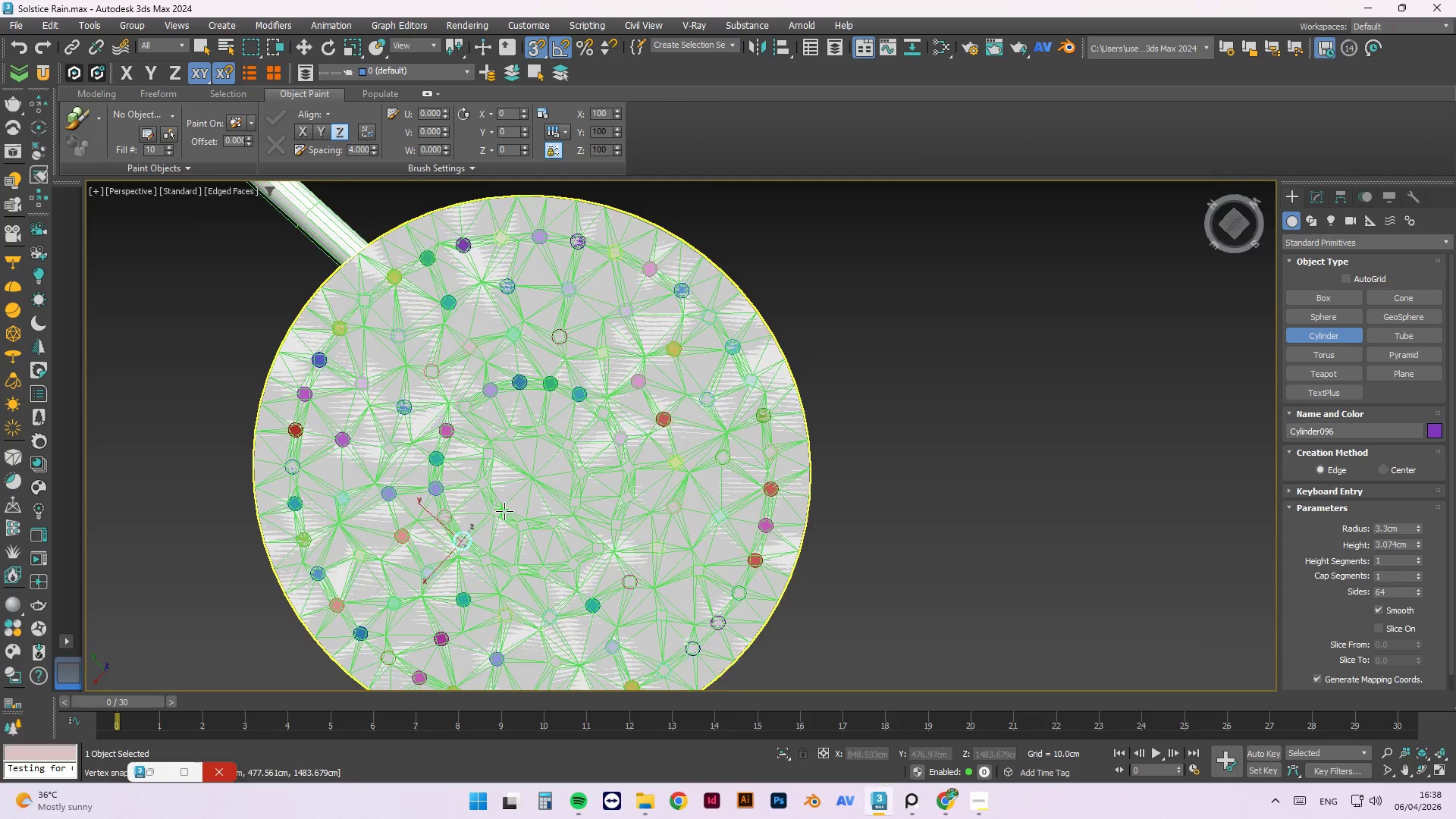 
left_click([553, 414])
 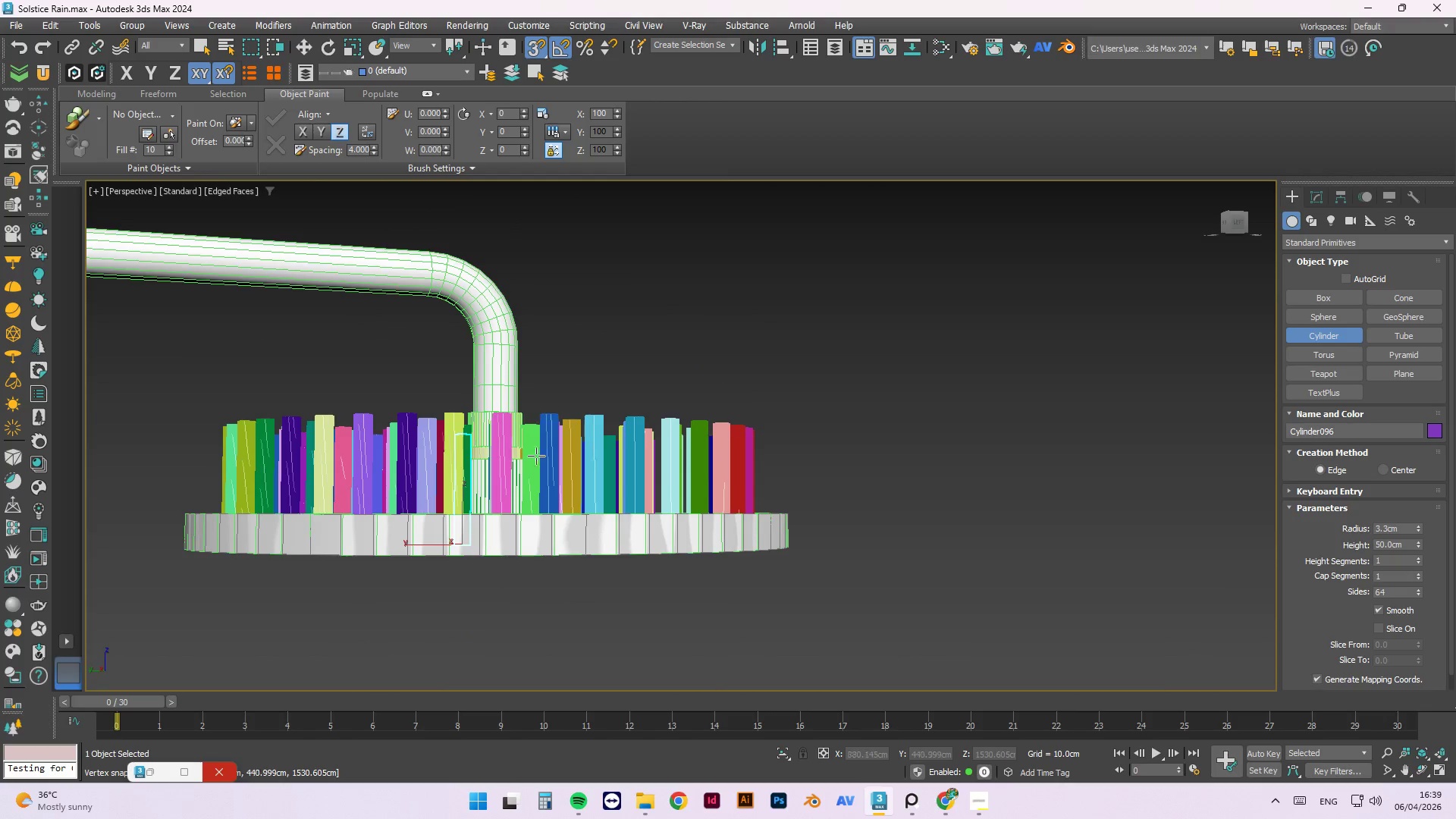 
hold_key(key=AltLeft, duration=0.7)
scroll: coordinate [523, 501], scroll_direction: down, amount: 1.0
 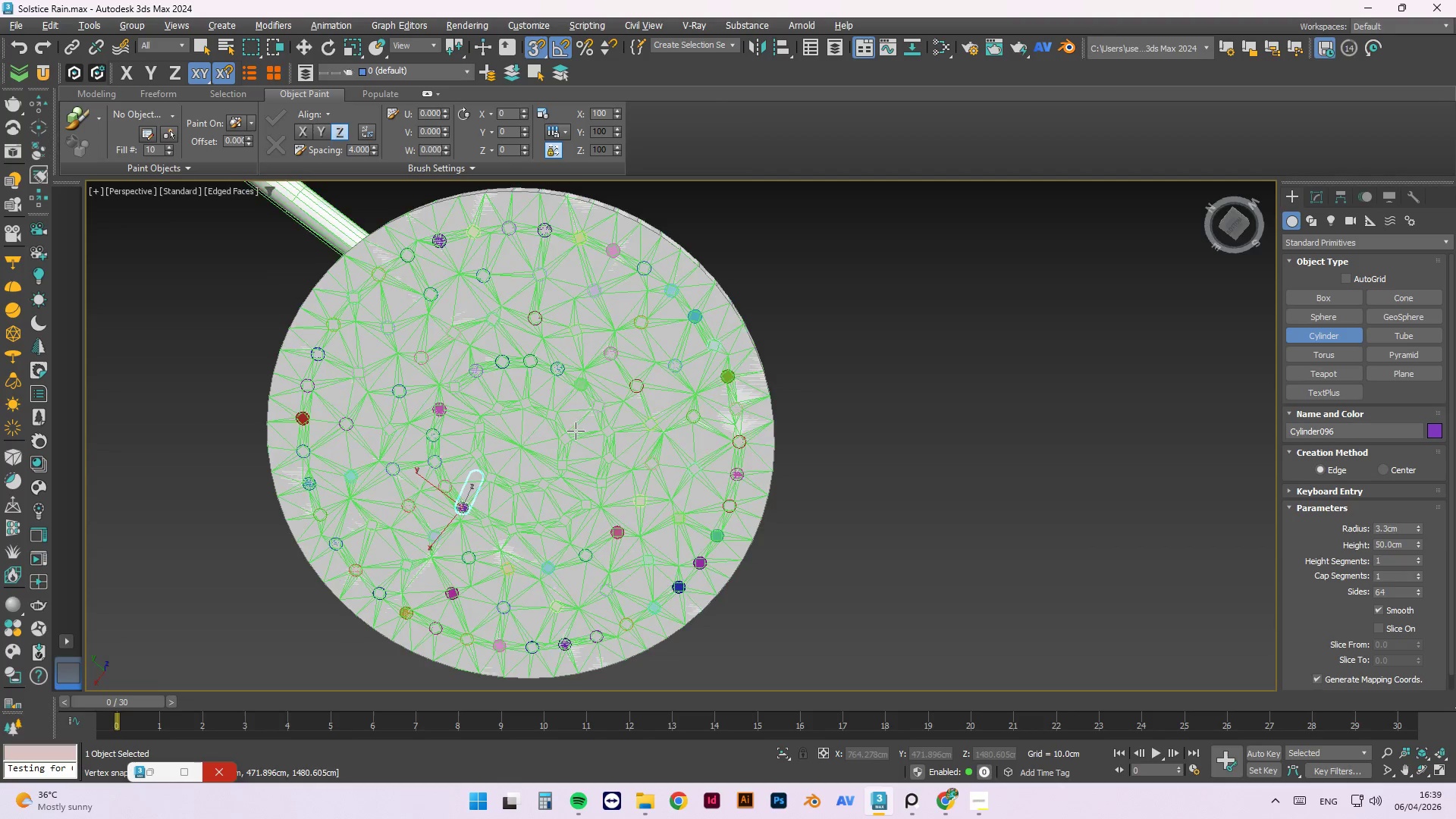 
hold_key(key=AltLeft, duration=1.53)
scroll: coordinate [527, 558], scroll_direction: up, amount: 5.0
 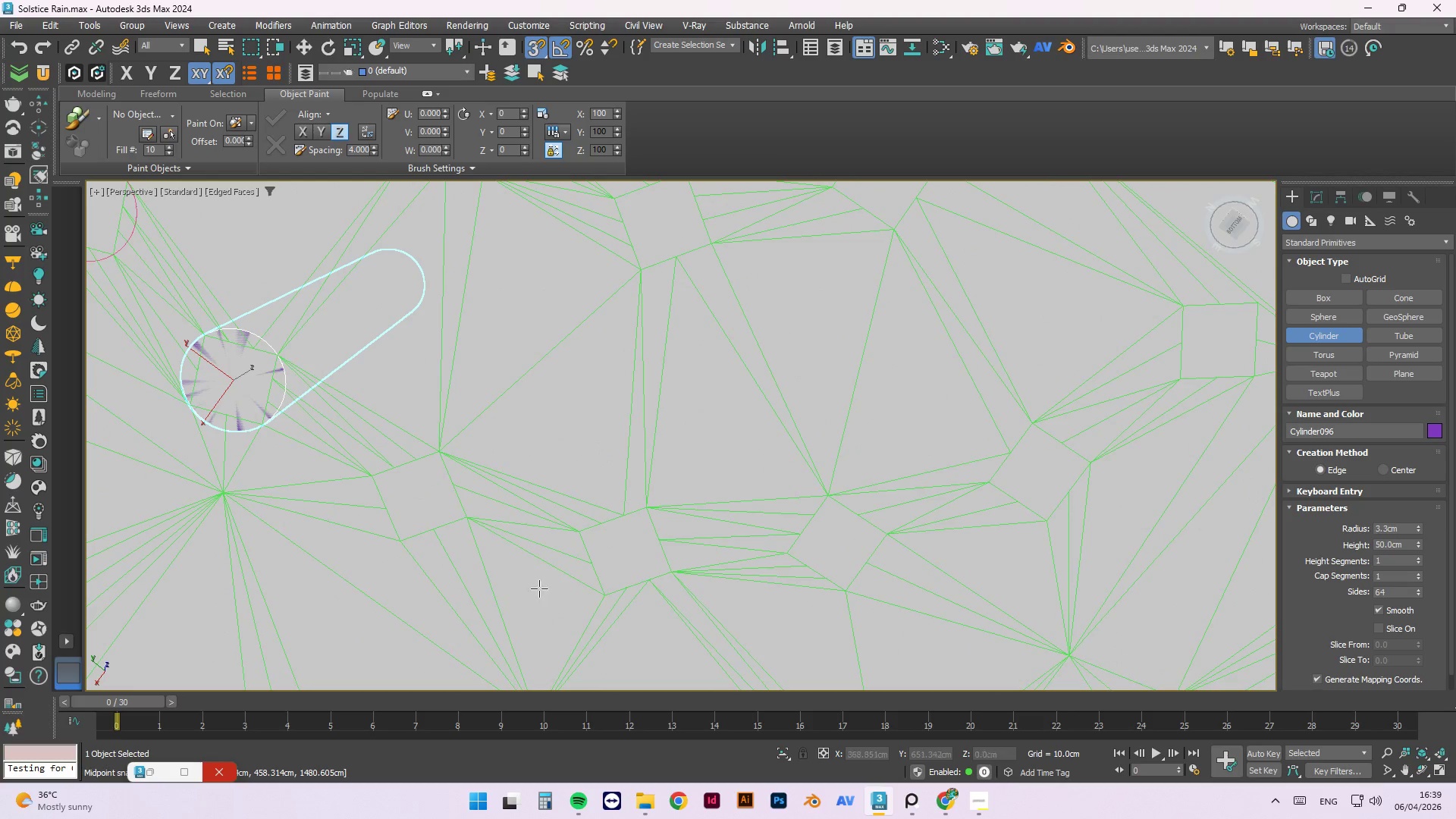 
hold_key(key=AltLeft, duration=0.78)
 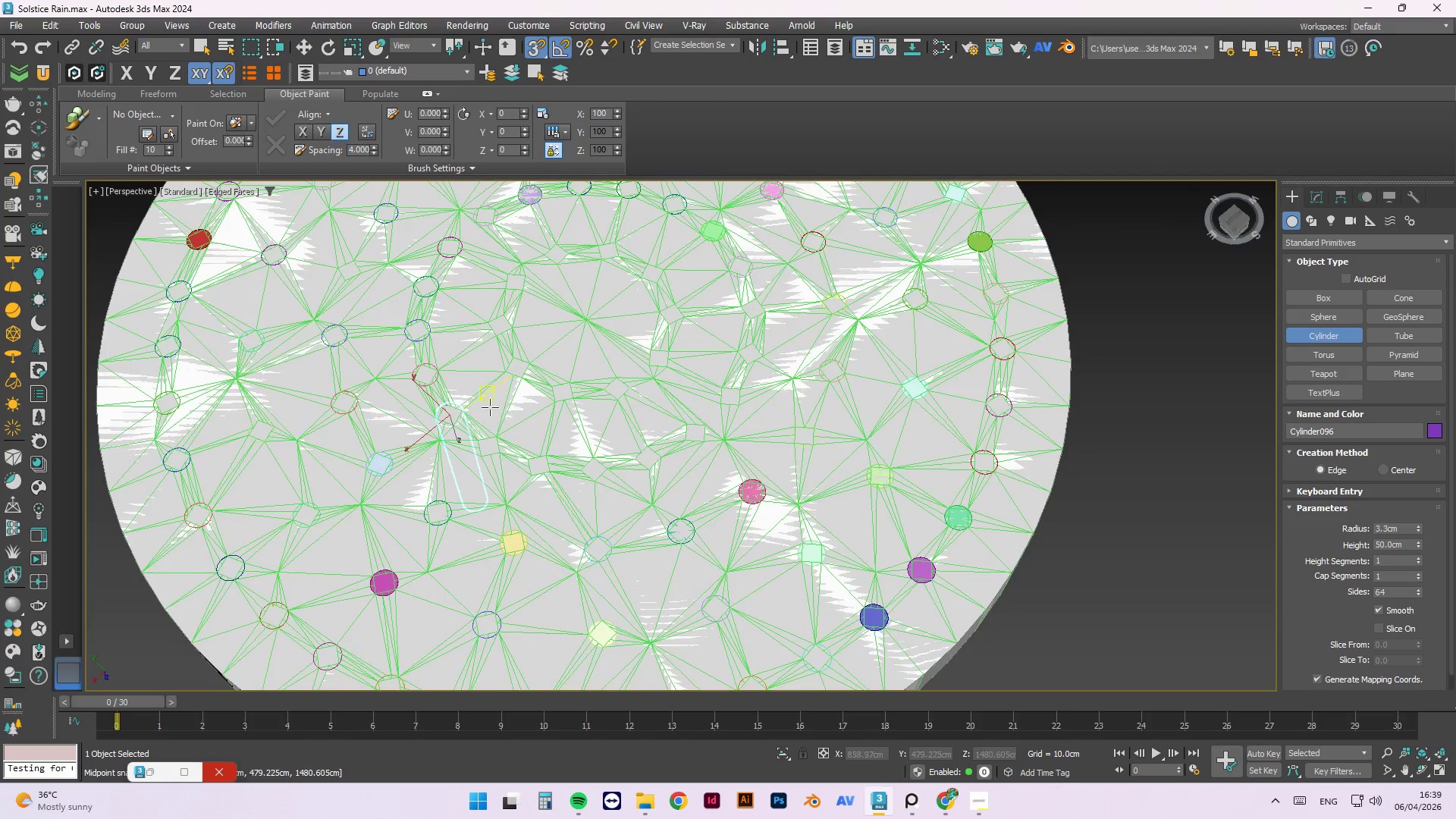 
scroll: coordinate [517, 515], scroll_direction: down, amount: 4.0
 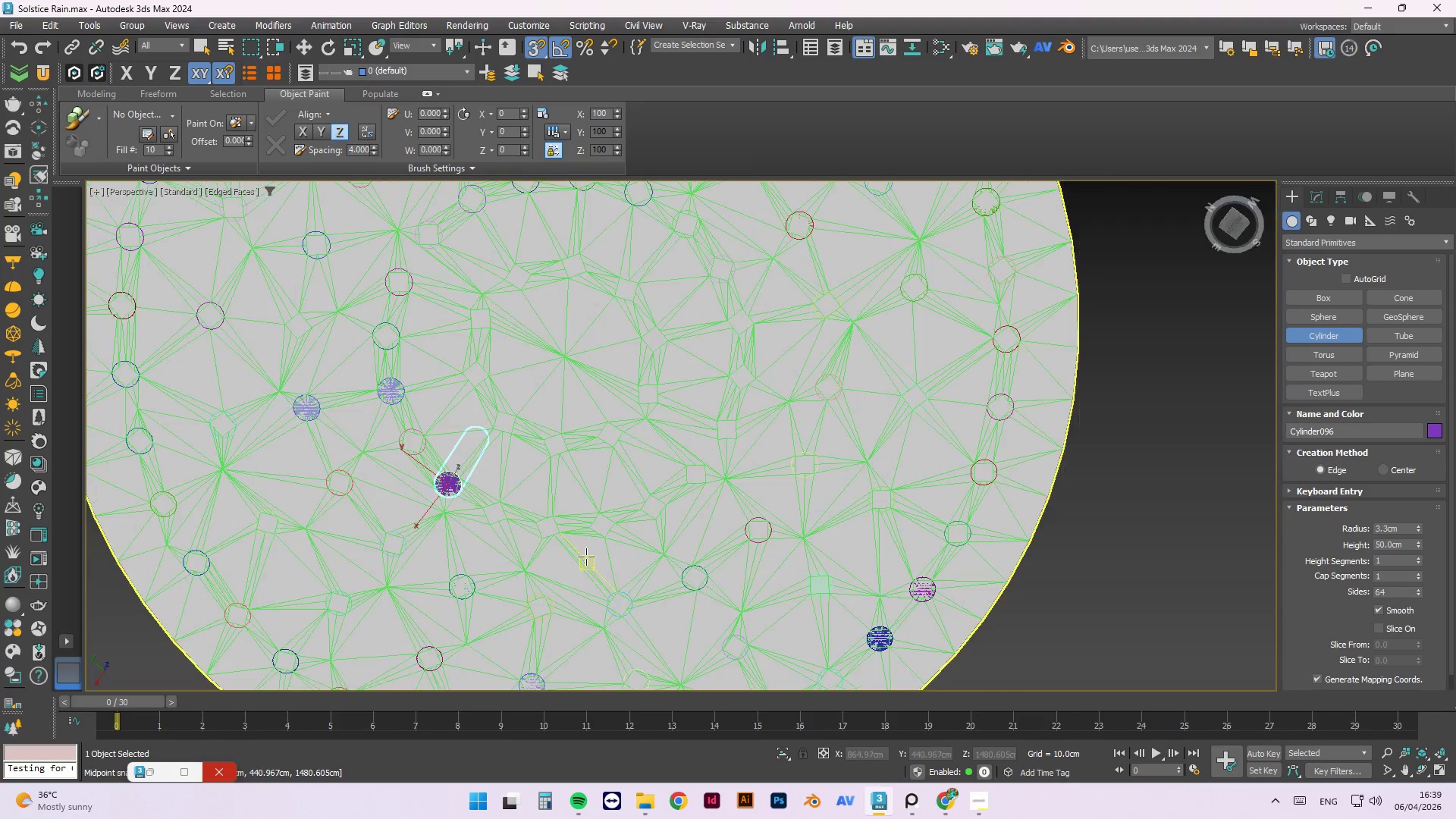 
scroll: coordinate [488, 424], scroll_direction: up, amount: 2.0
 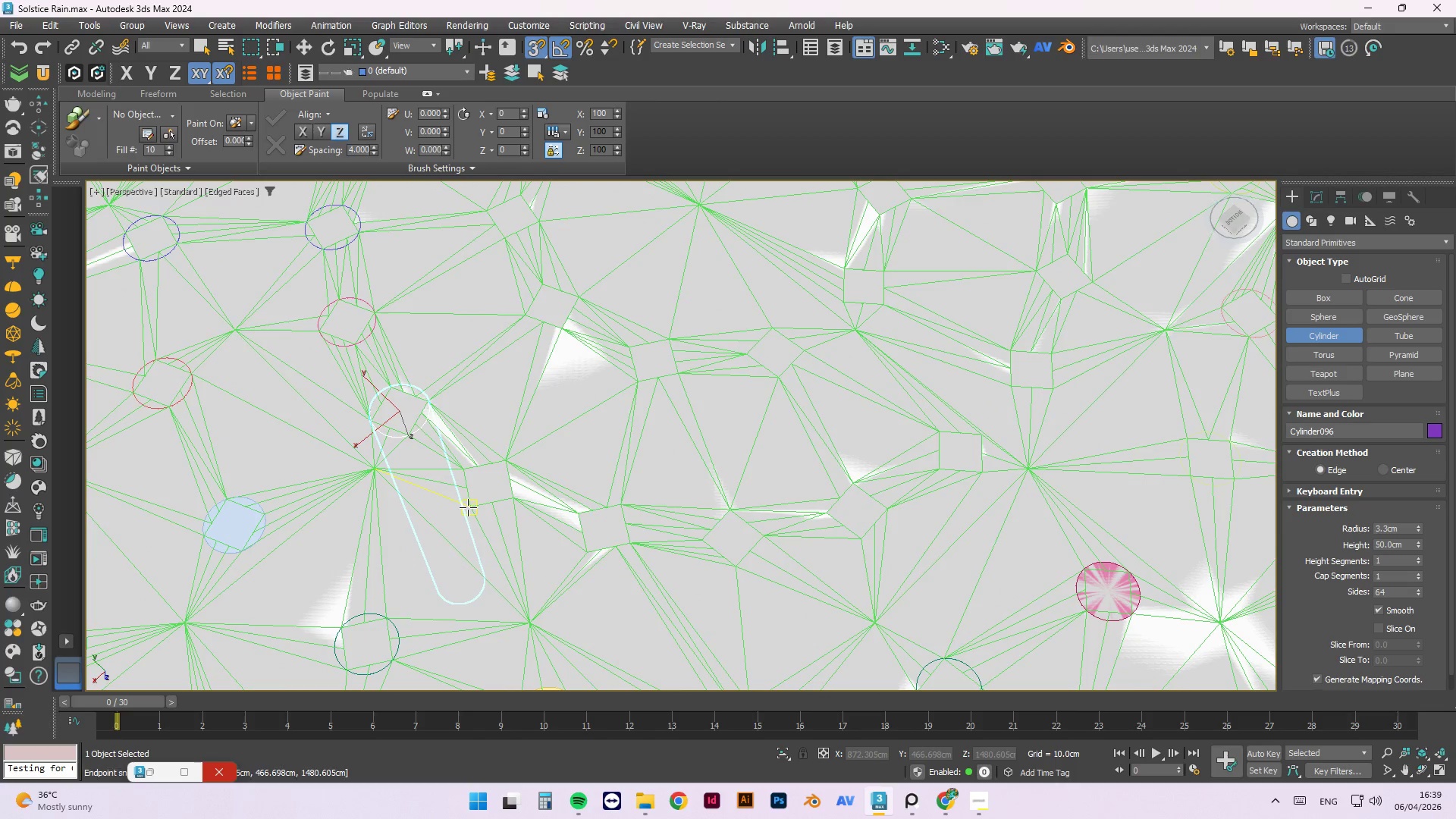 
left_click_drag(start_coordinate=[469, 507], to_coordinate=[510, 448])
 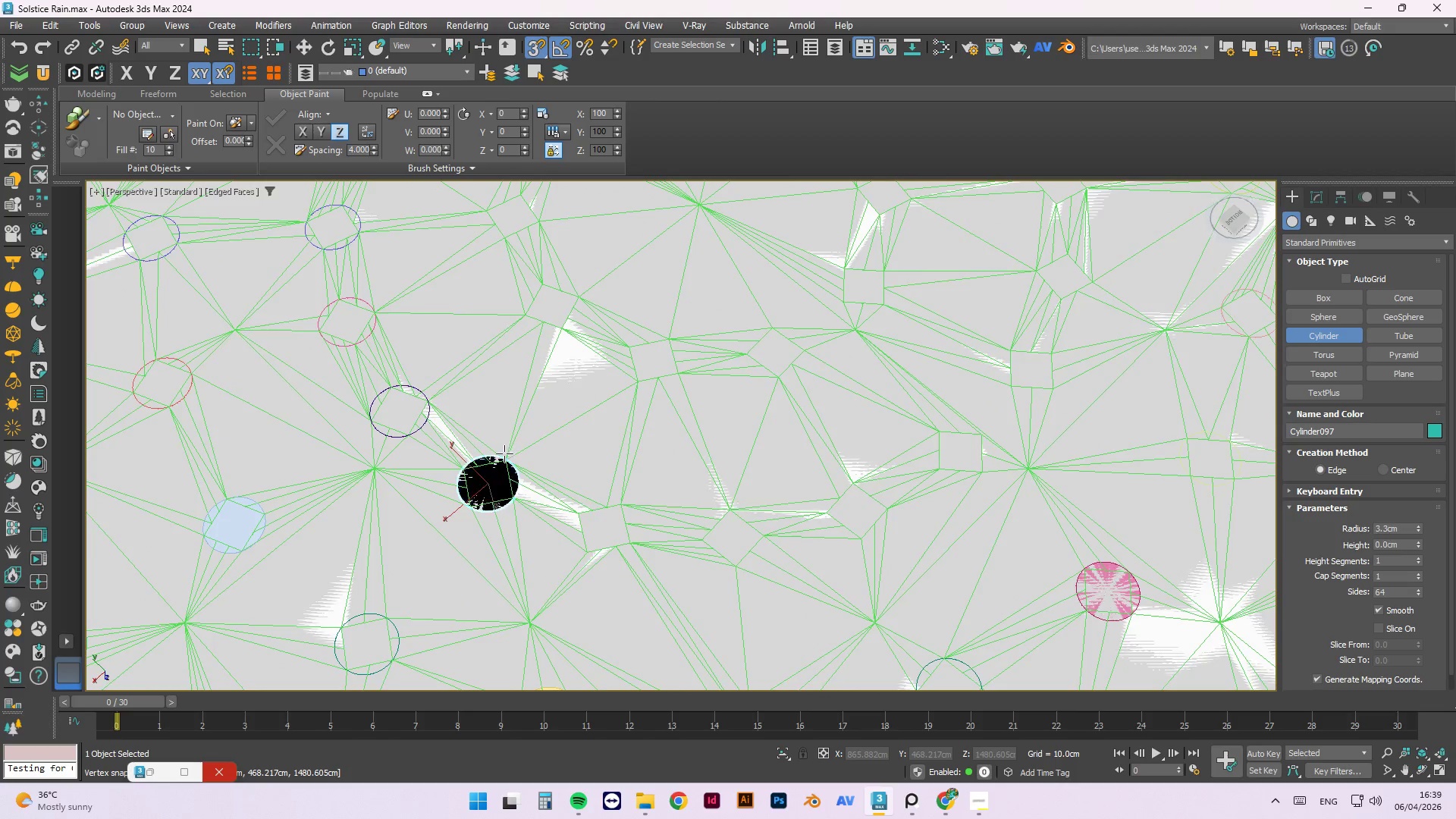 
hold_key(key=AltLeft, duration=0.86)
 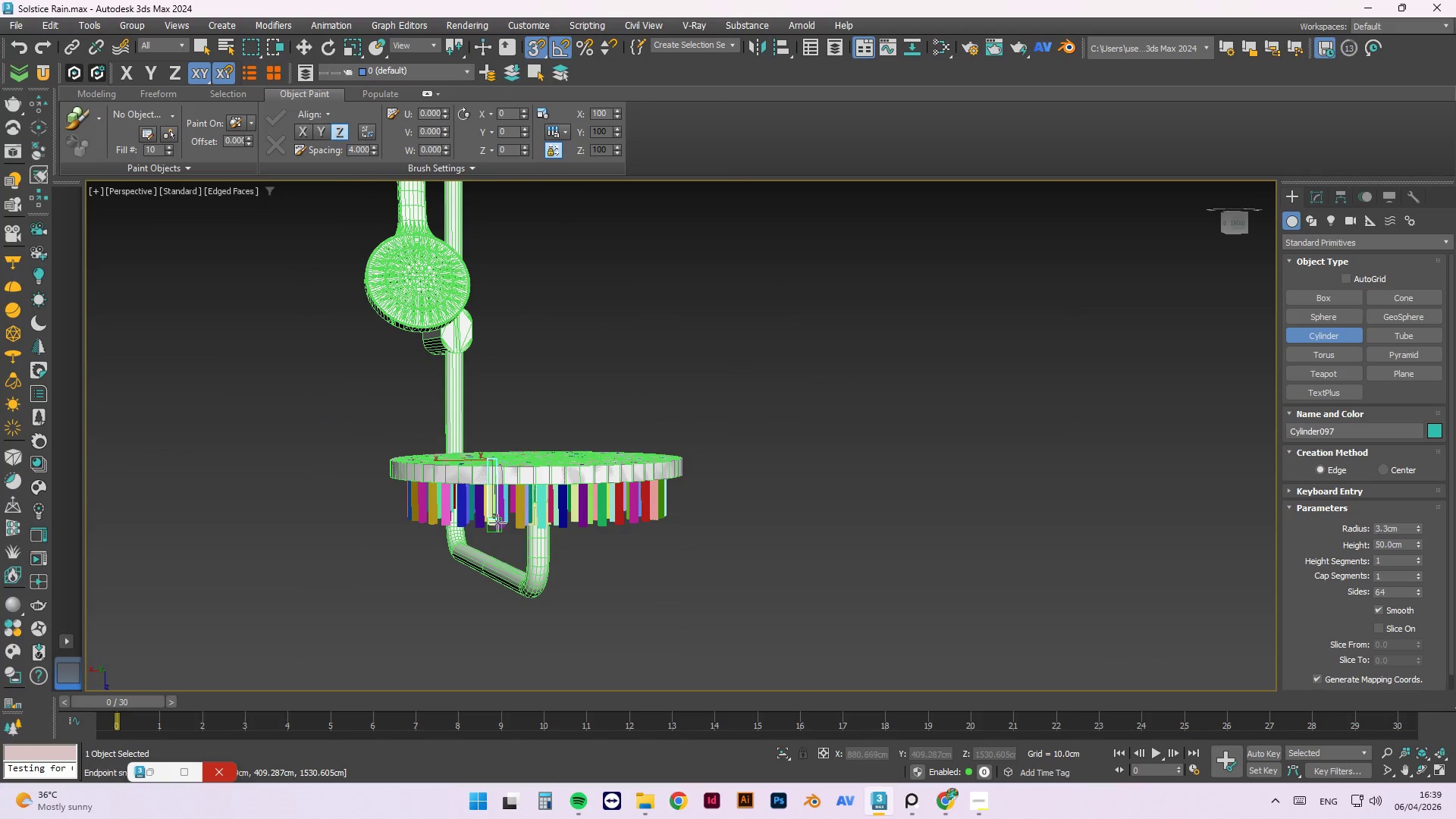 
scroll: coordinate [487, 482], scroll_direction: down, amount: 5.0
 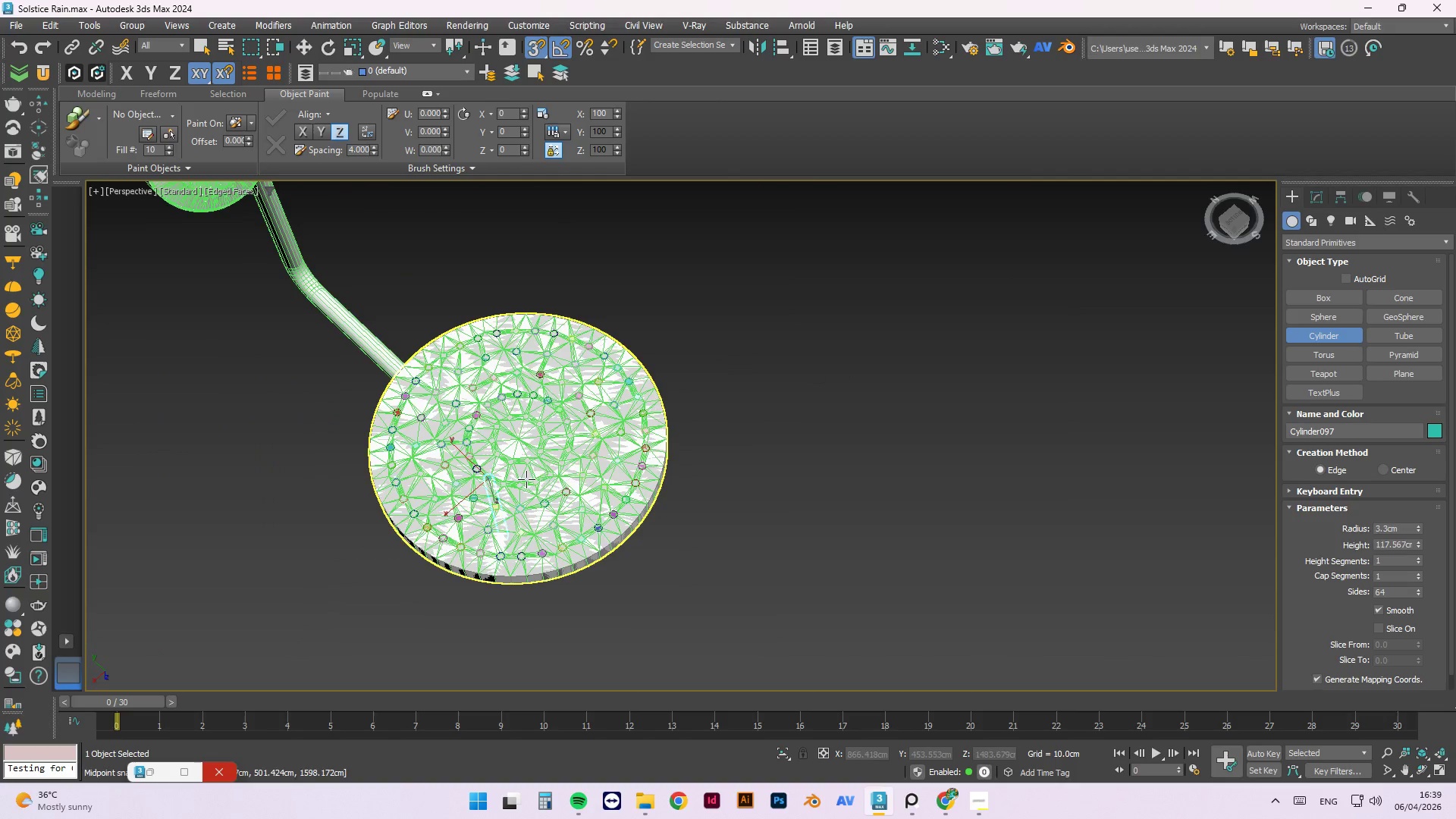 
left_click([497, 522])
 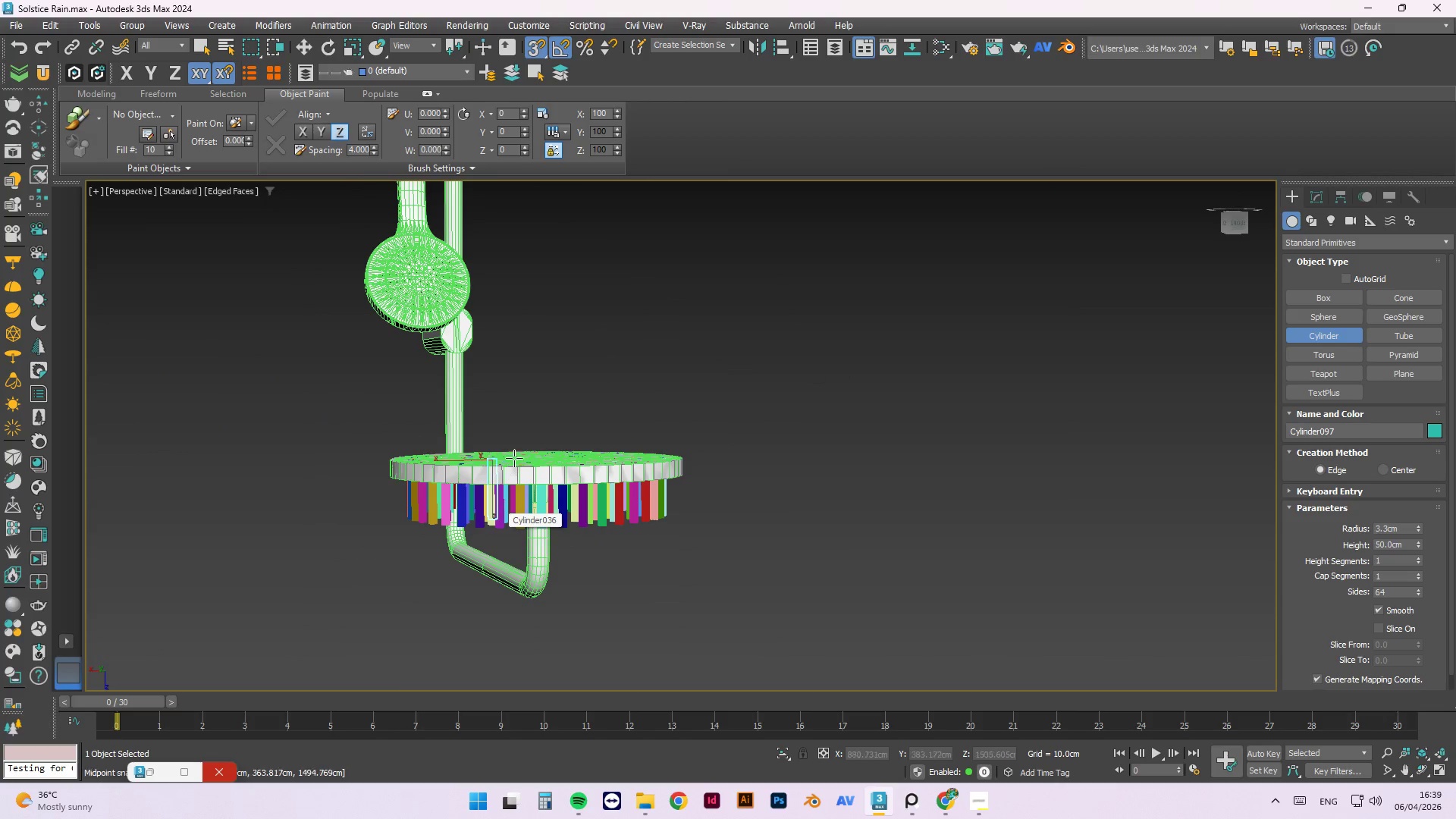 
hold_key(key=AltLeft, duration=0.73)
 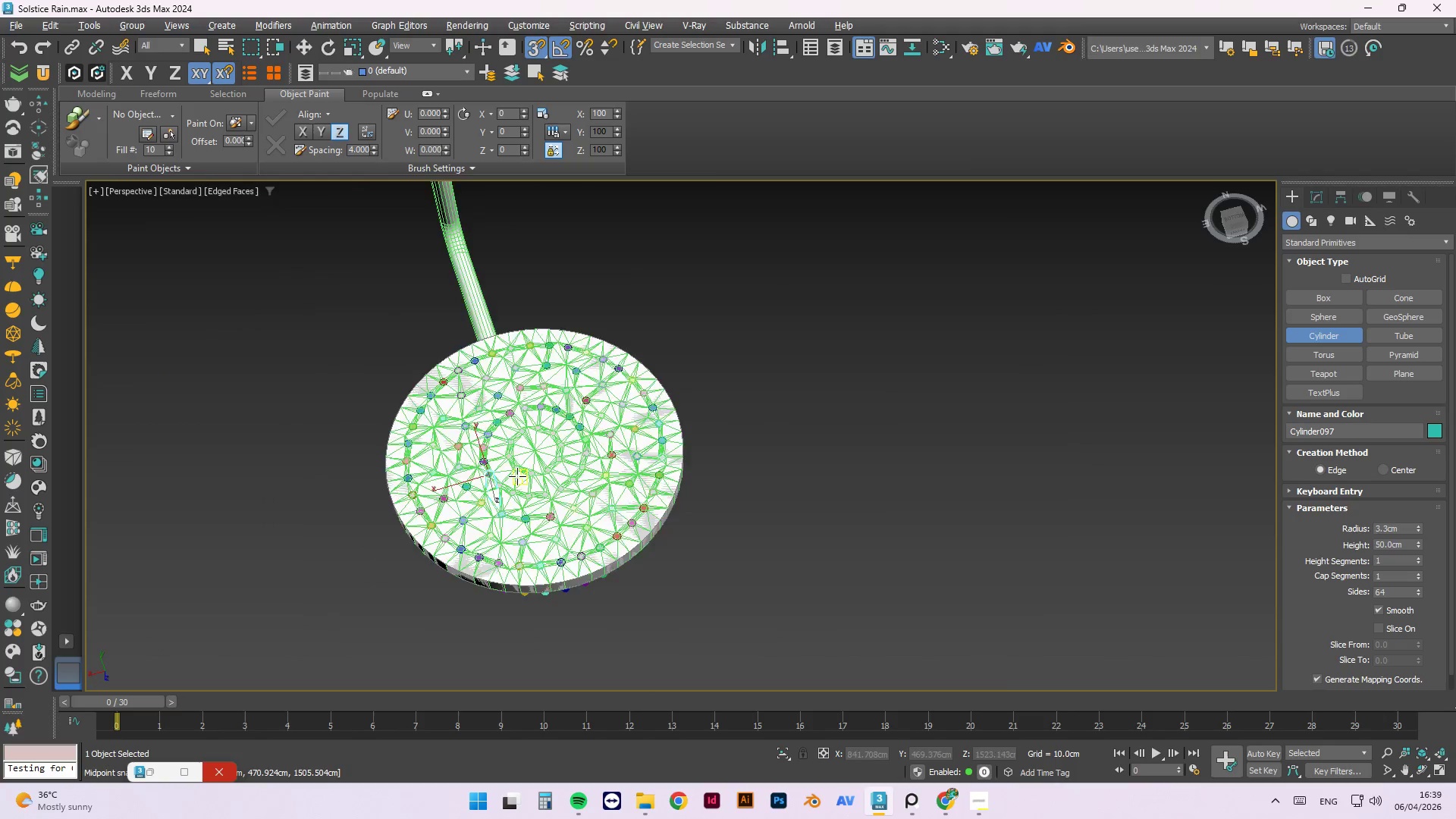 
scroll: coordinate [451, 525], scroll_direction: up, amount: 8.0
 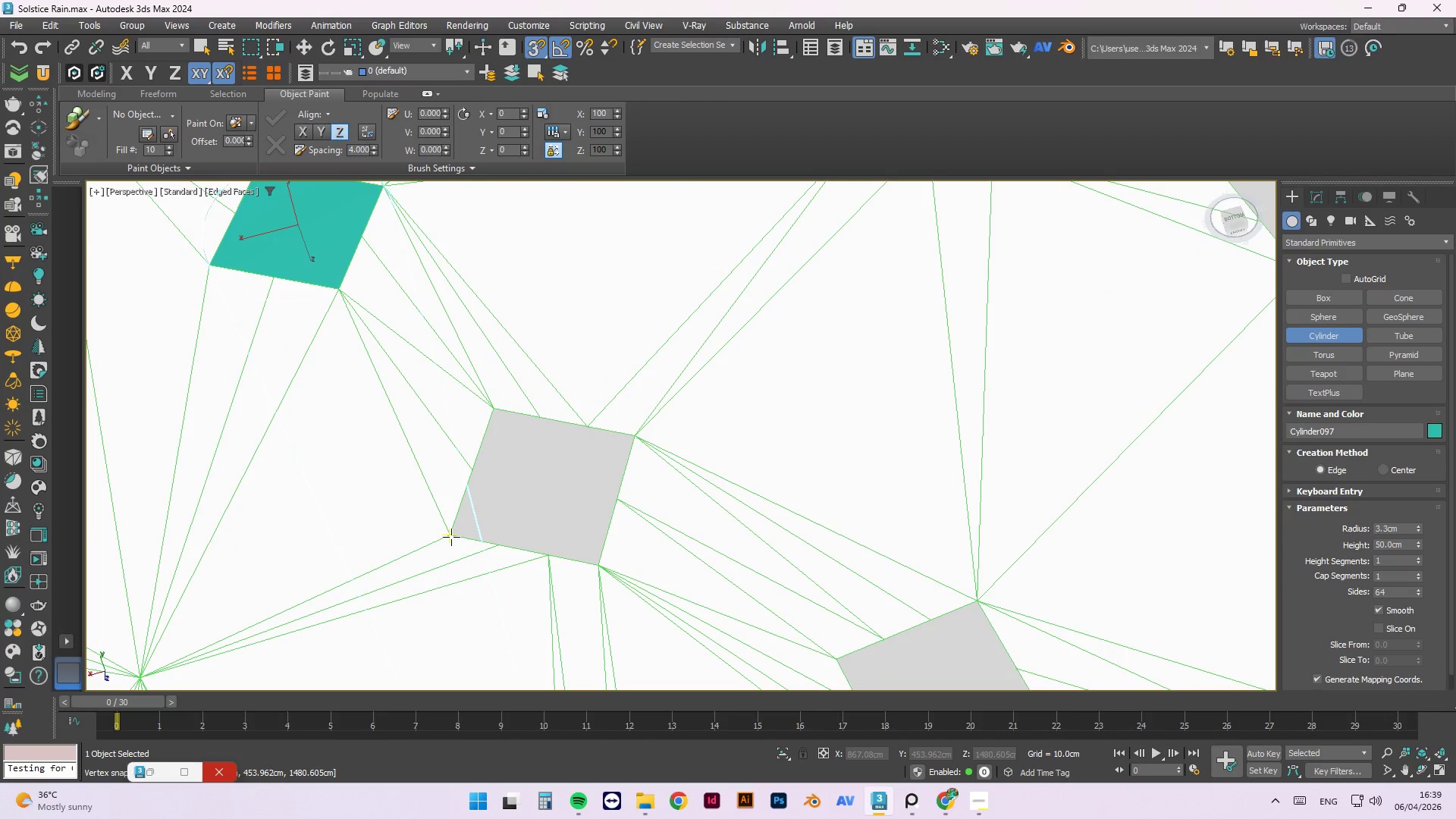 
left_click_drag(start_coordinate=[450, 537], to_coordinate=[633, 435])
 